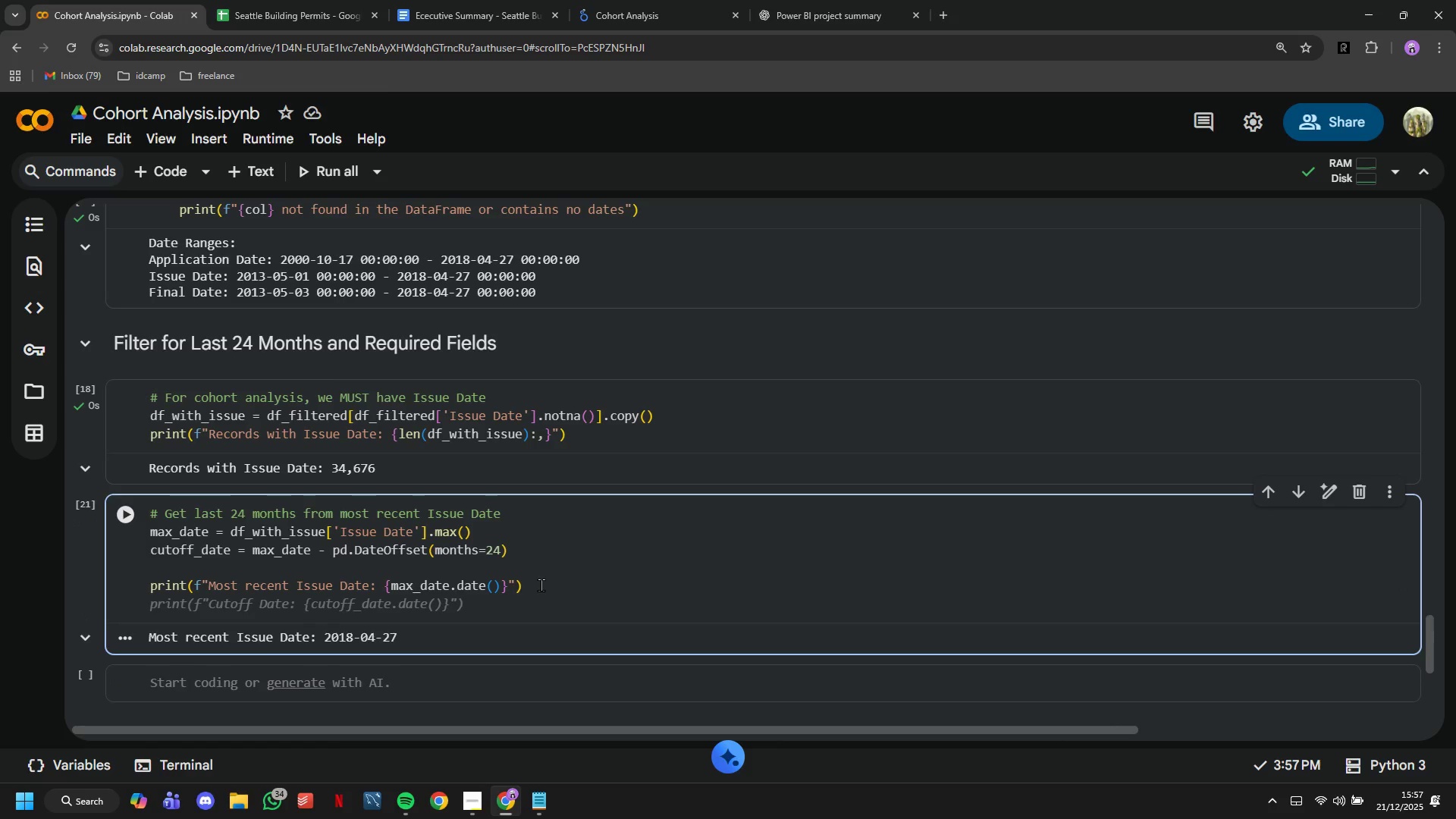 
type(ptiny)
key(Backspace)
key(Backspace)
key(Backspace)
key(Backspace)
type(rint("")
 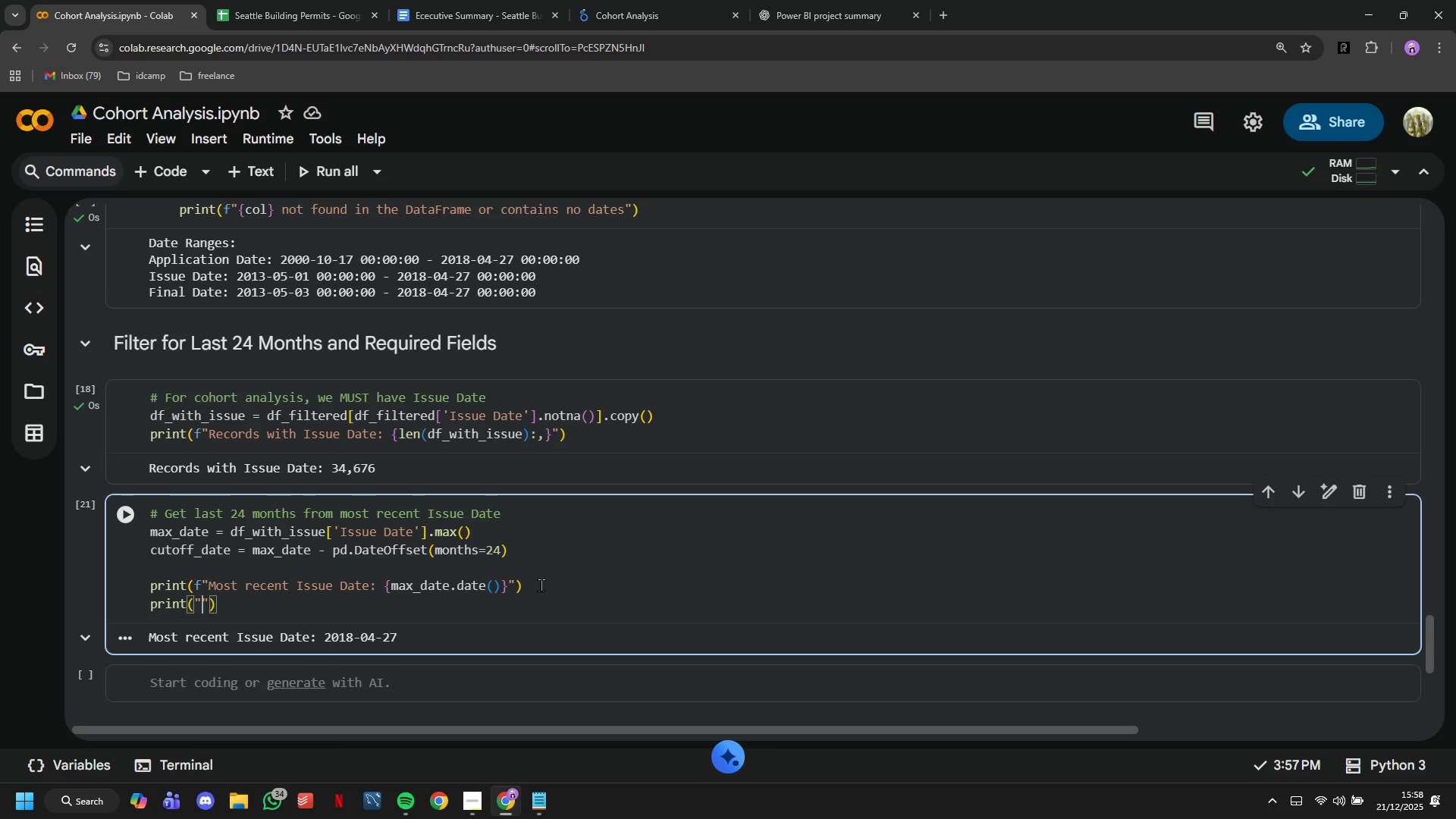 
 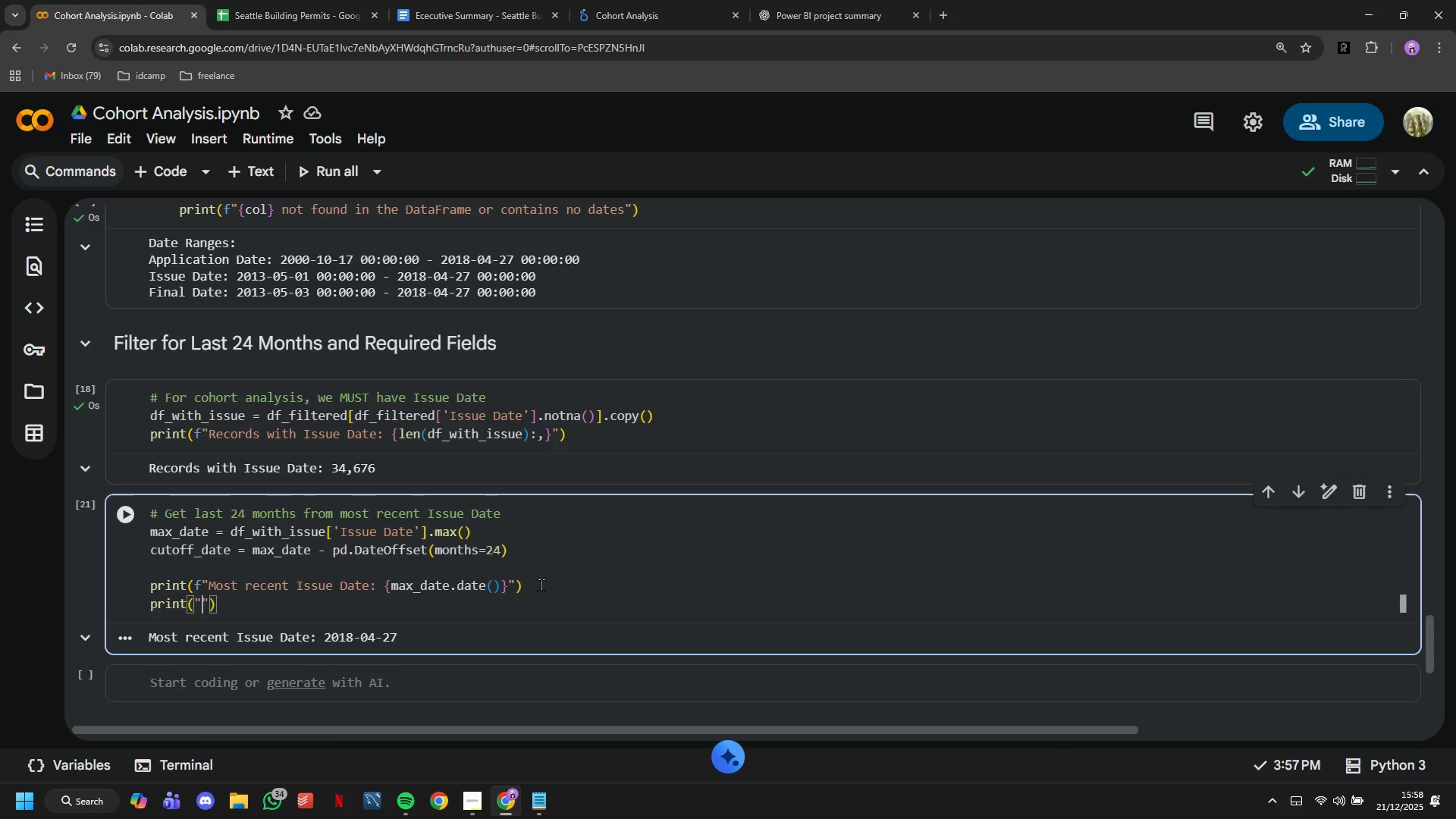 
key(ArrowLeft)
 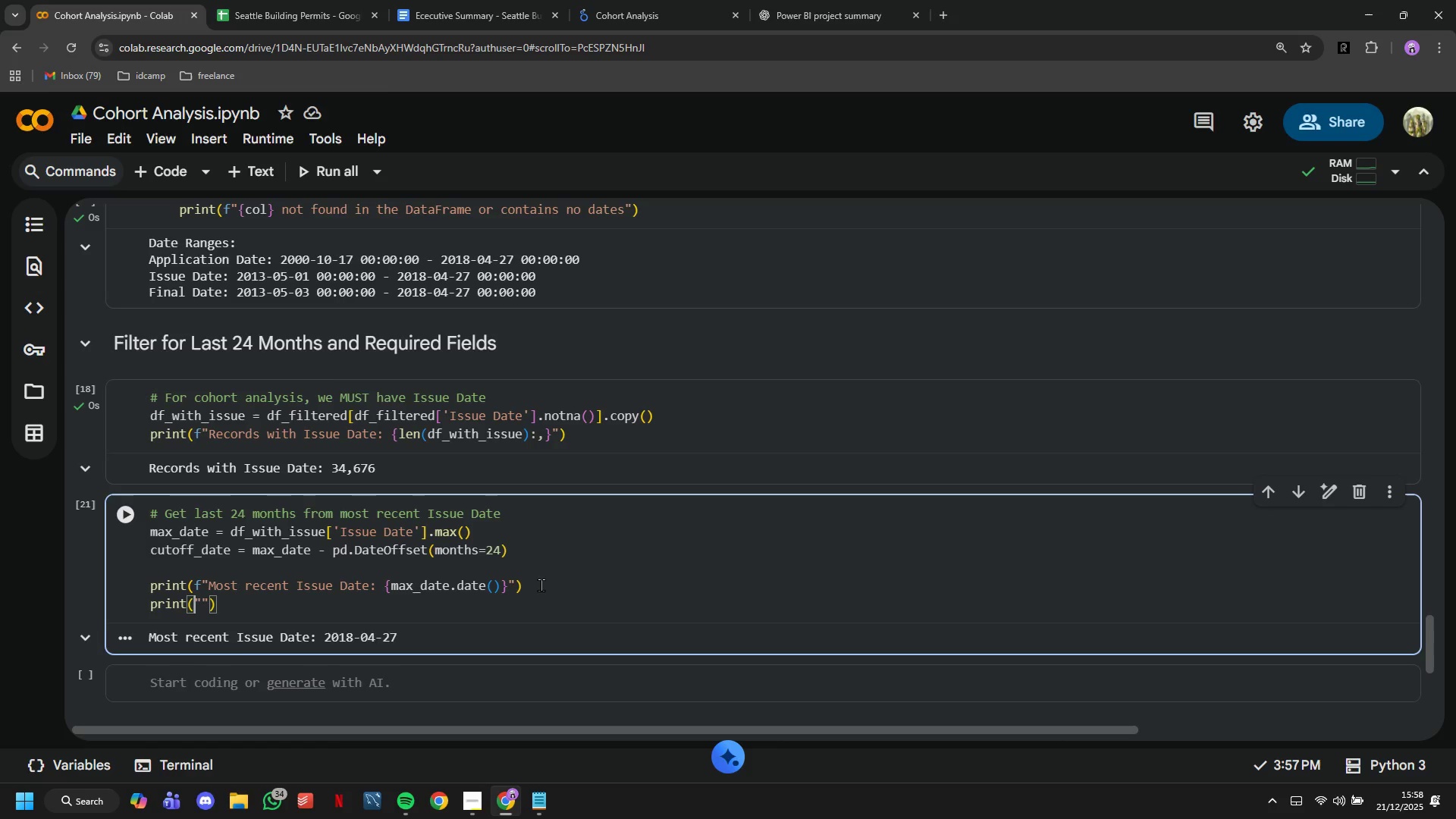 
key(ArrowLeft)
 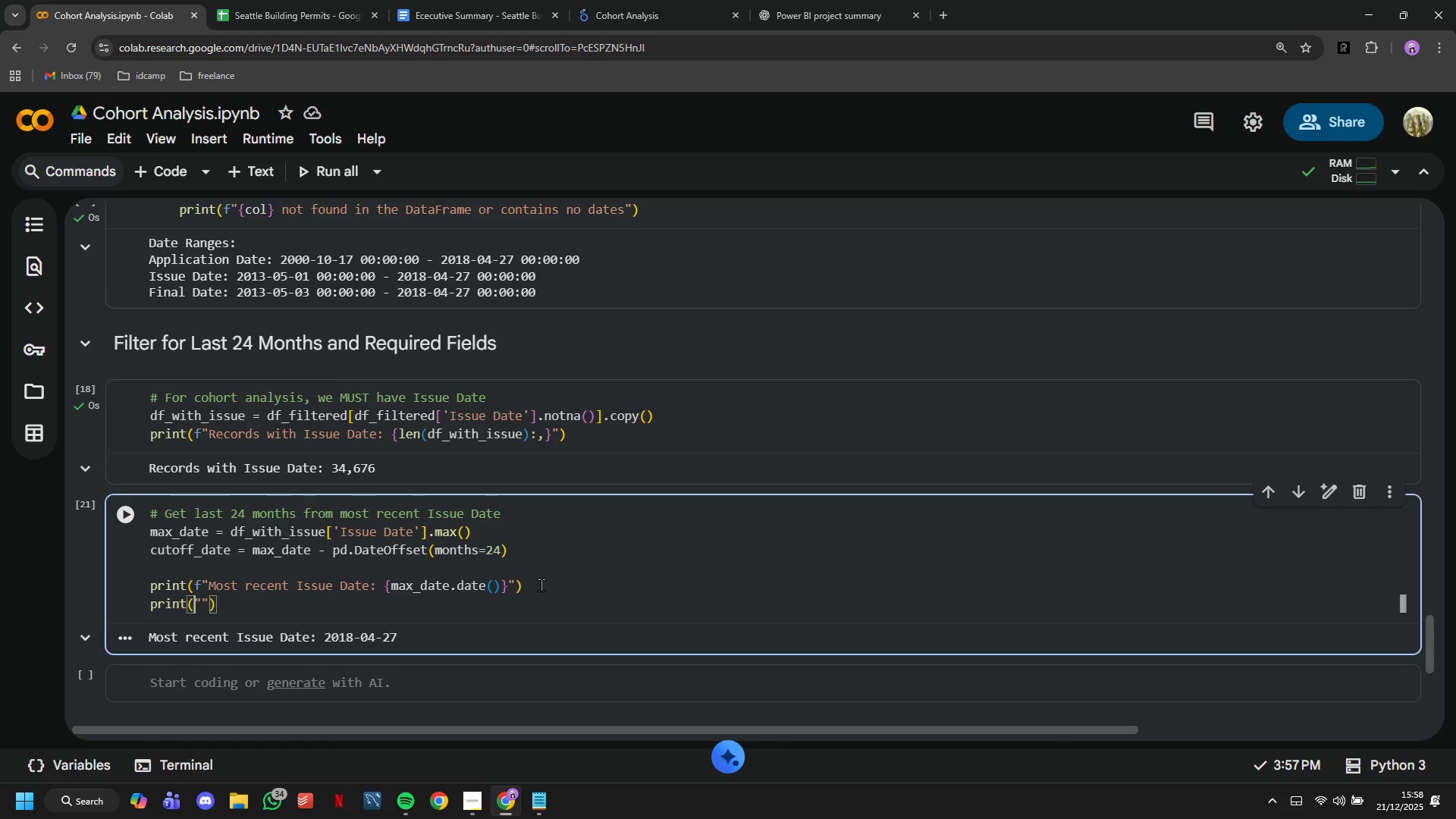 
key(ArrowLeft)
 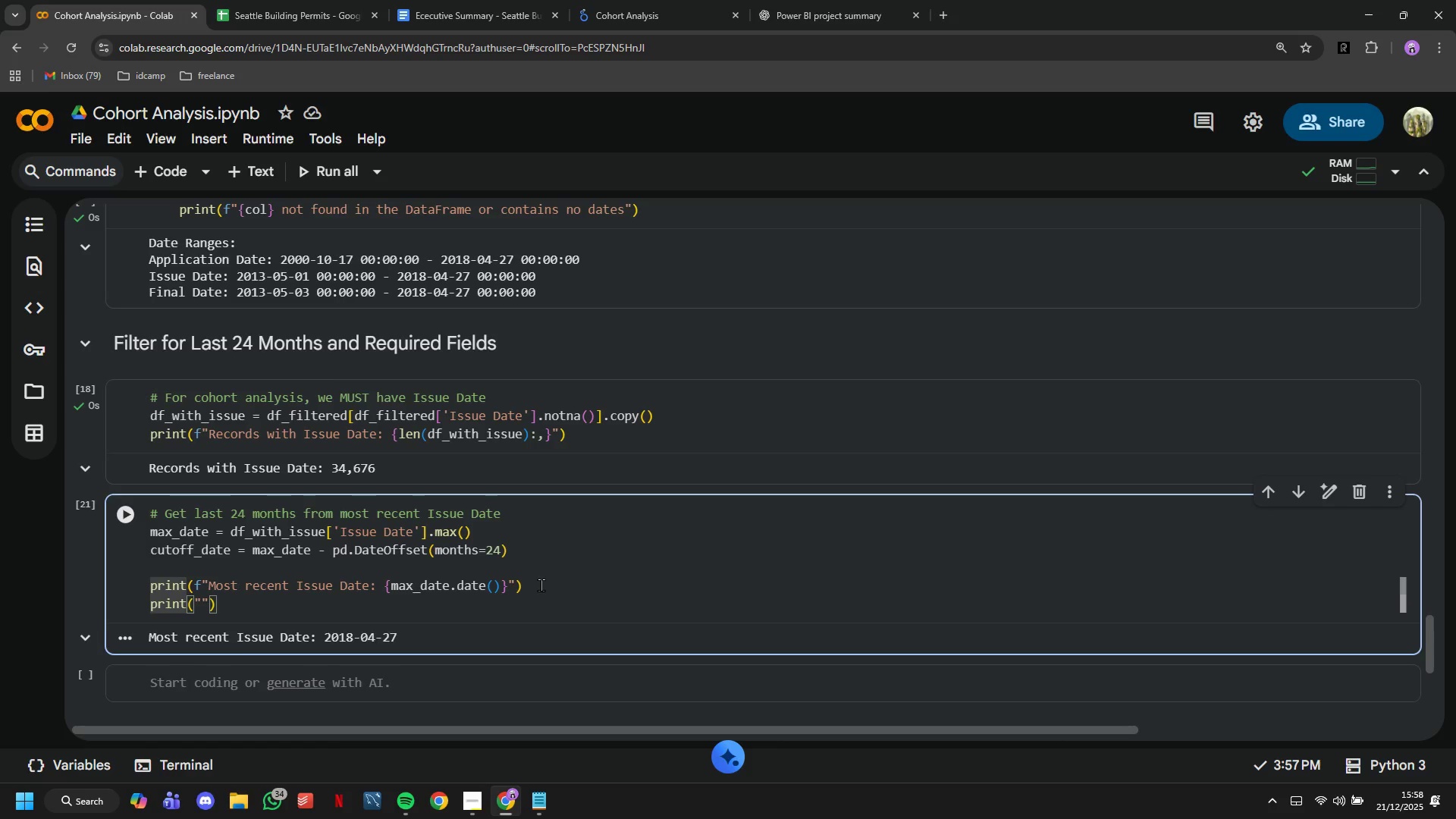 
key(ArrowRight)
 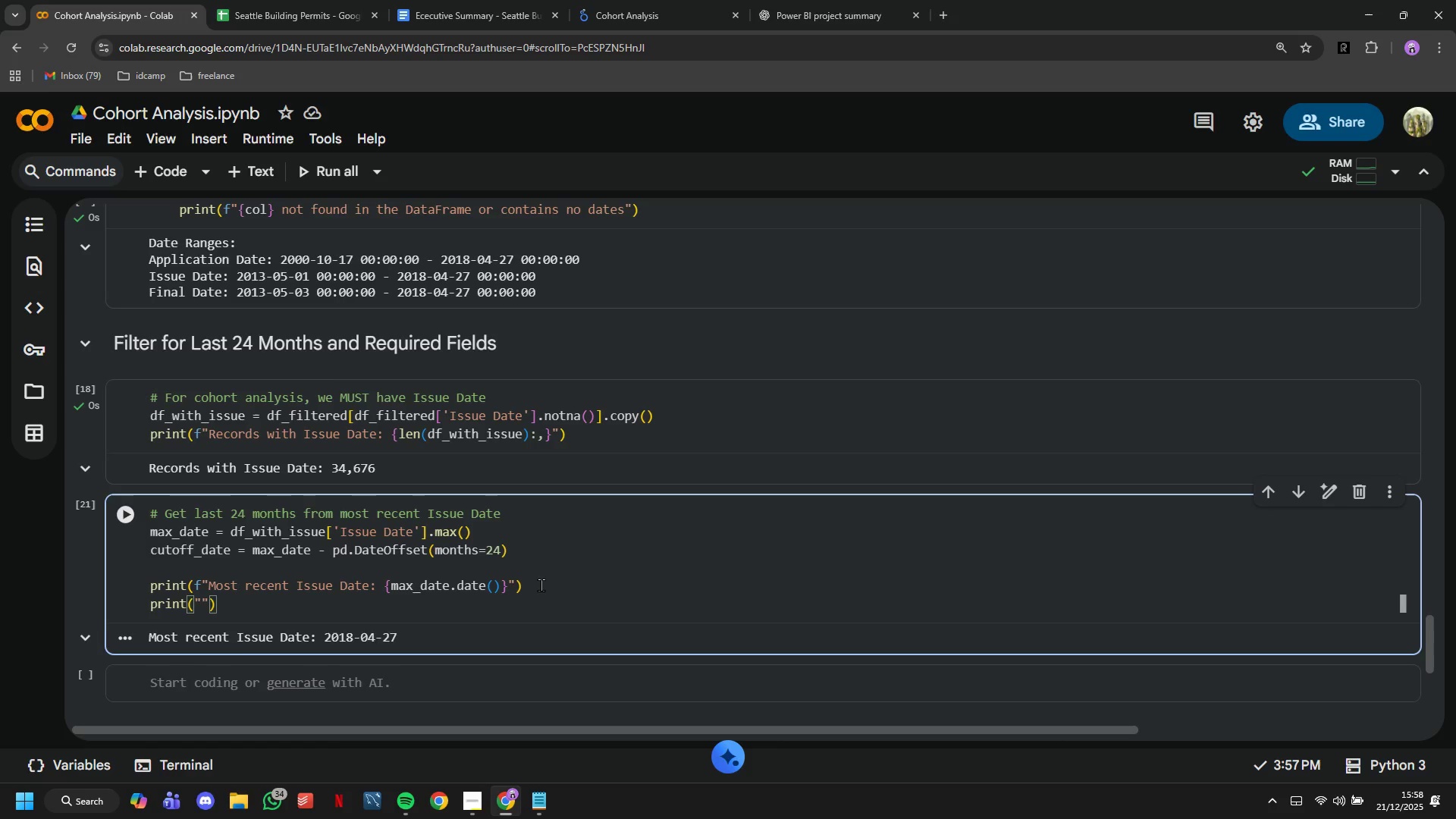 
key(F)
 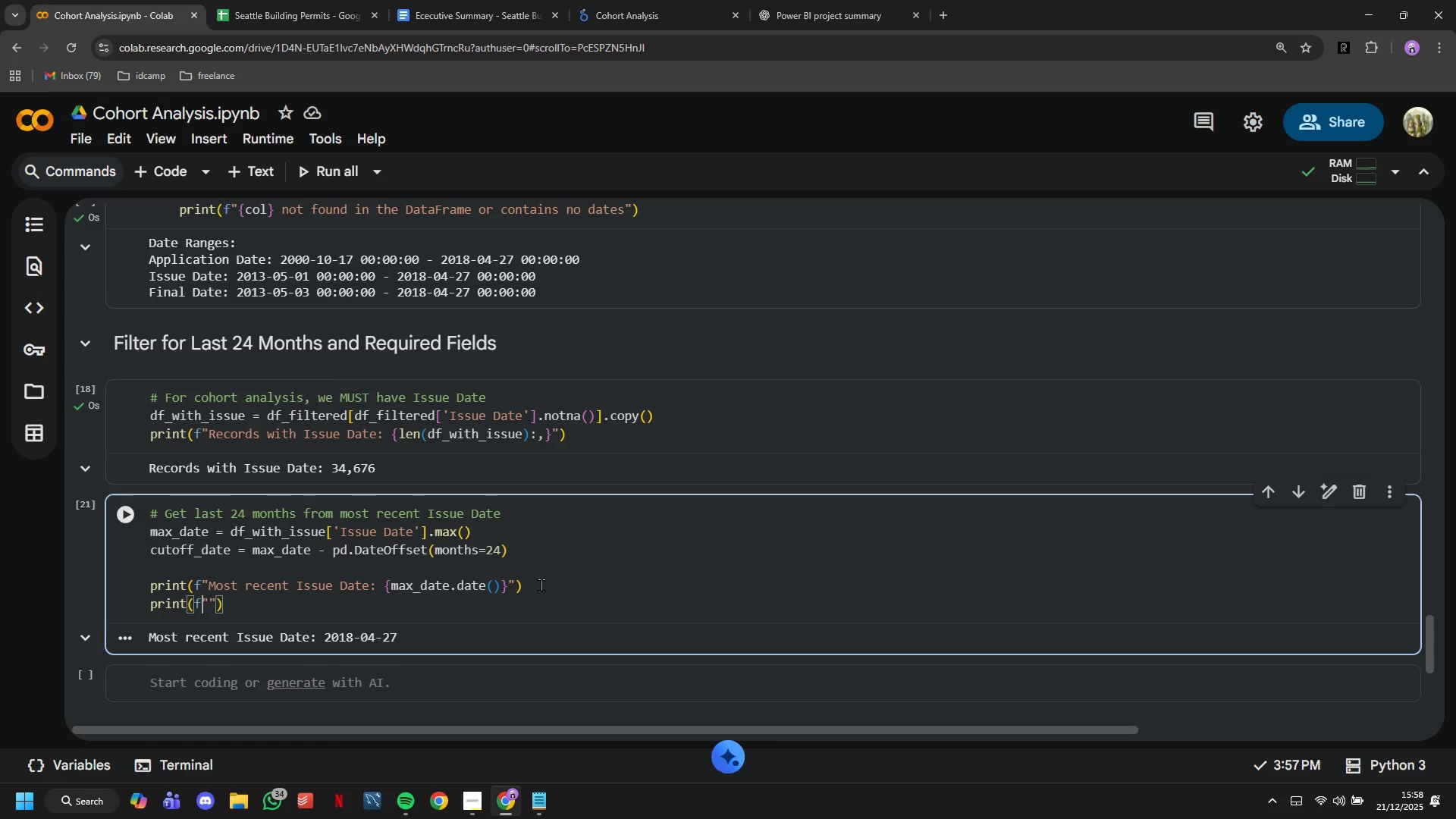 
key(ArrowRight)
 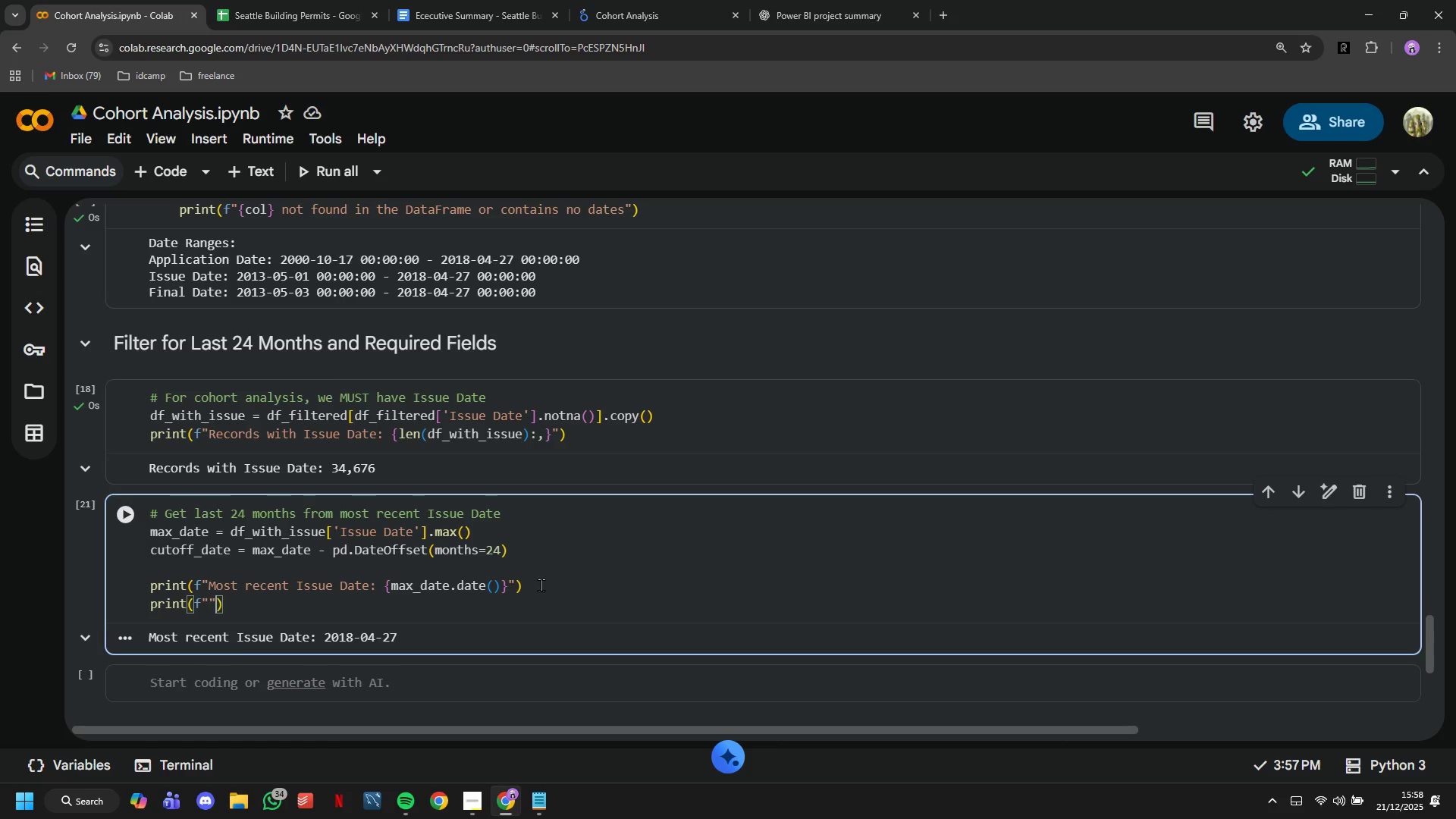 
key(ArrowRight)
 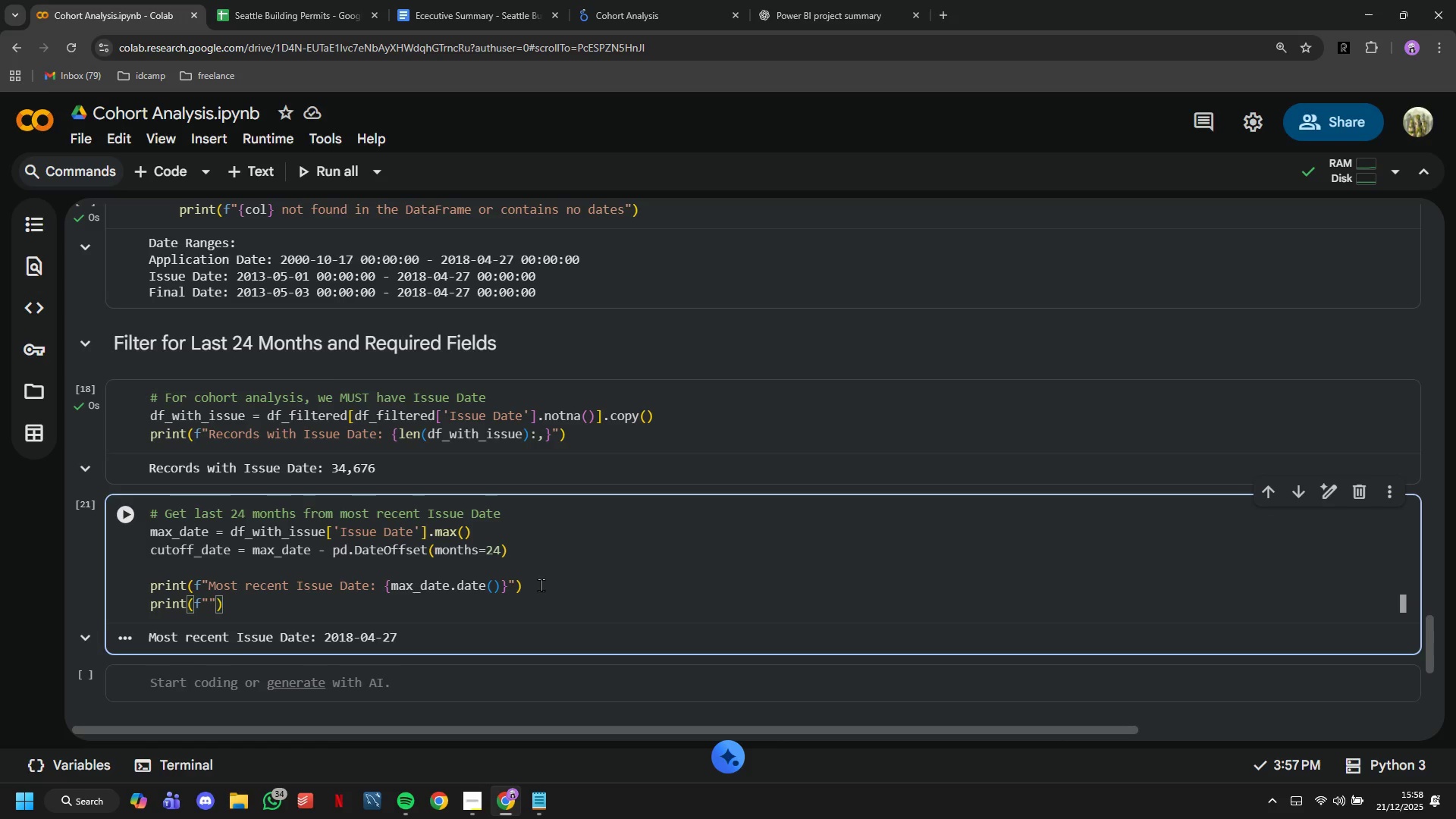 
key(ArrowLeft)
 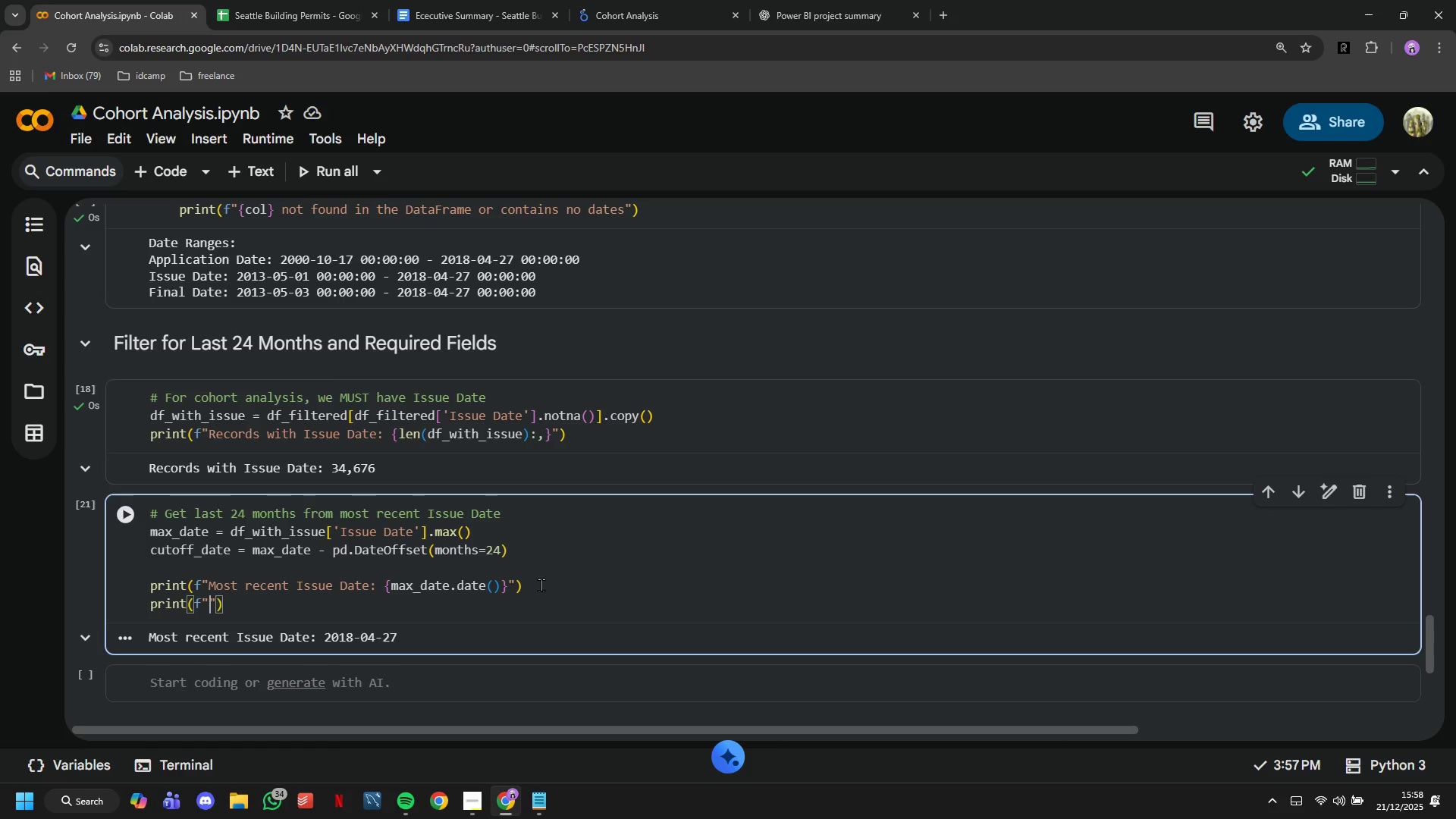 
type(24-m)
key(Tab)
 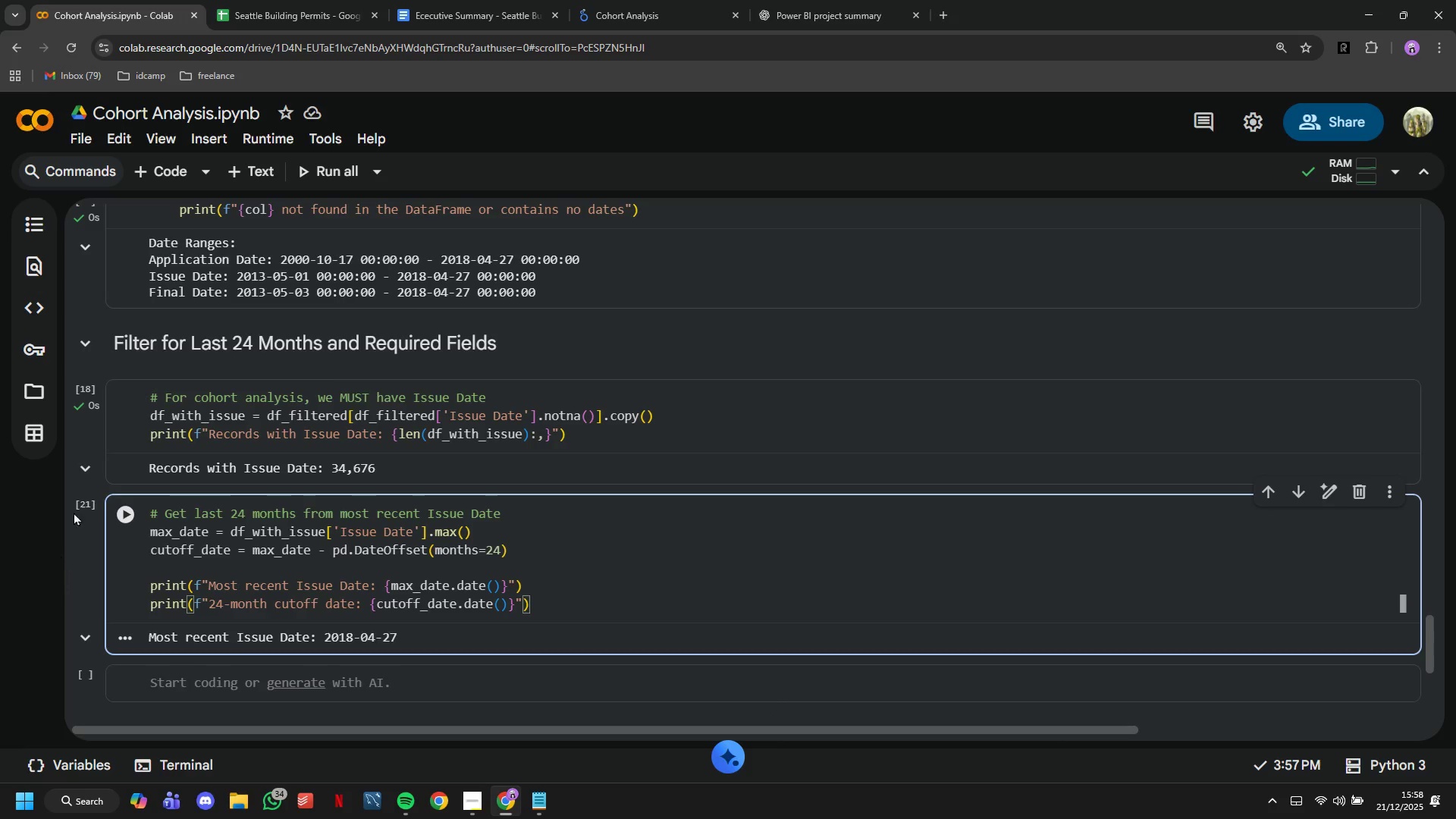 
left_click([136, 514])
 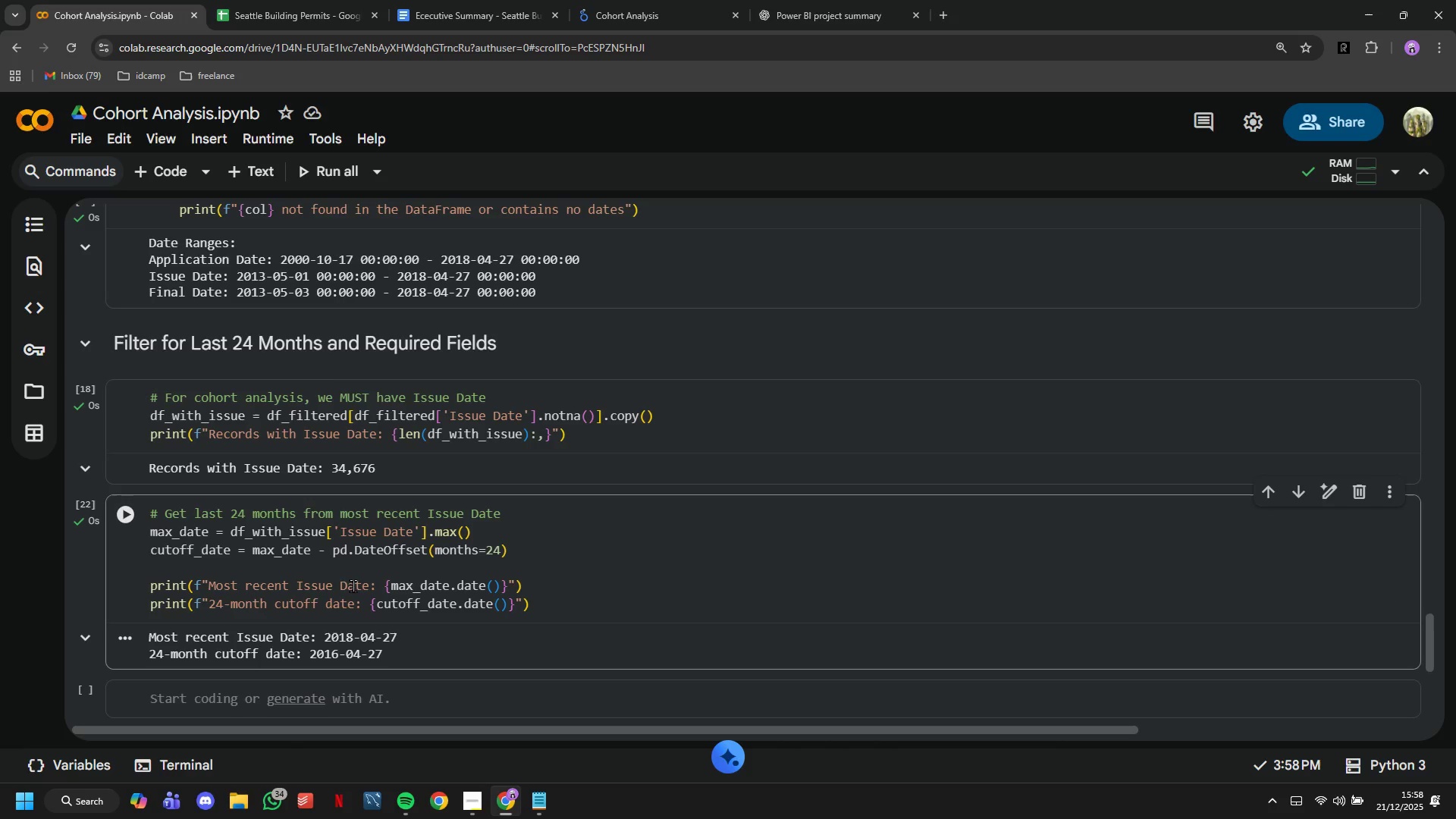 
scroll: coordinate [353, 583], scroll_direction: down, amount: 4.0
 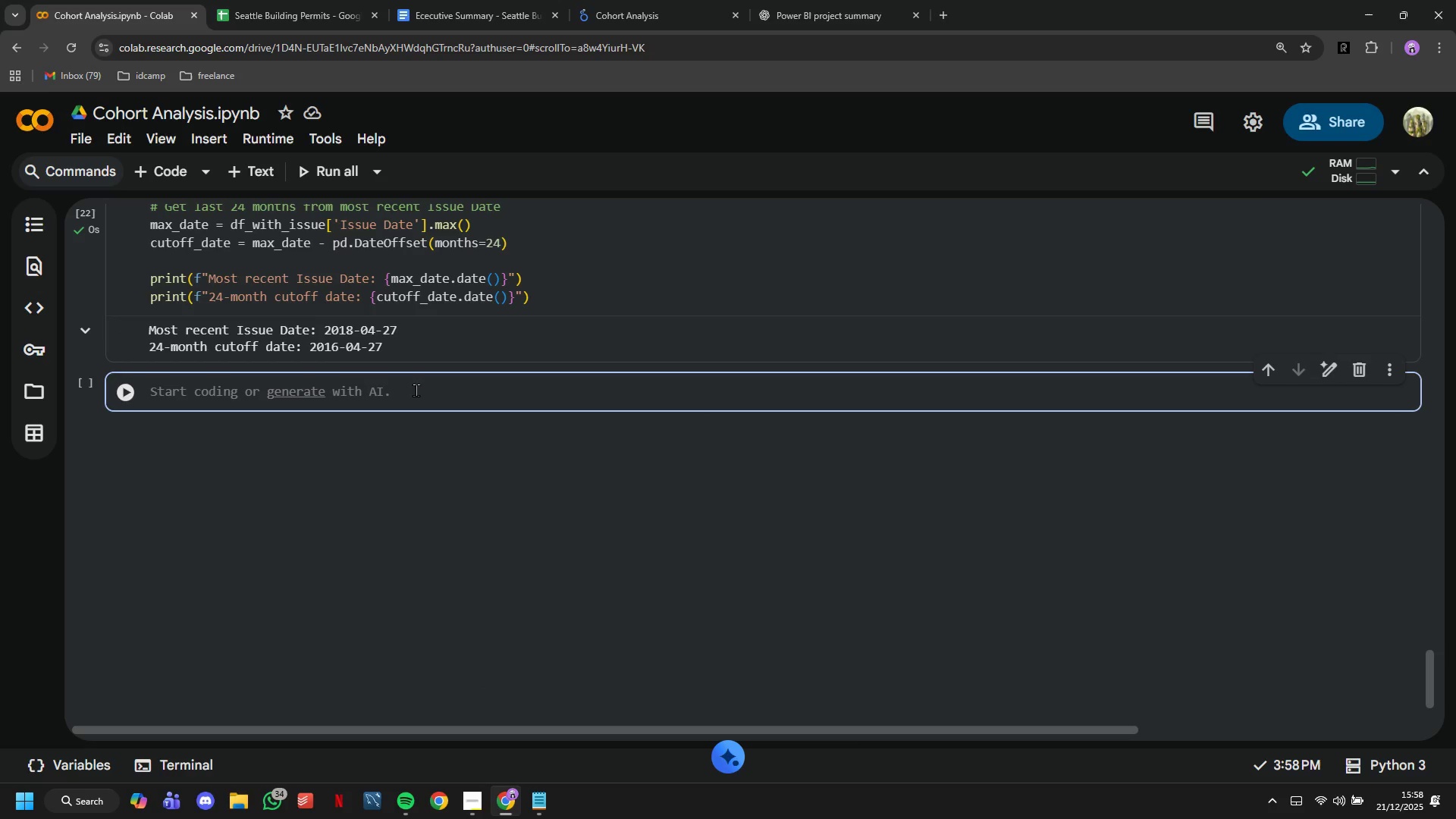 
wait(19.36)
 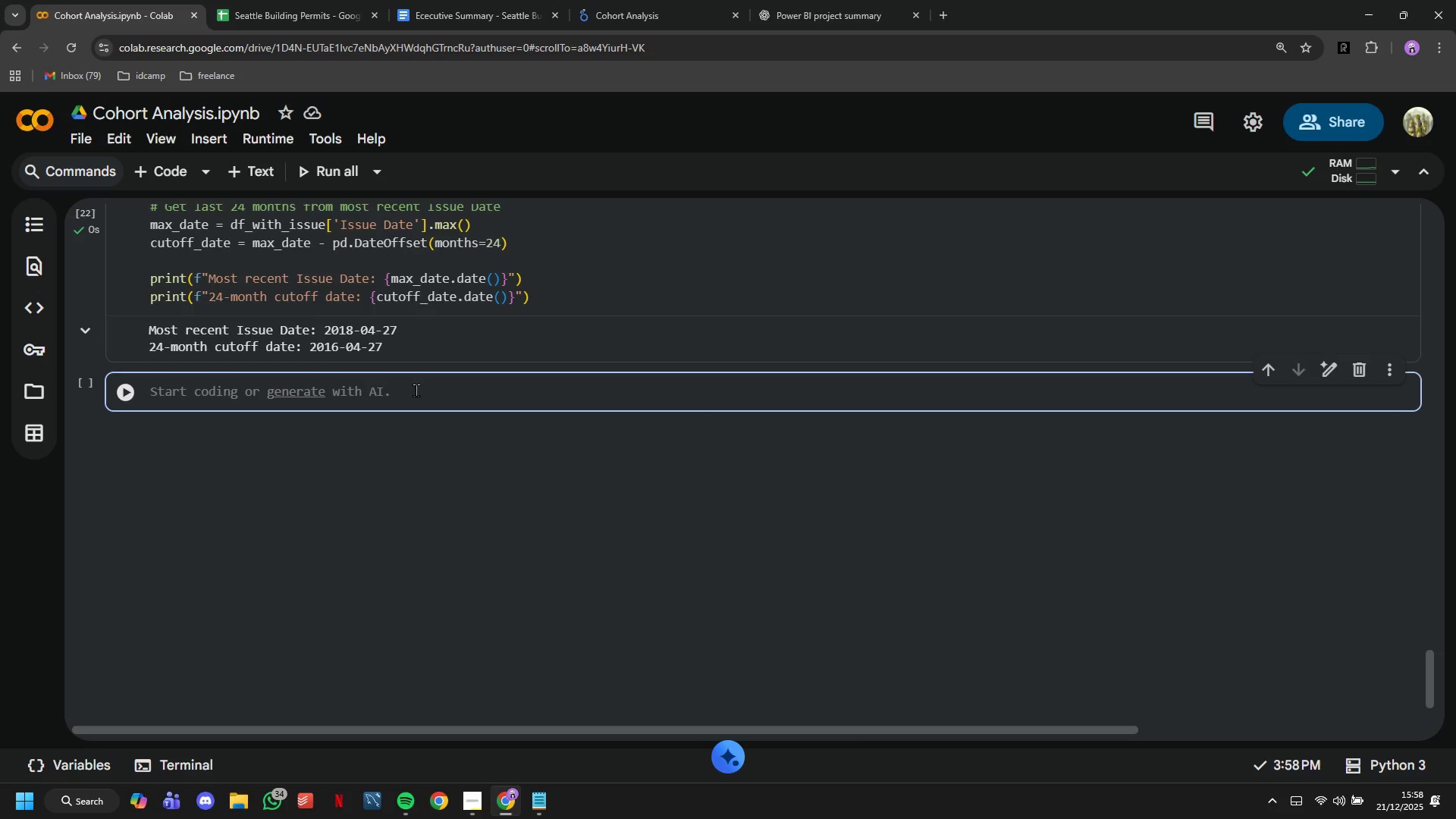 
type(# Filter for last 24 months)
 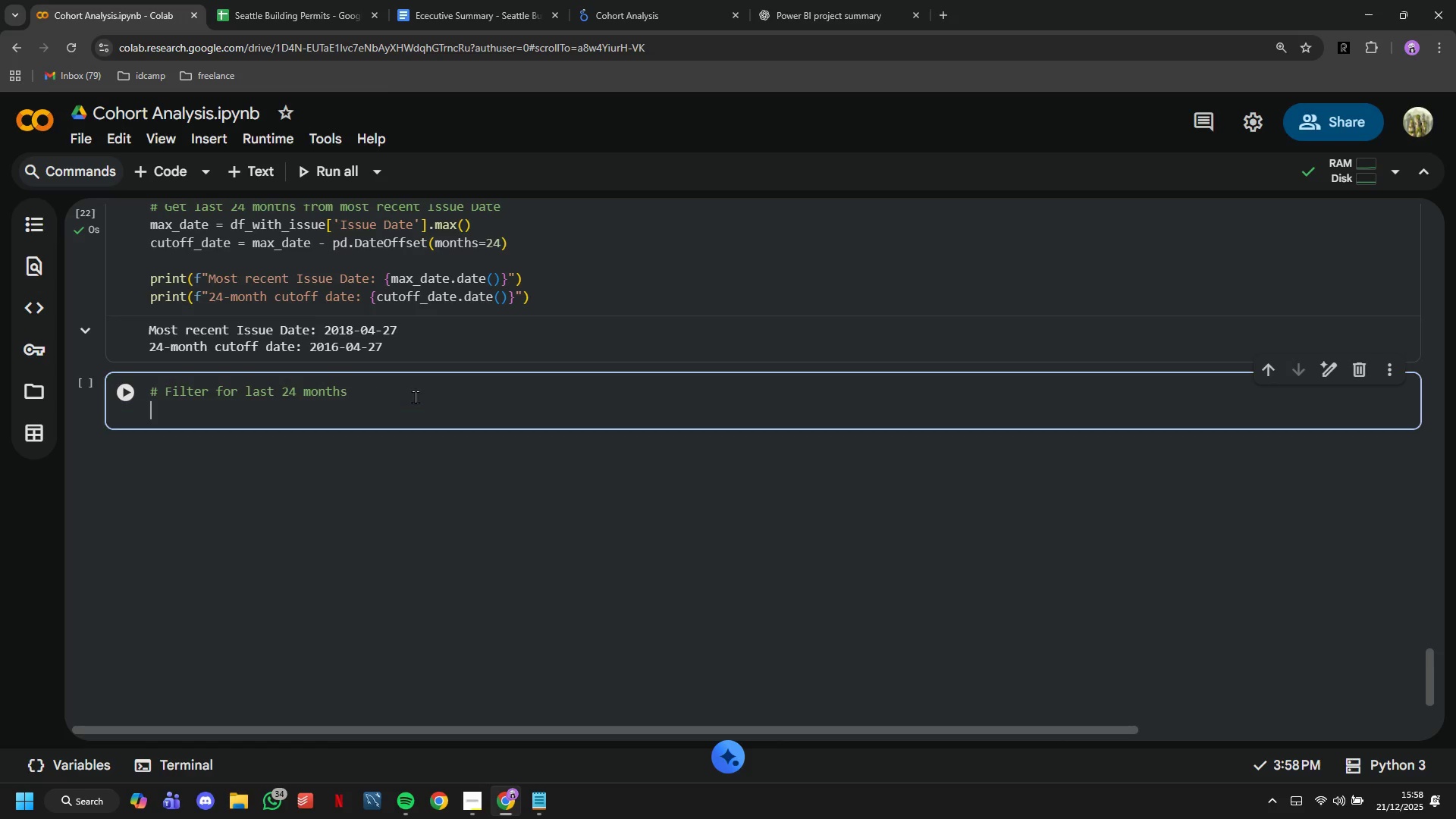 
key(Enter)
 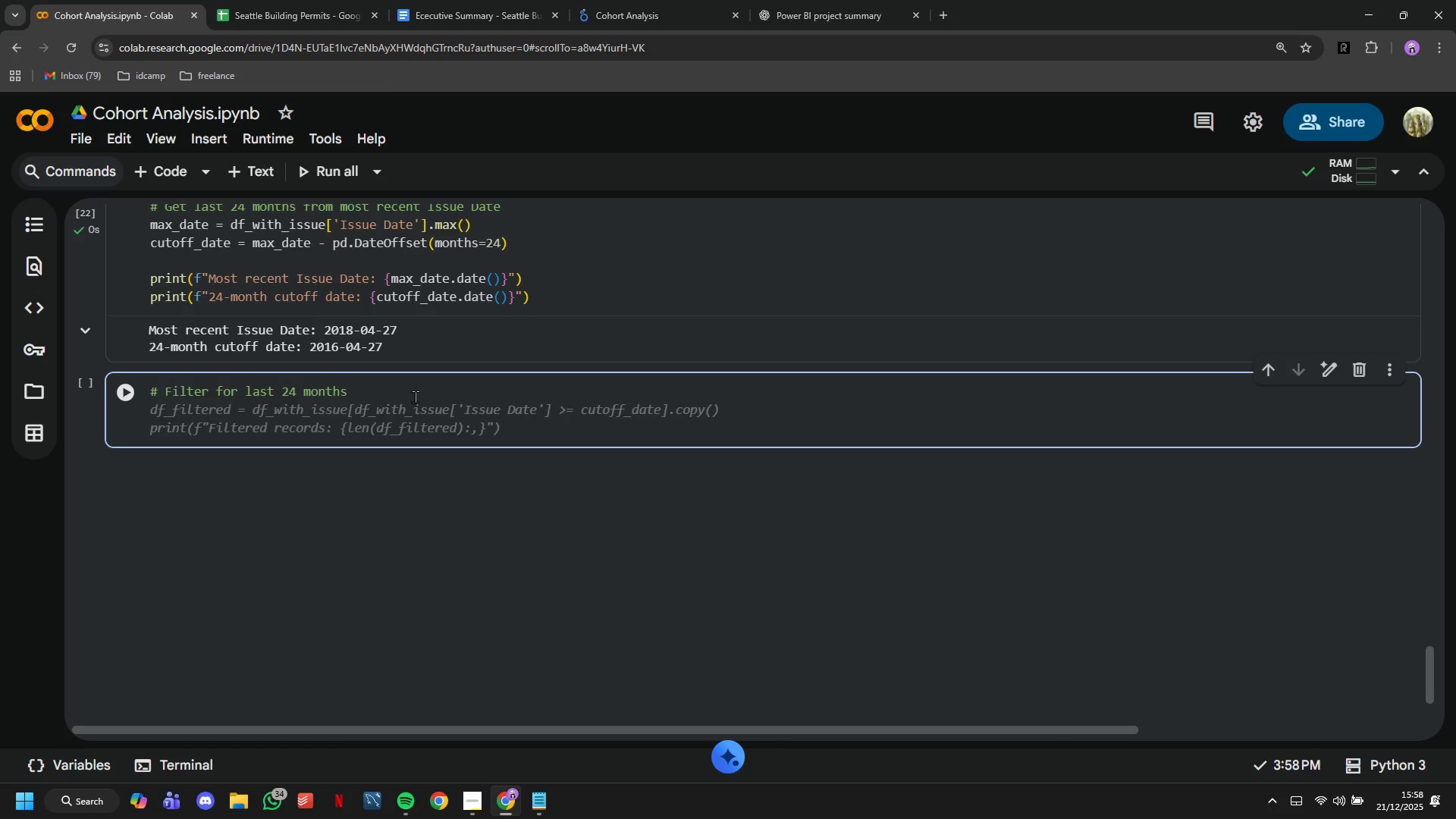 
type(df_@$MO + )
 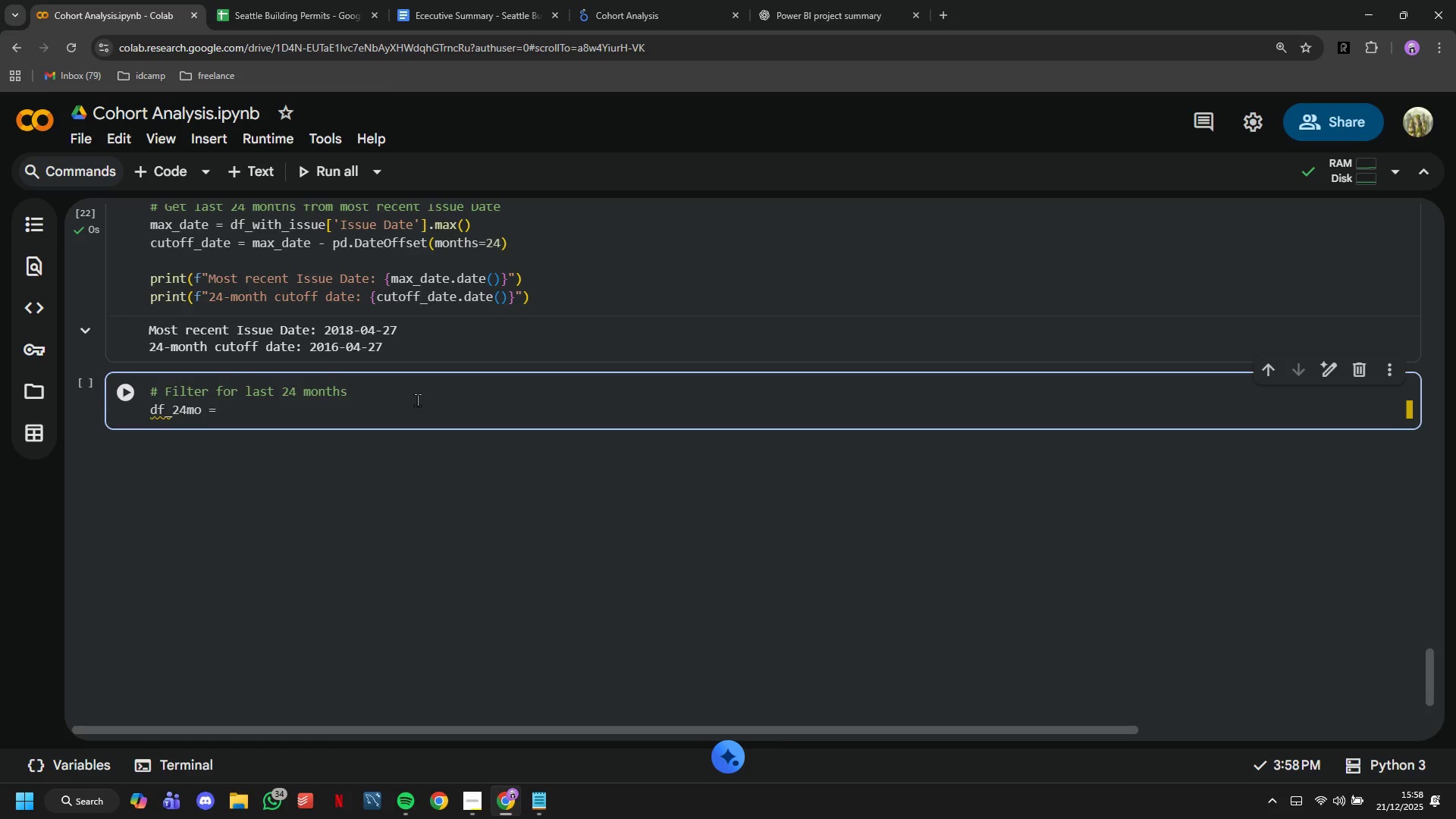 
type(DF_wuth)
 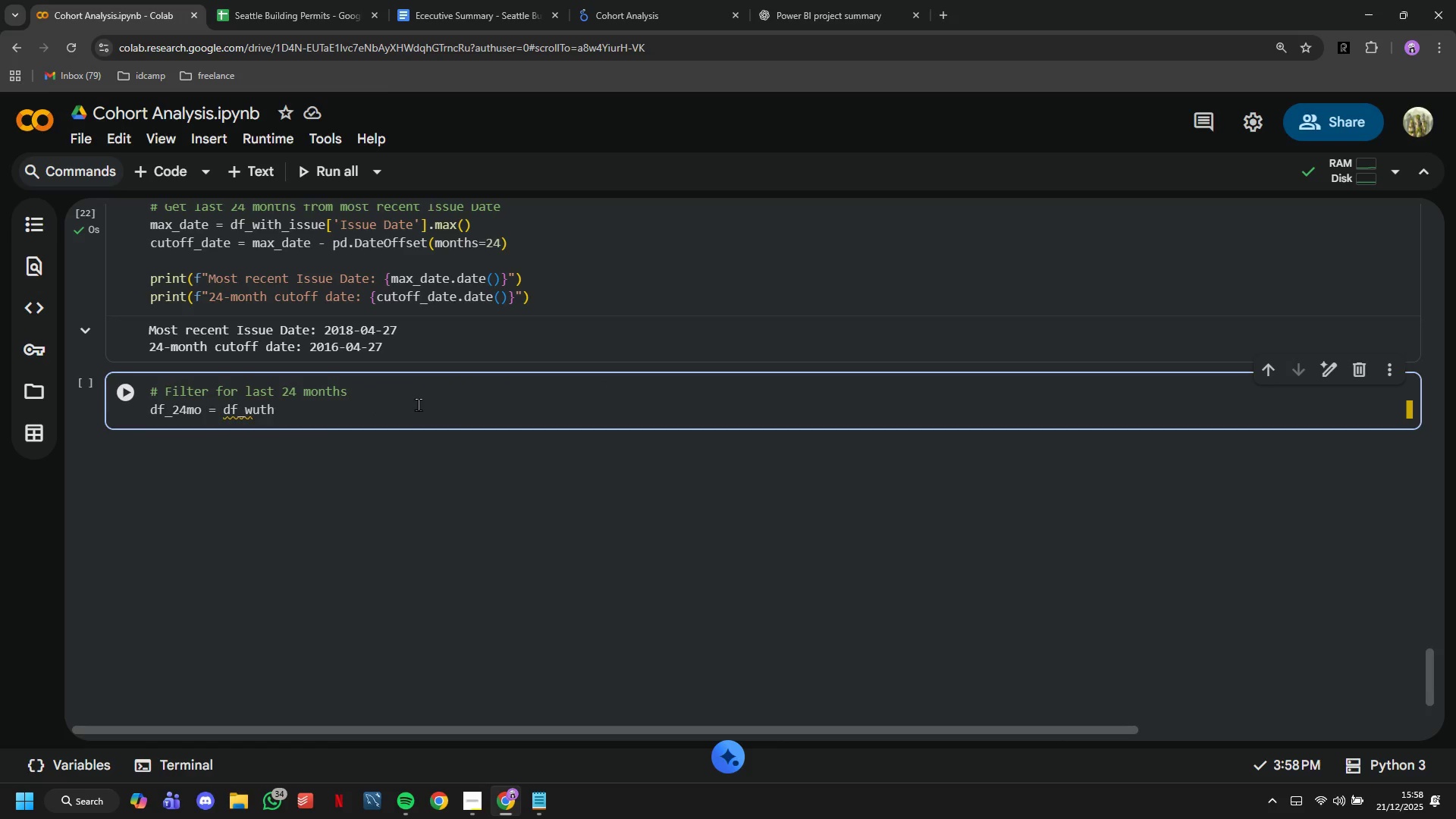 
key(Backspace)
key(Backspace)
key(Backspace)
type(ith_issue[)
 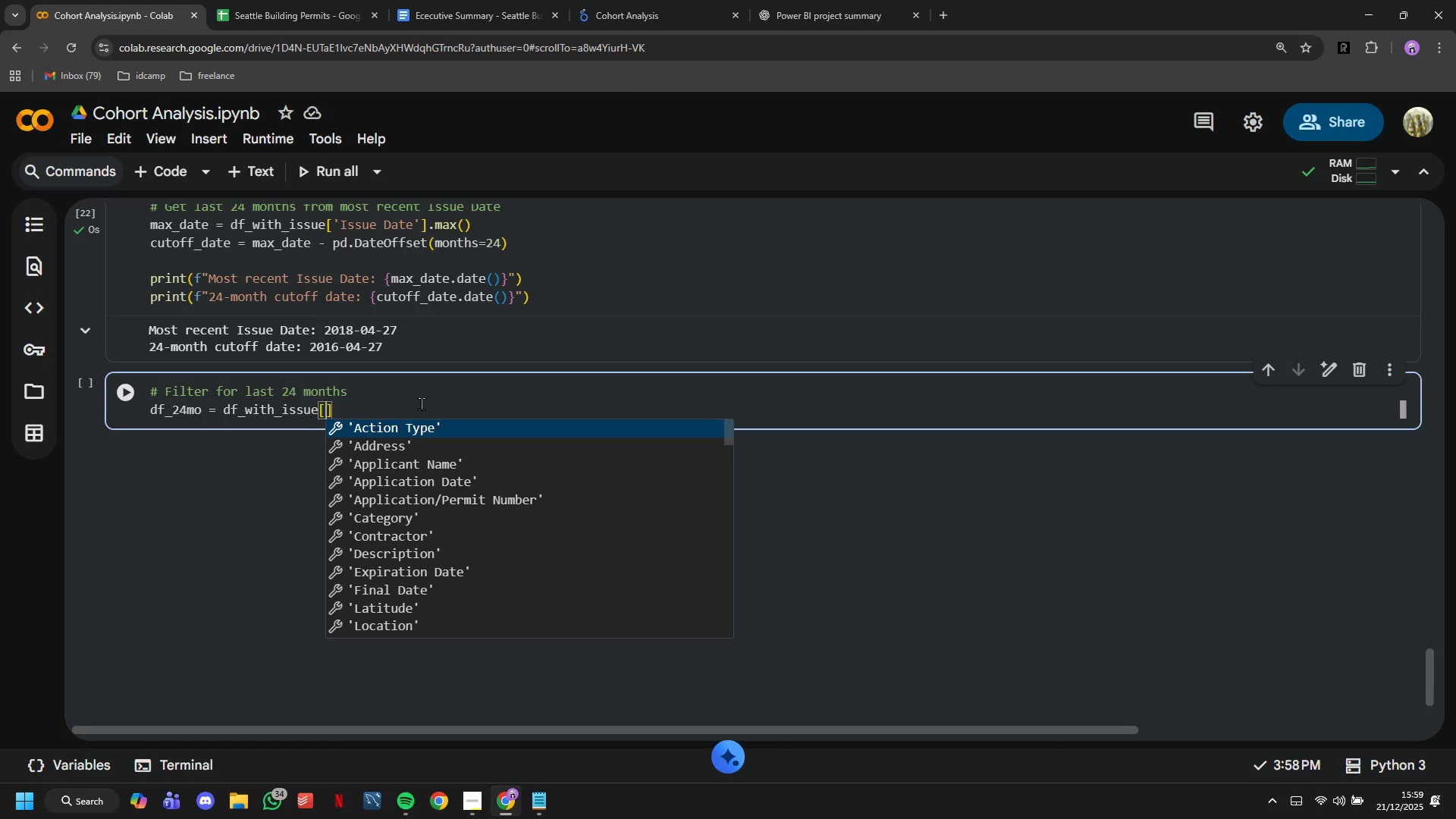 
type(df_with_issue[;)
key(Backspace)
type('Issue Date)
 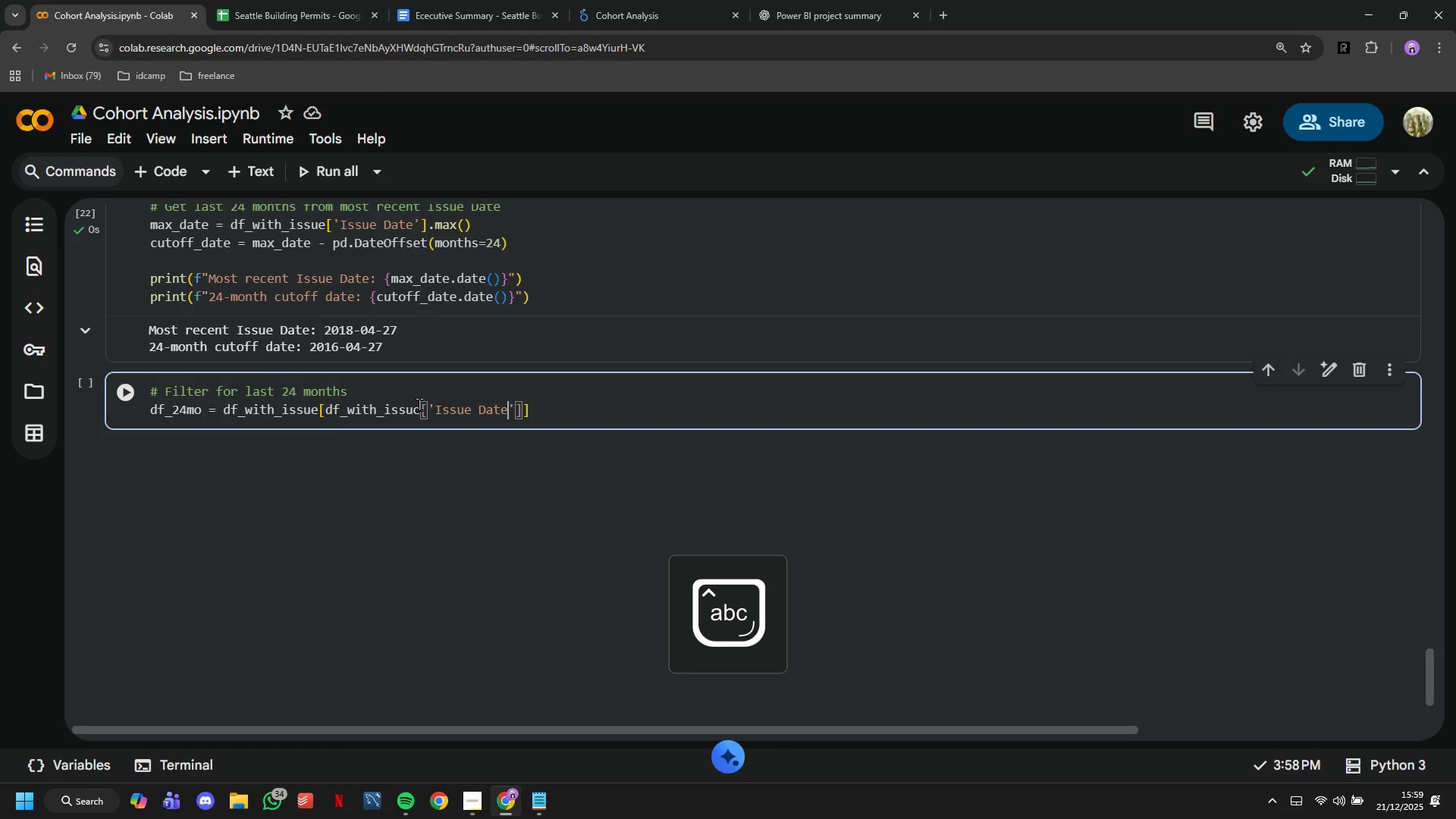 
key(ArrowRight)
 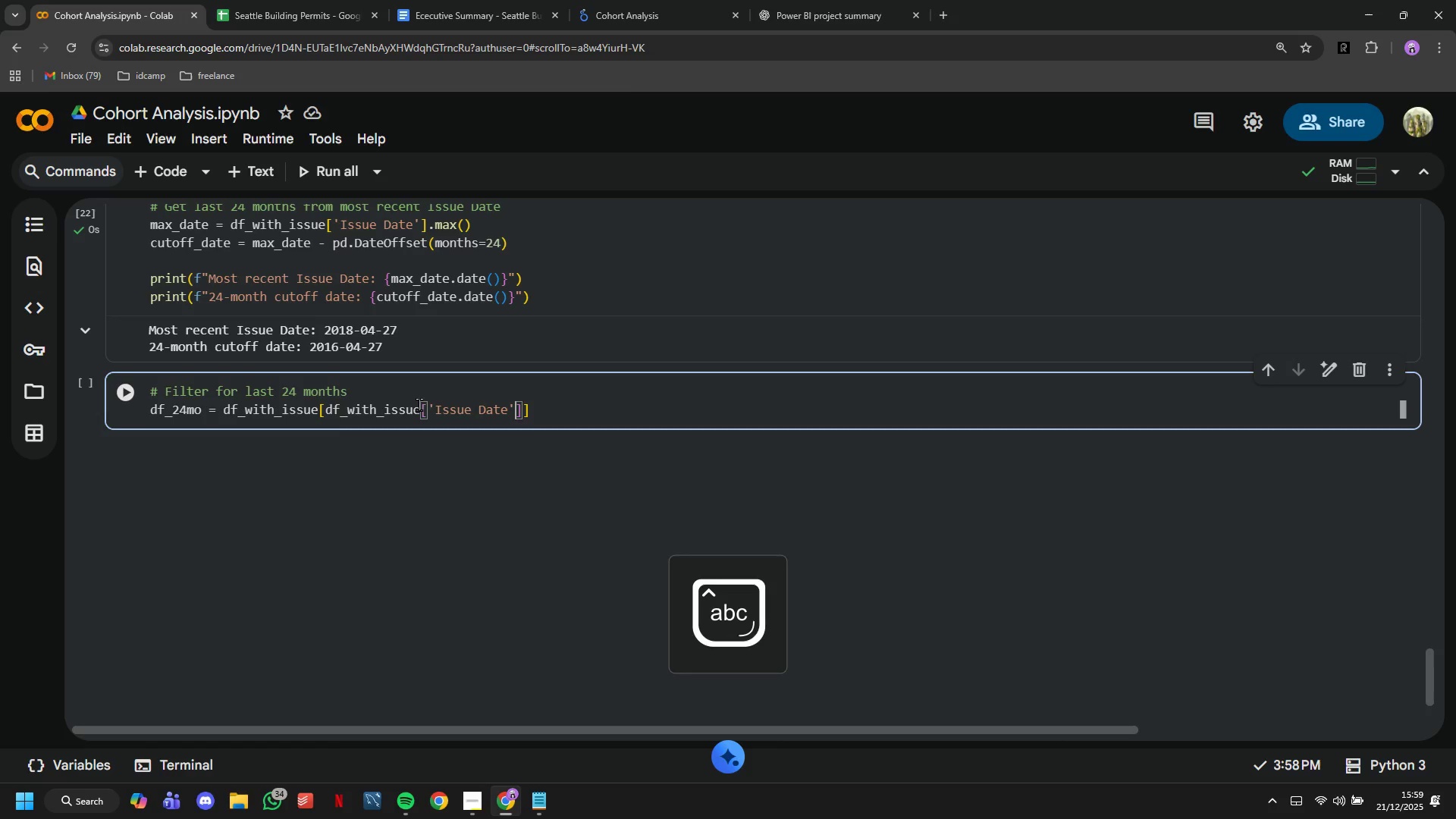 
key(ArrowRight)
 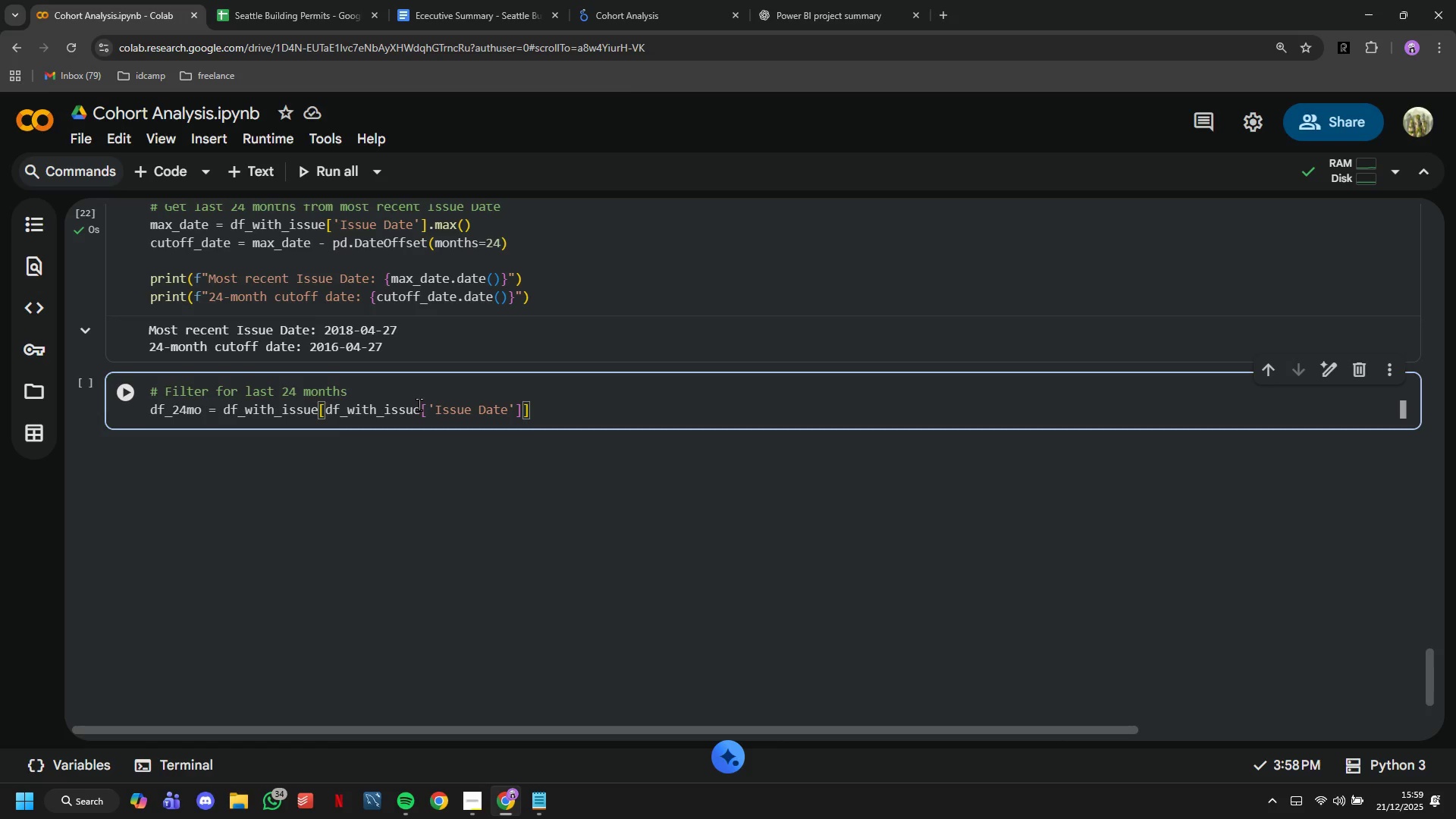 
type(>=cutt)
key(Tab)
 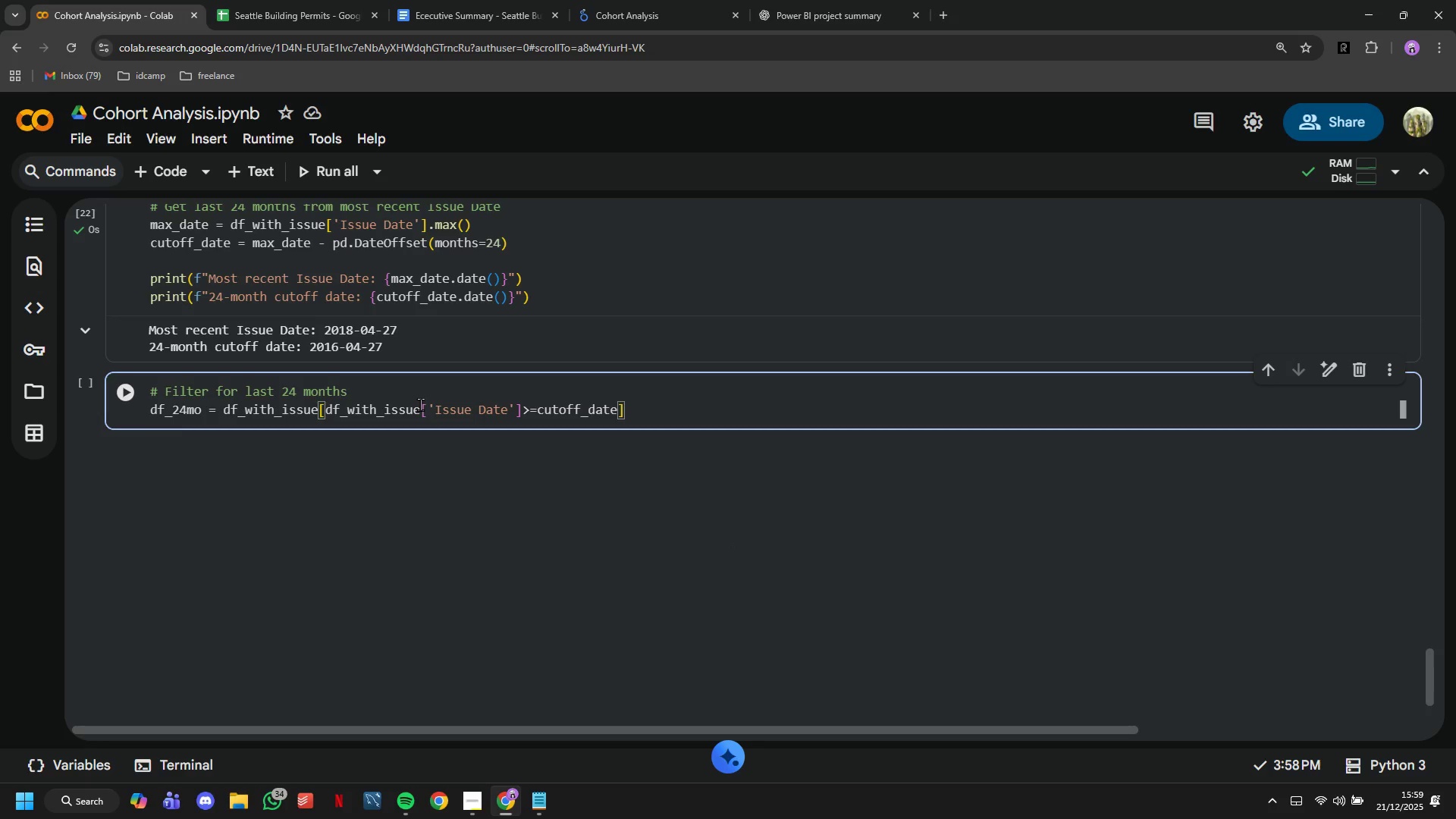 
key(ArrowRight)
 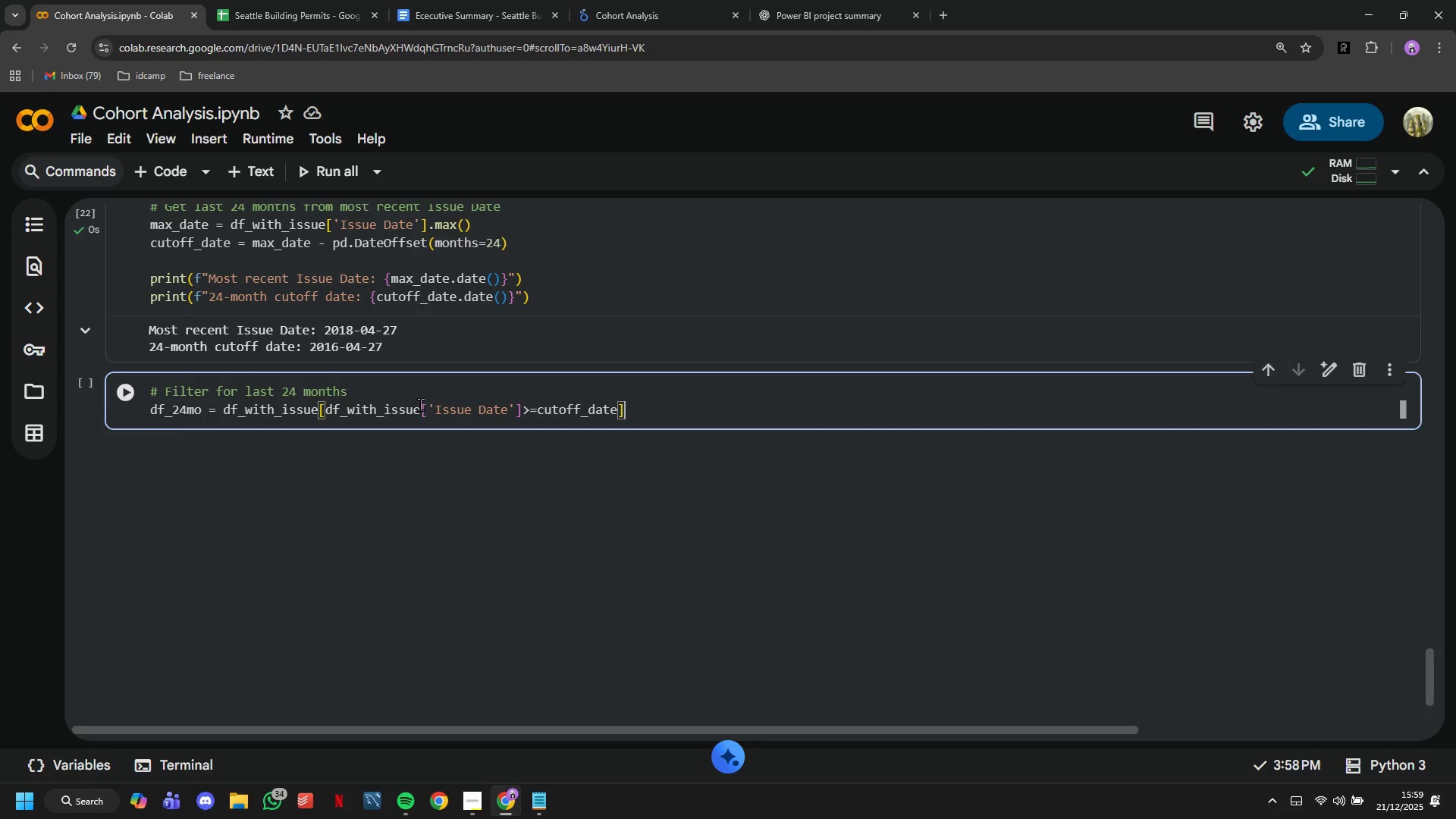 
type(.copy()
 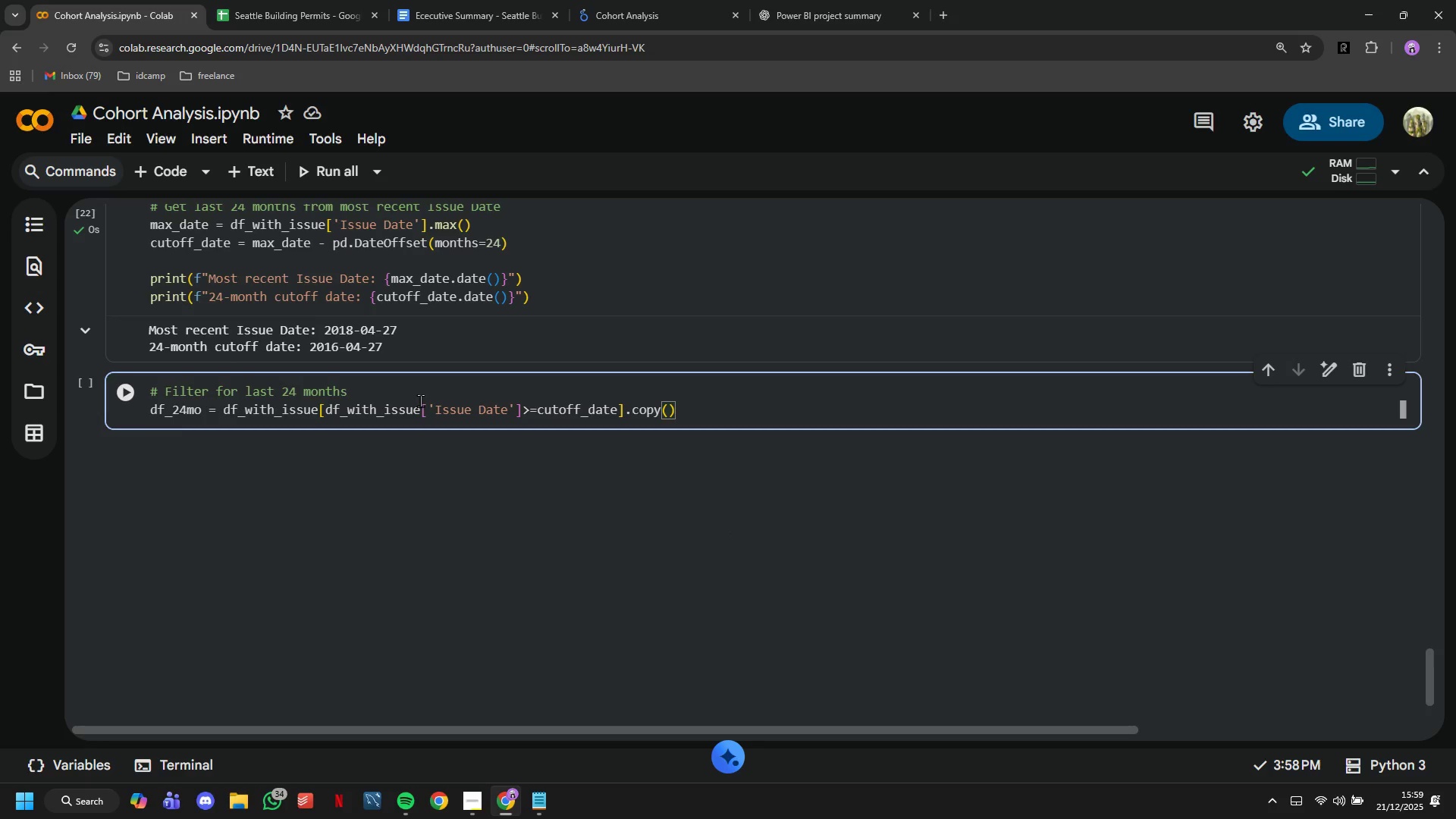 
key(ArrowRight)
 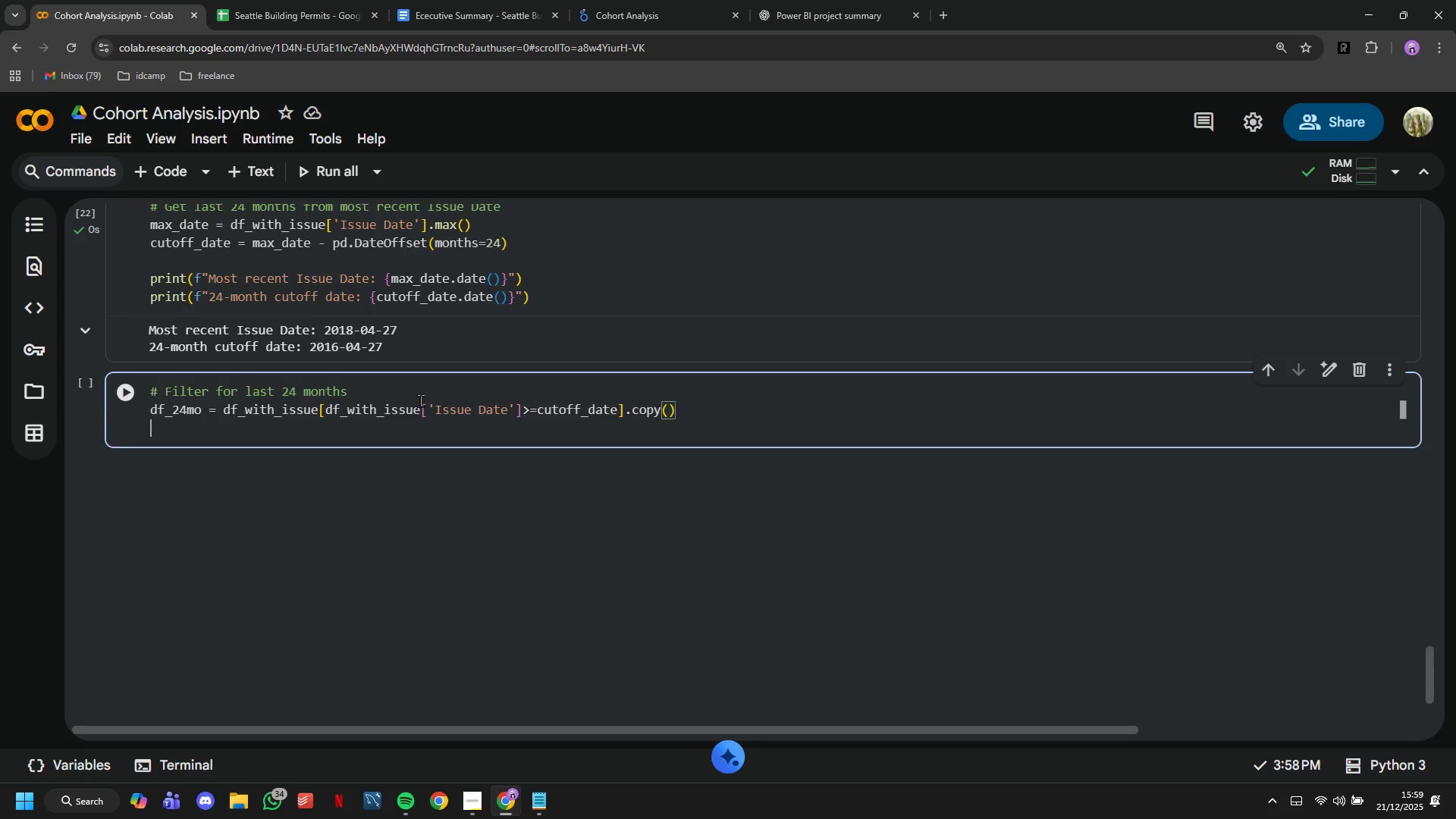 
key(Enter)
 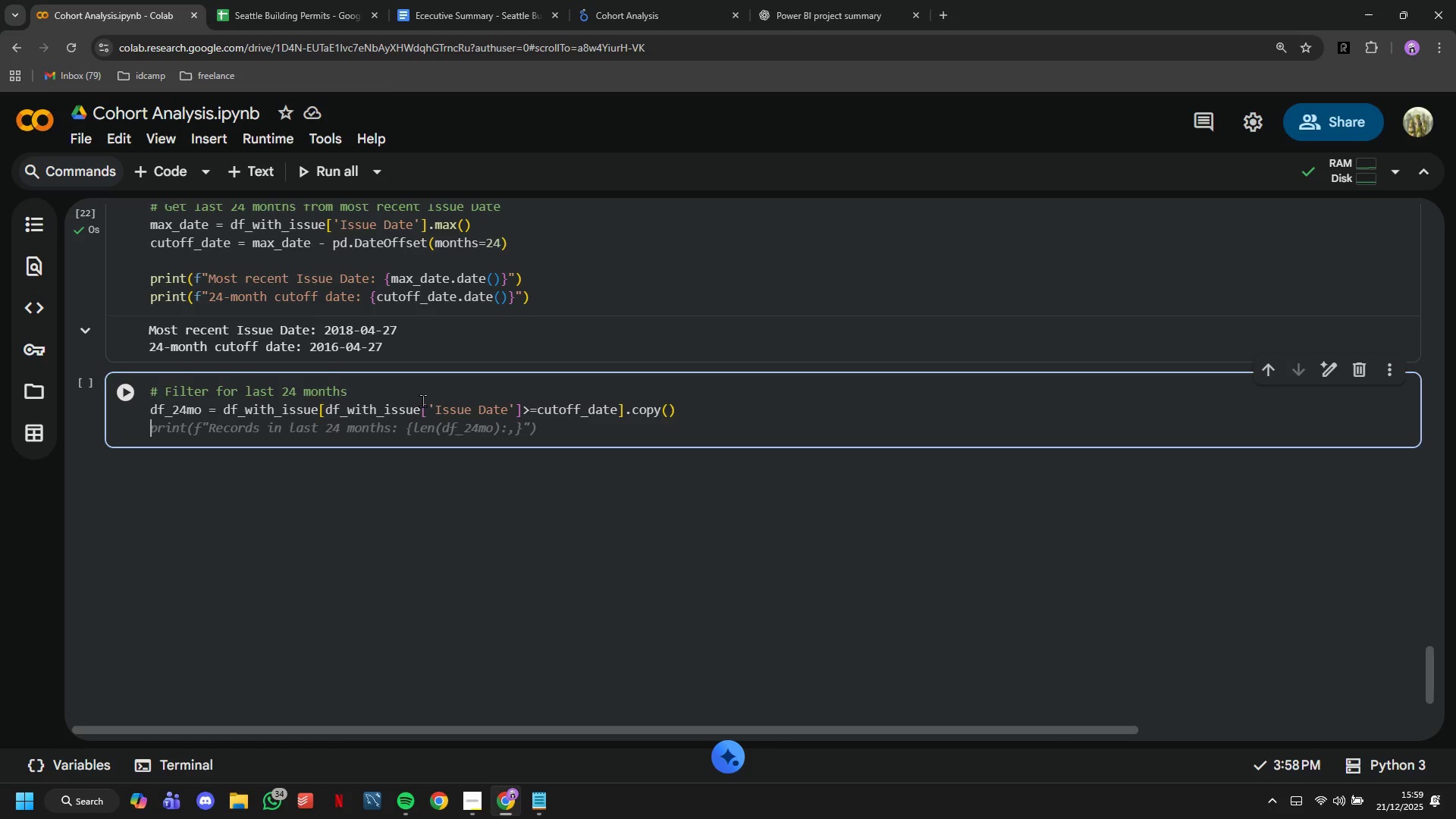 
wait(5.66)
 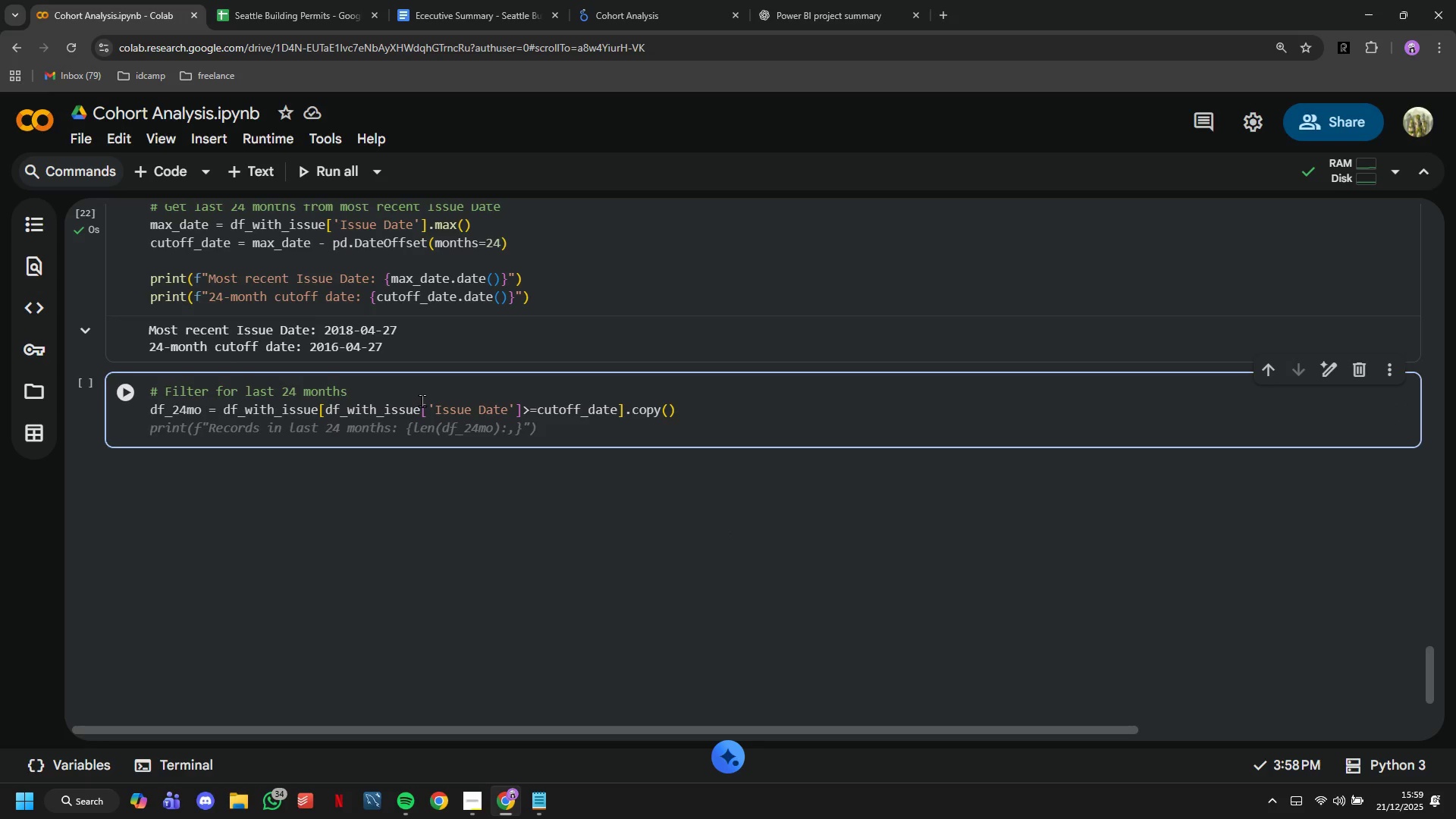 
type(print("Records in last 24 months:)
 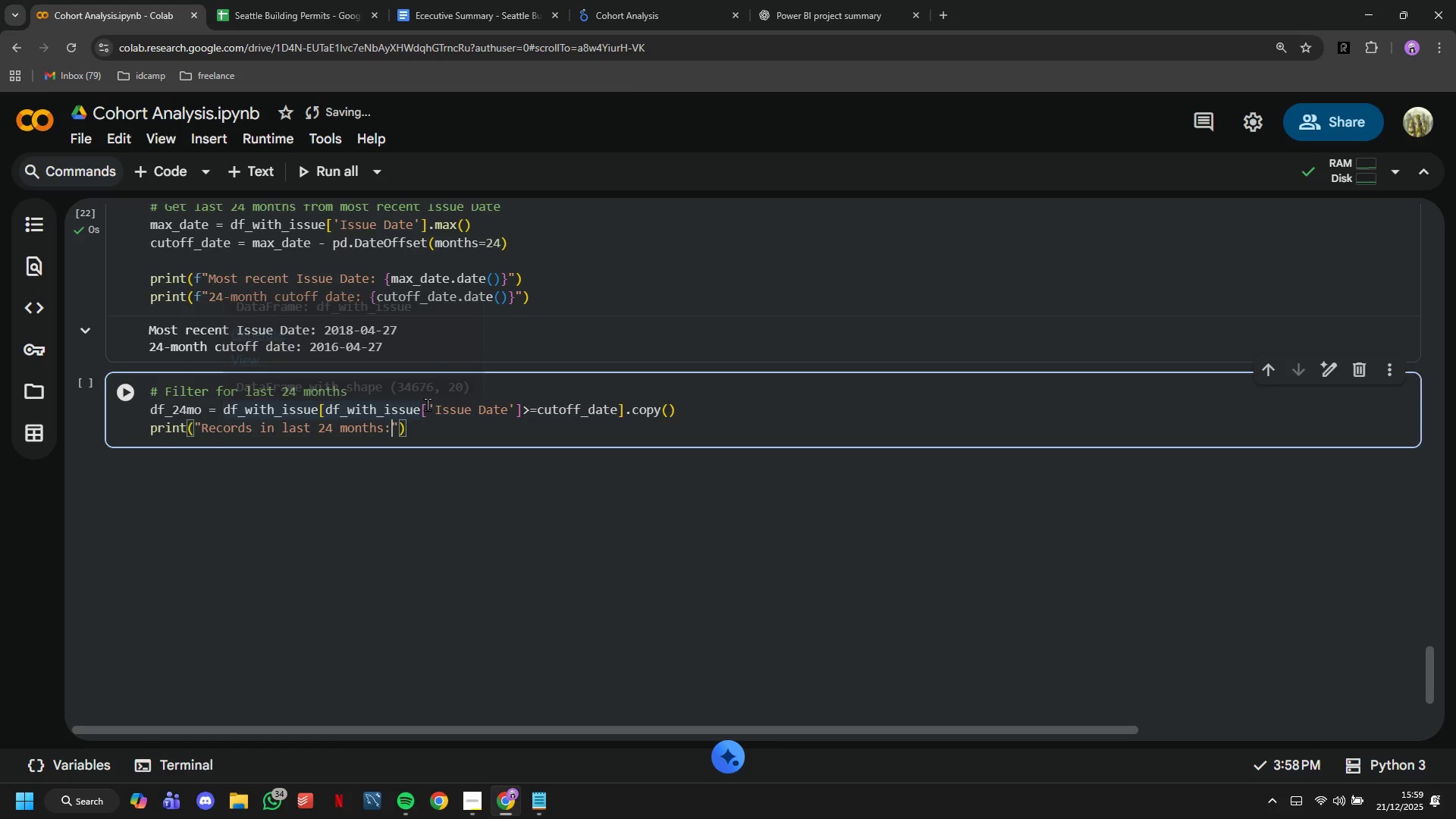 
hold_key(key=ArrowLeft, duration=1.25)
 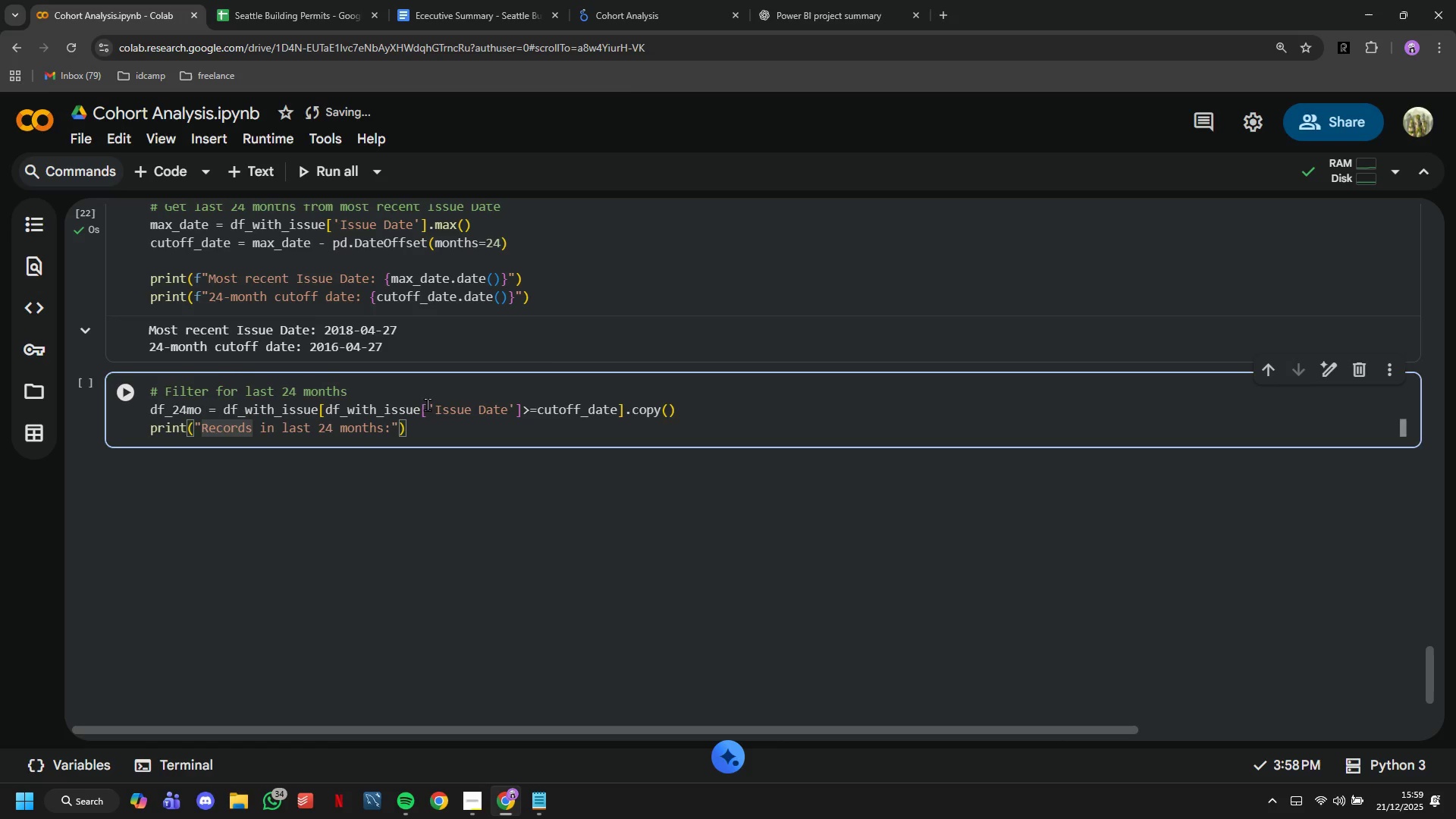 
key(ArrowLeft)
 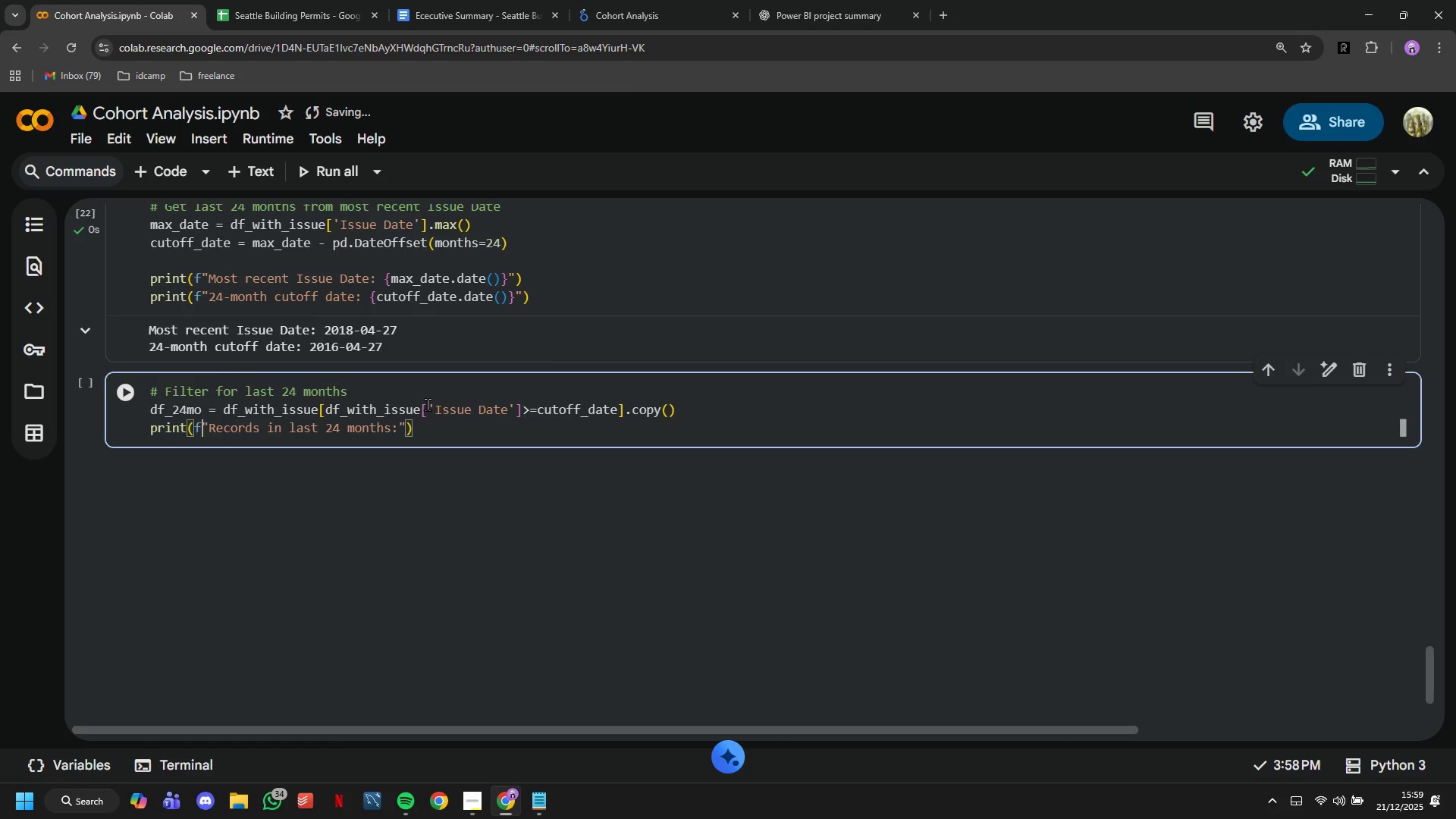 
key(F)
 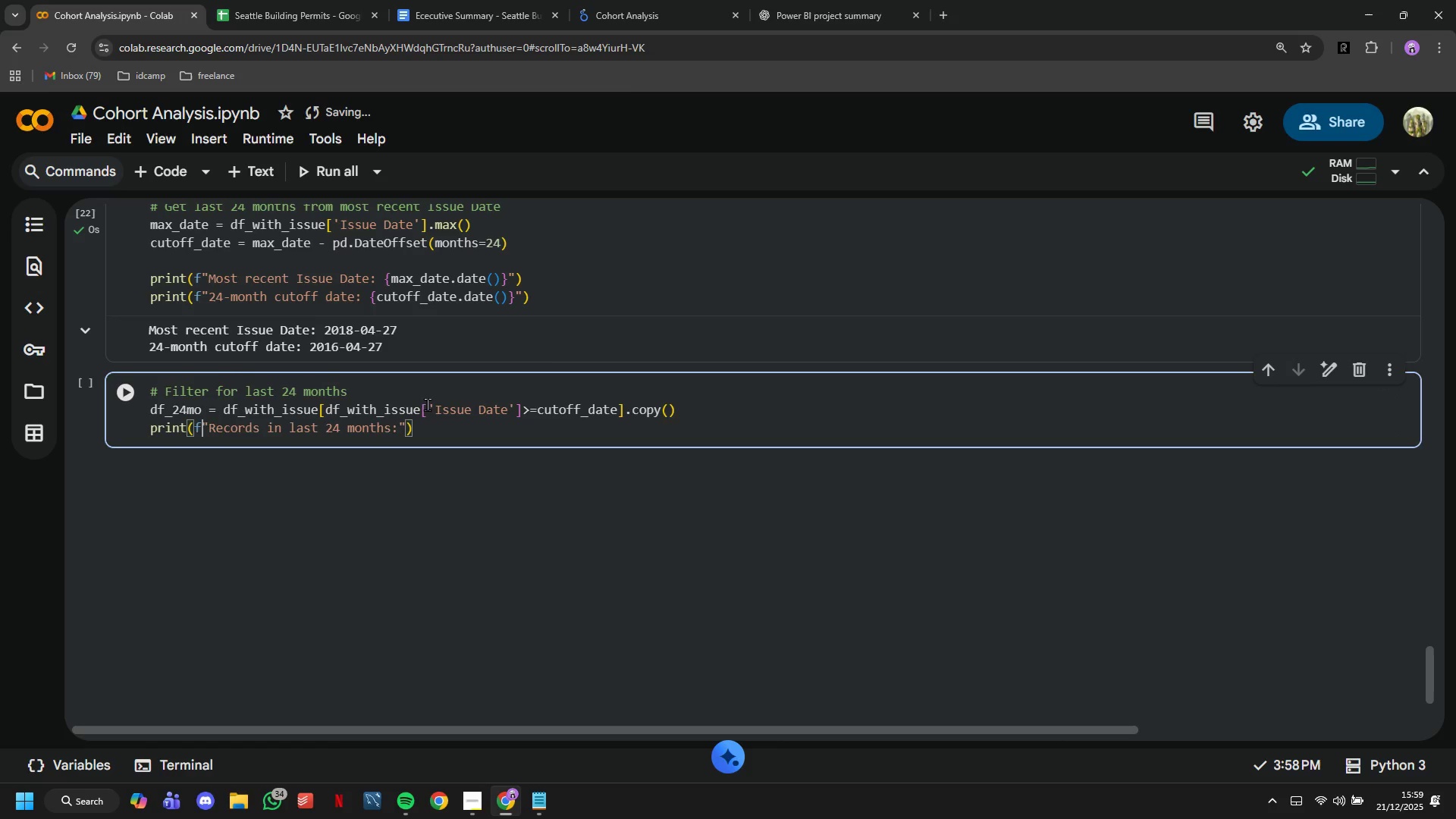 
hold_key(key=ArrowRight, duration=1.19)
 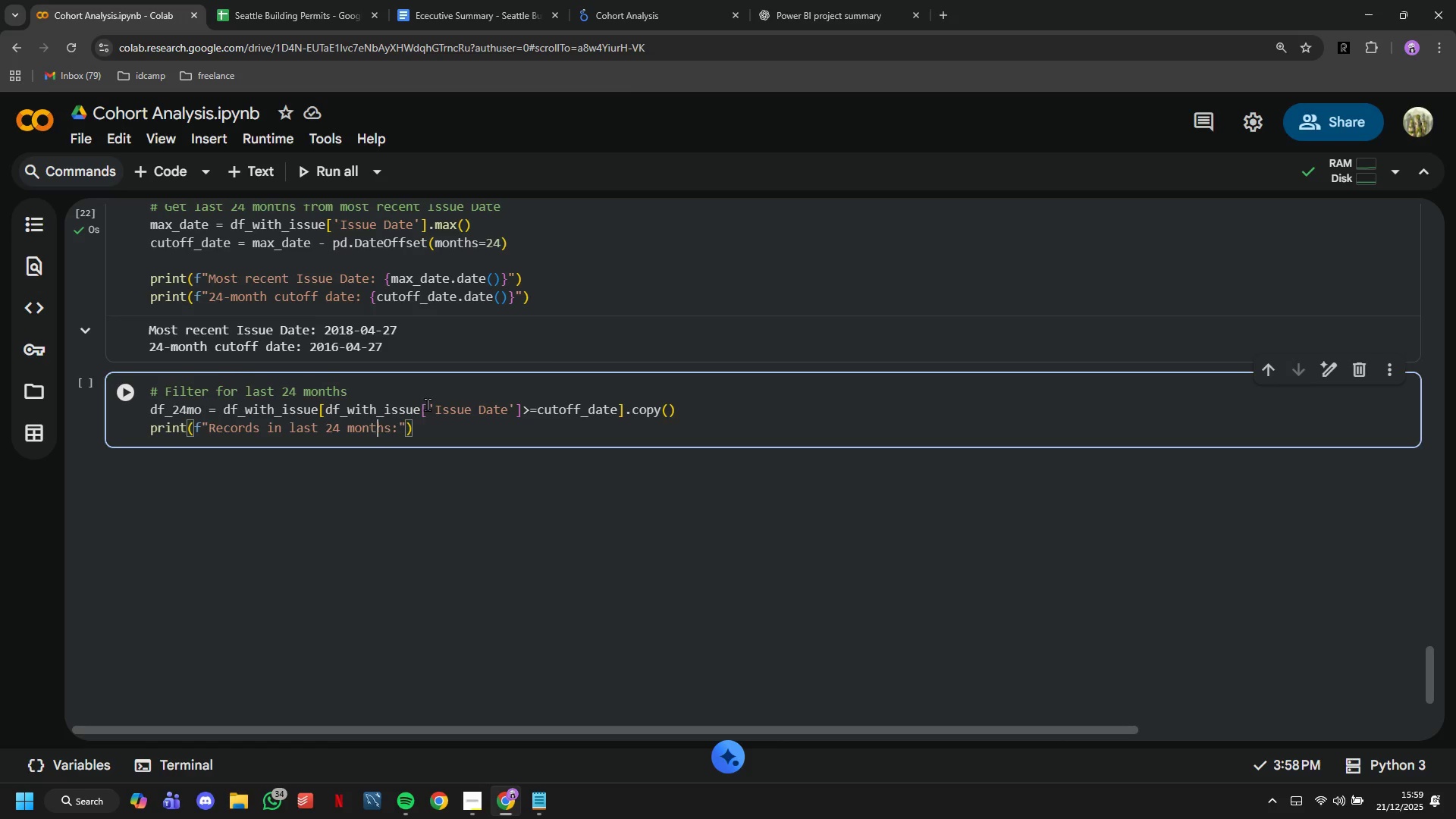 
key(ArrowRight)
 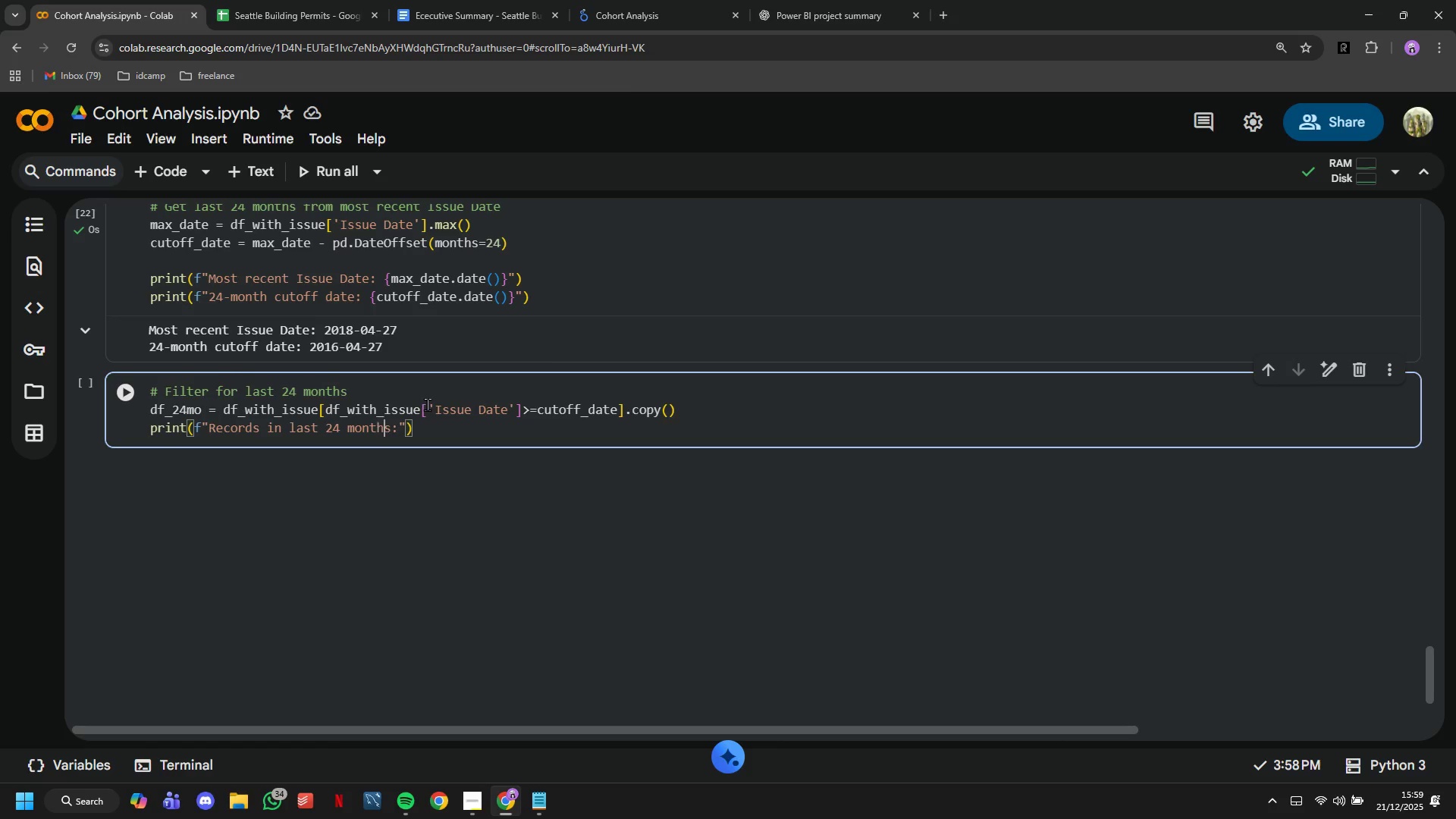 
key(ArrowRight)
 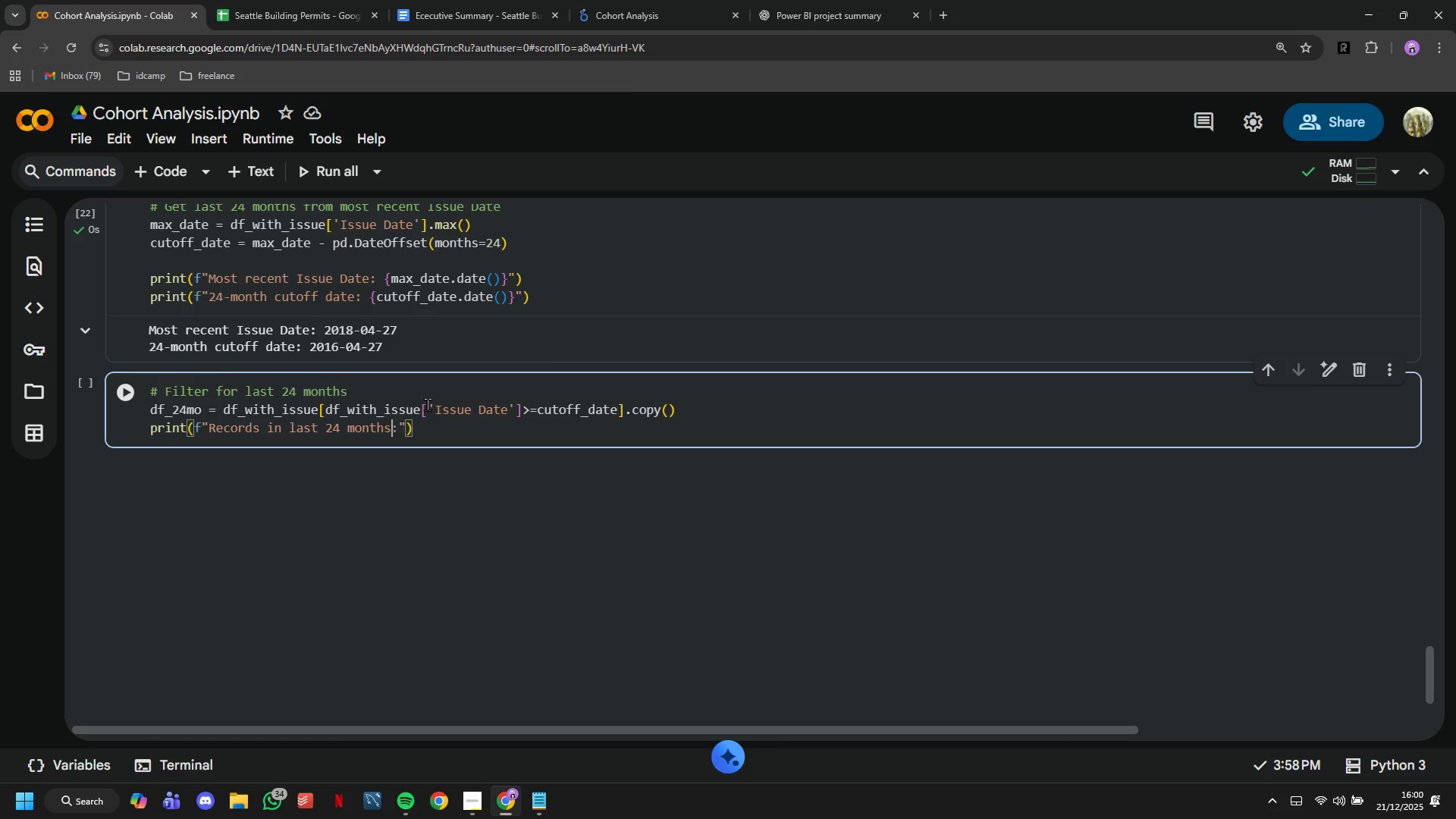 
key(ArrowRight)
 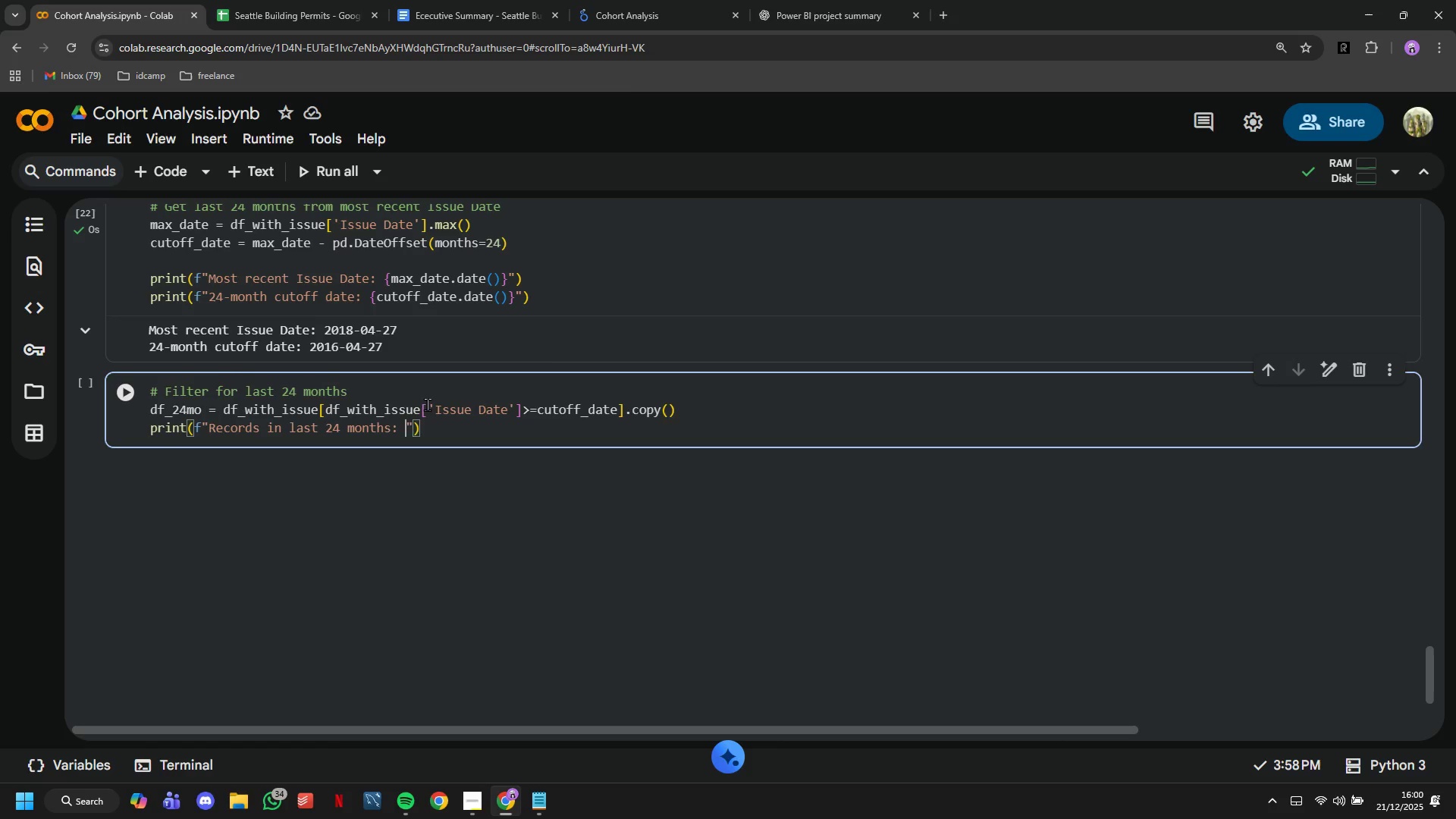 
key(Space)
 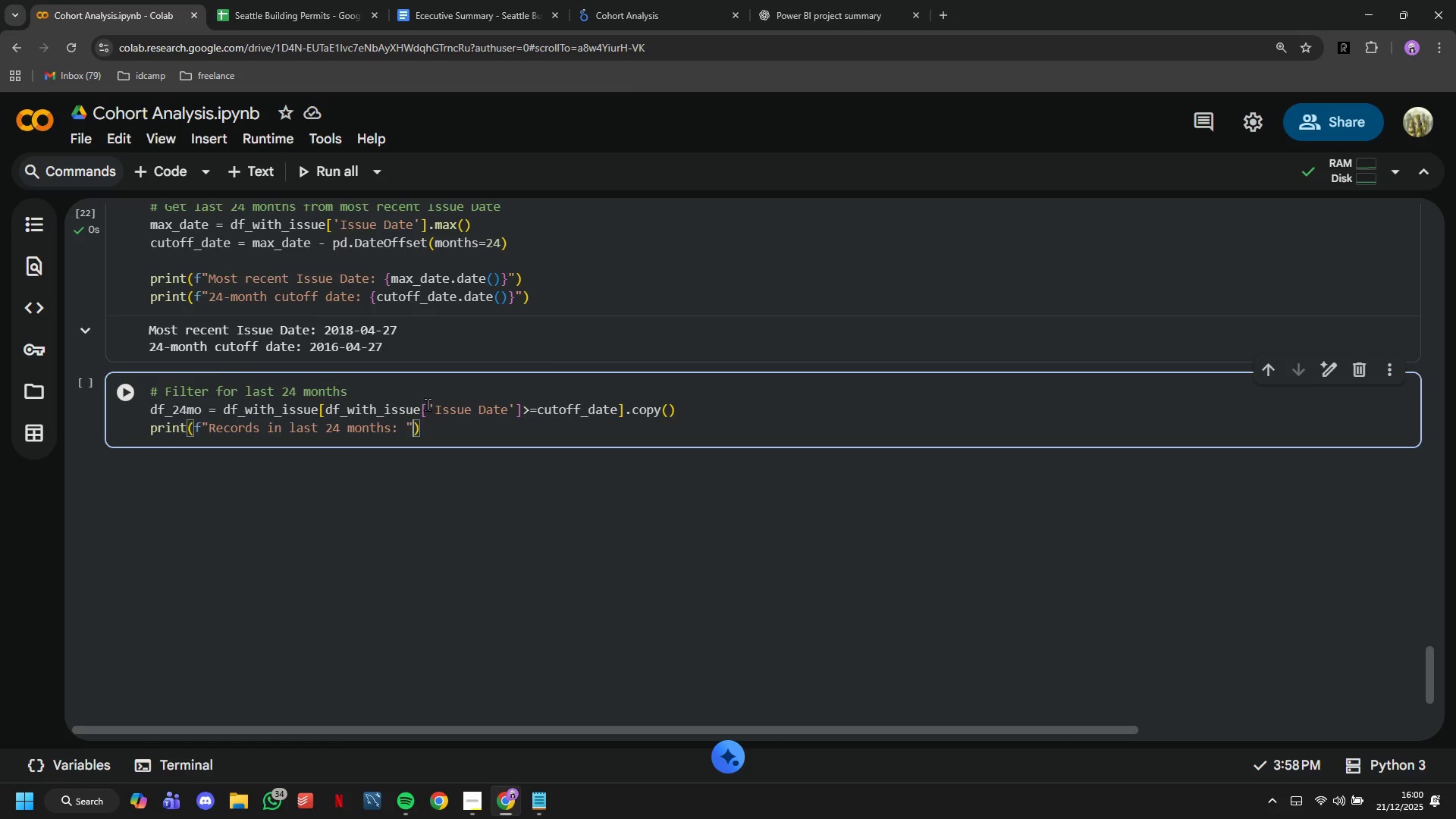 
key(ArrowRight)
 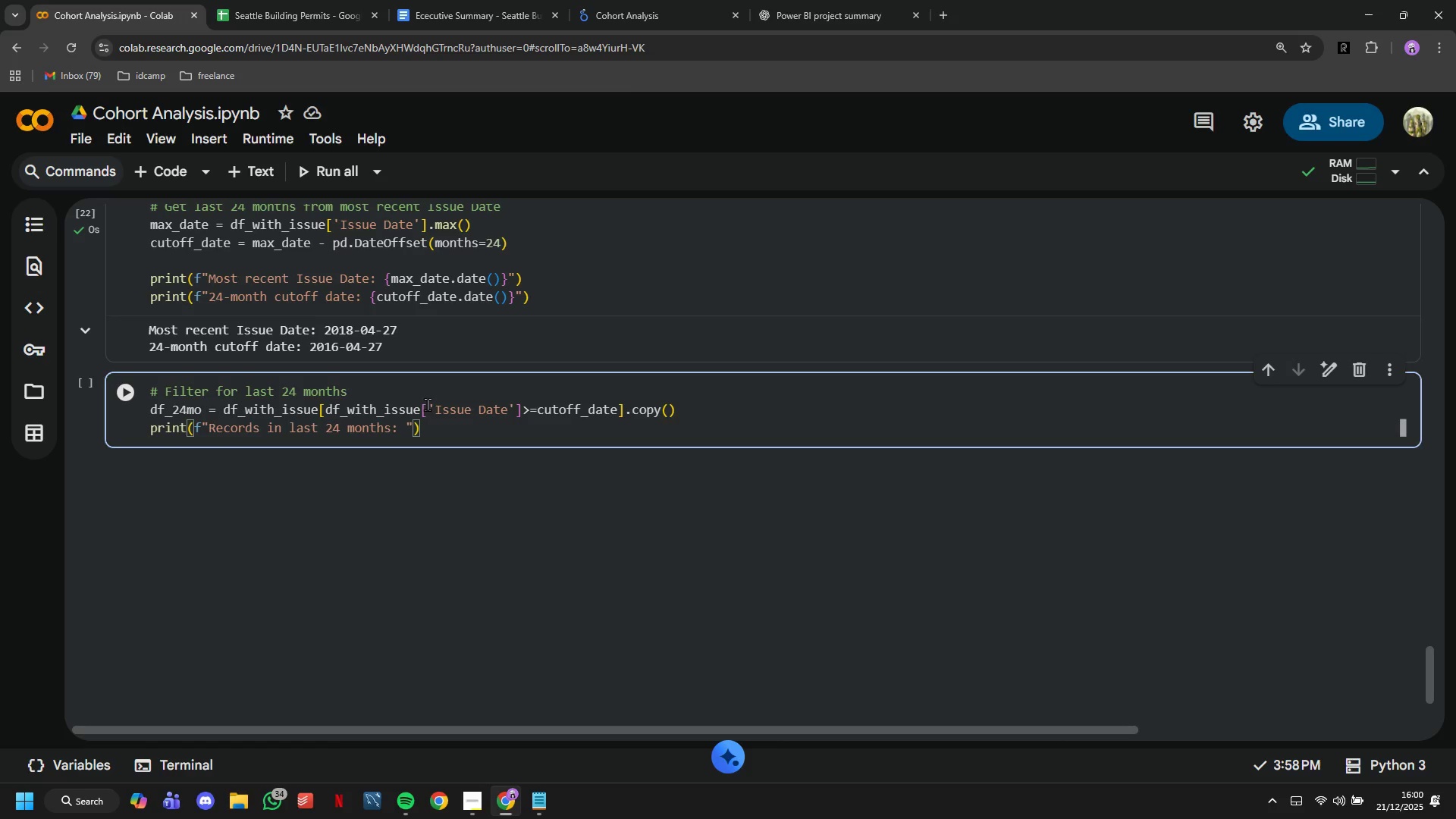 
key(Comma)
 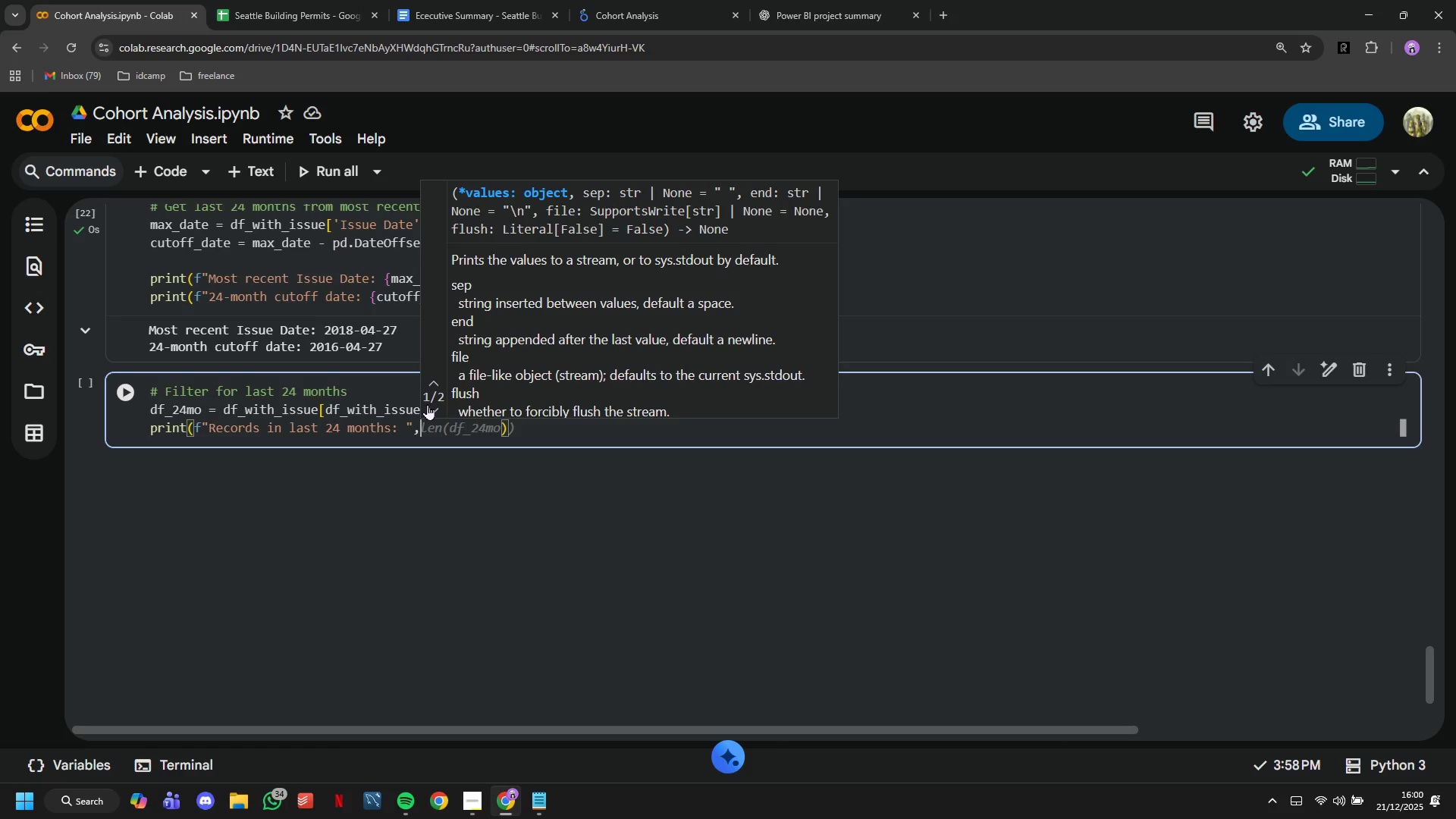 
key(Backspace)
 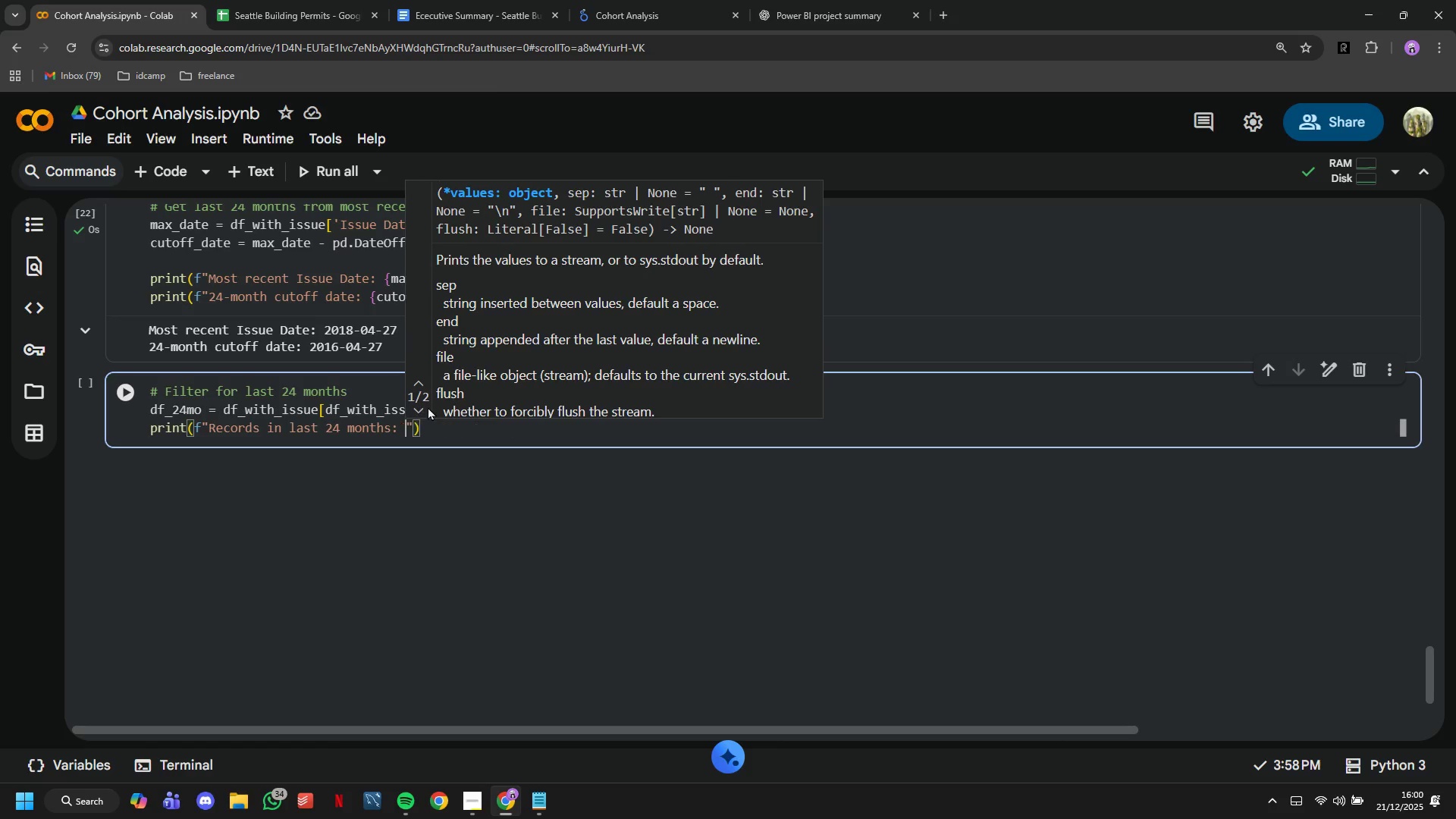 
key(ArrowLeft)
 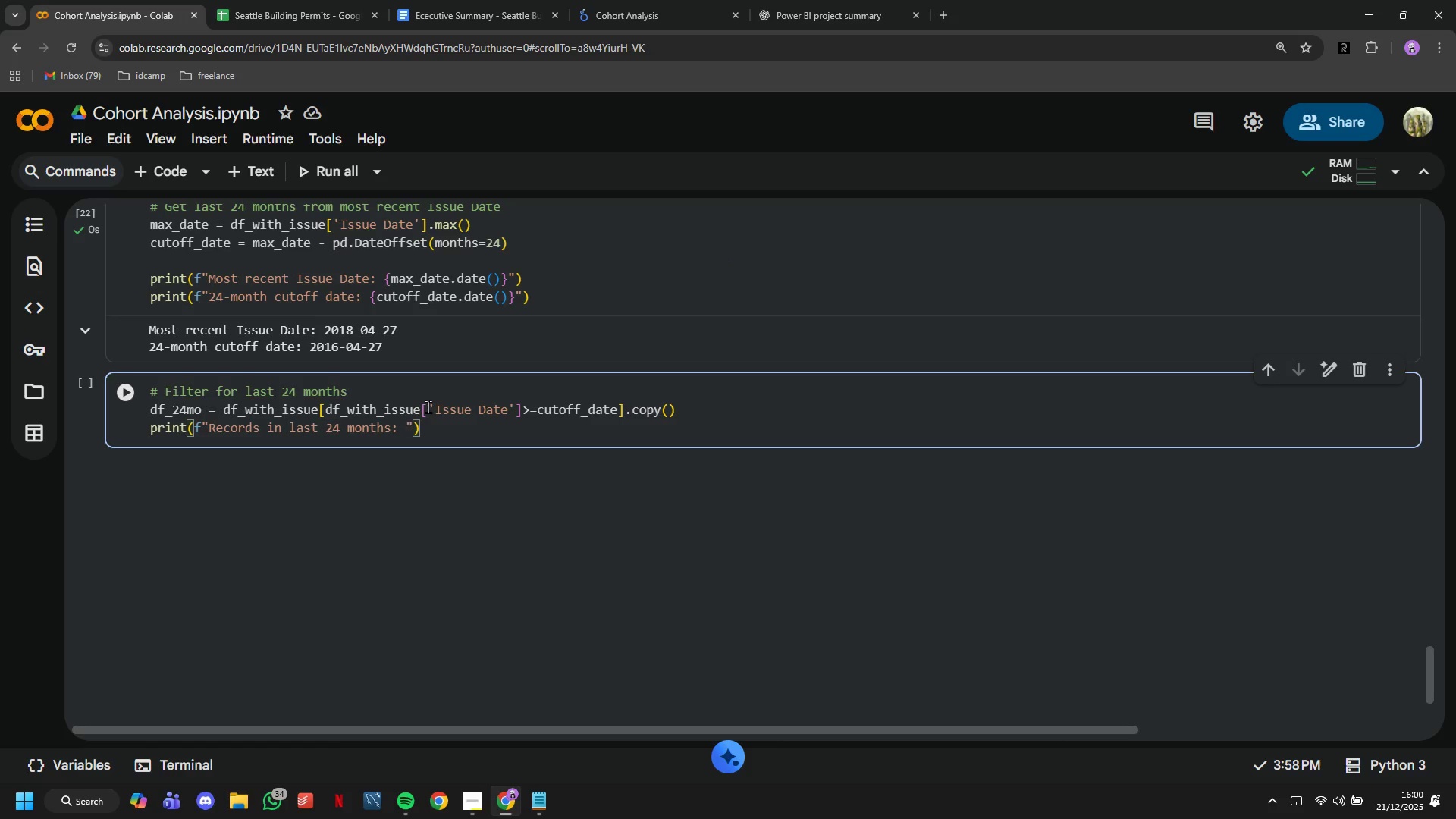 
type({len(df)
 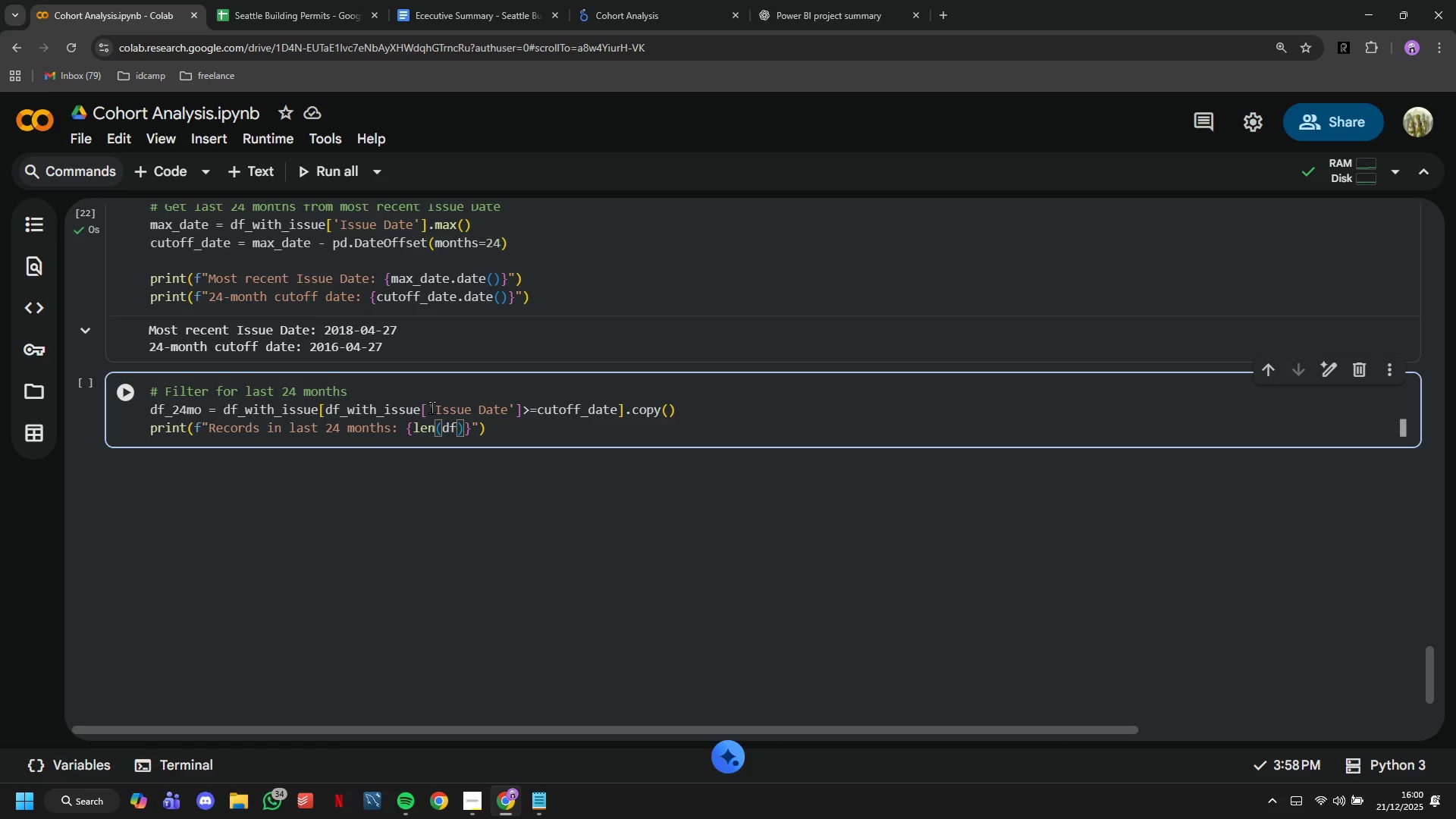 
key(ArrowDown)
 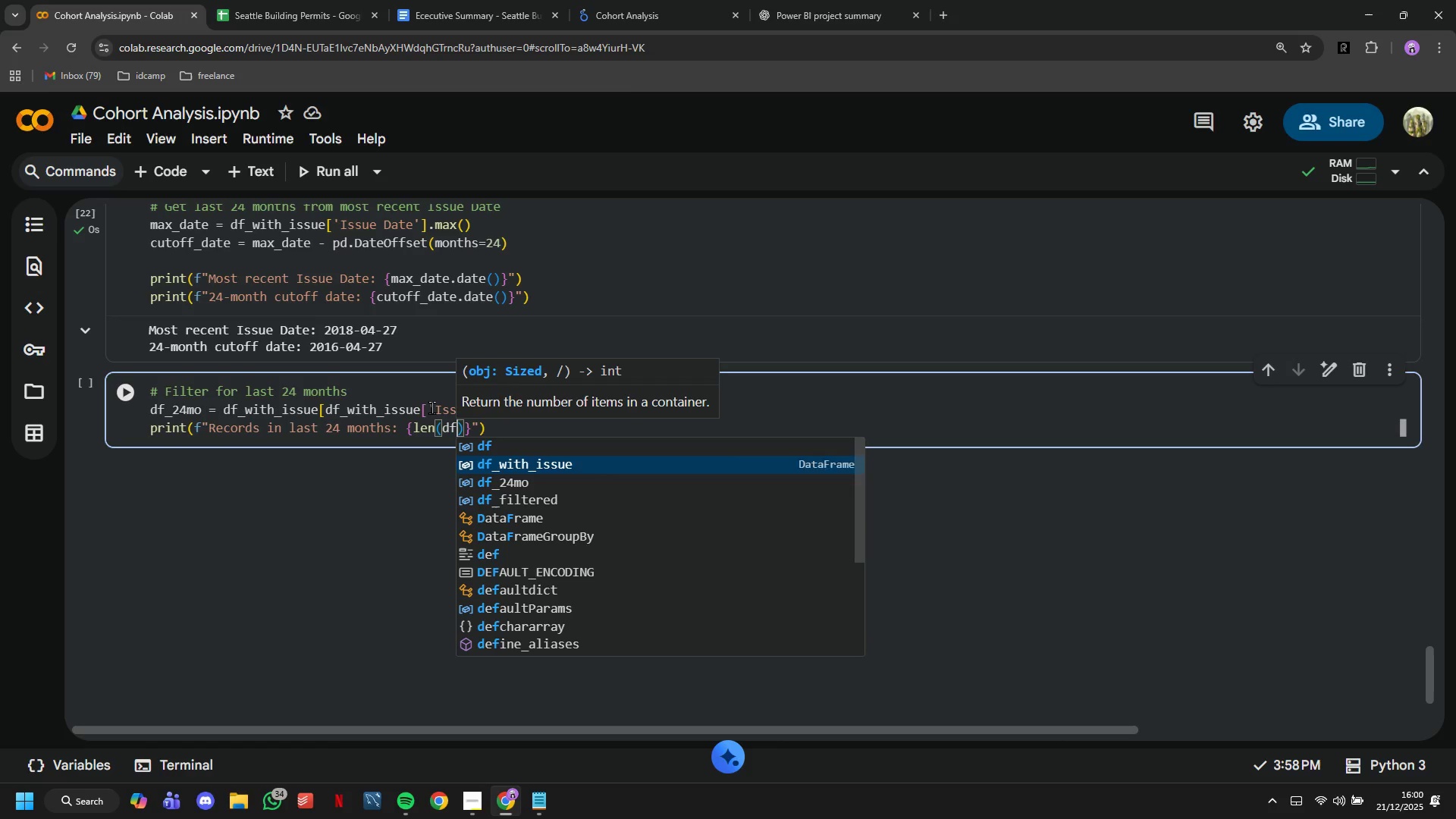 
key(ArrowDown)
 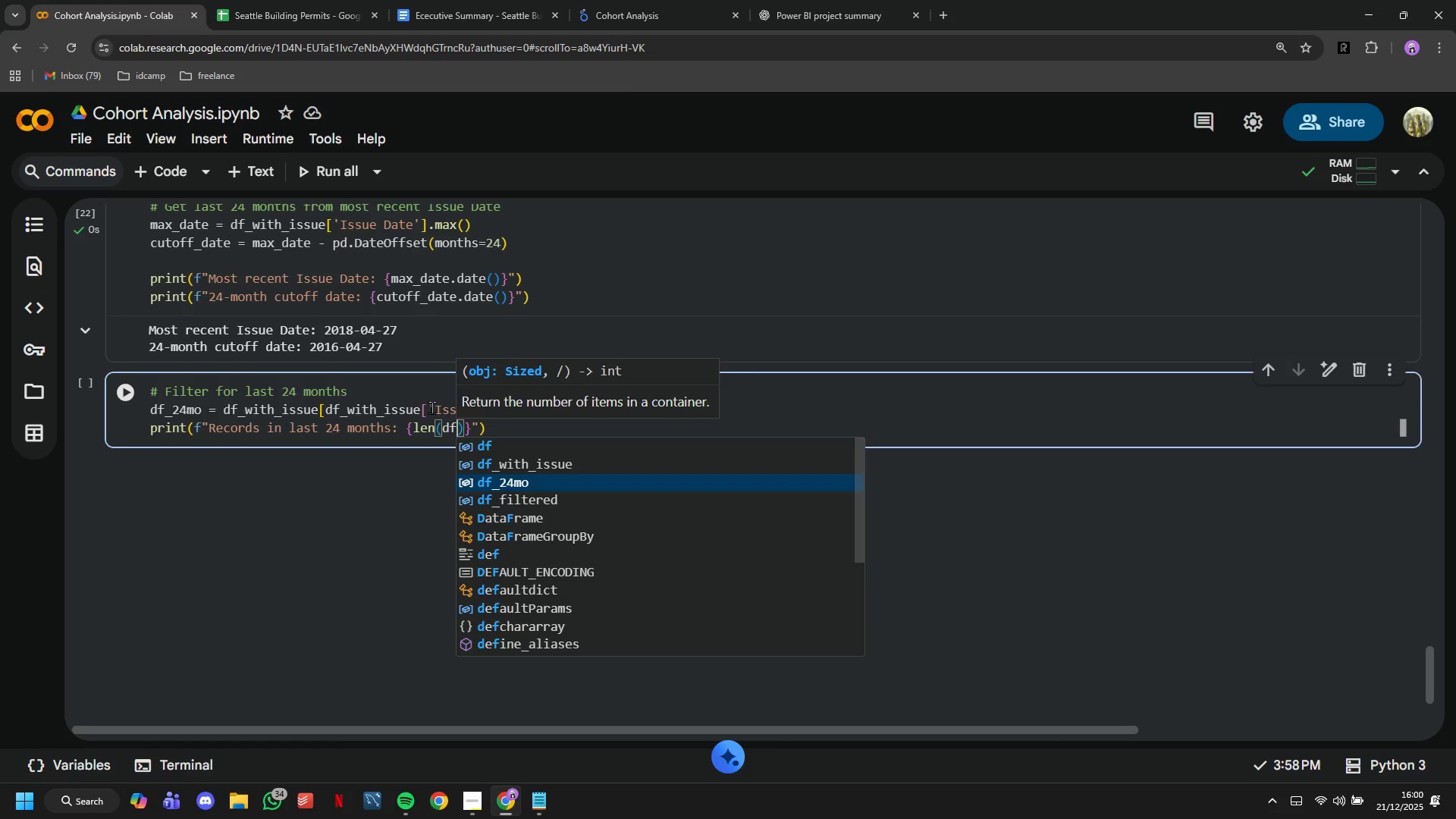 
key(Enter)
 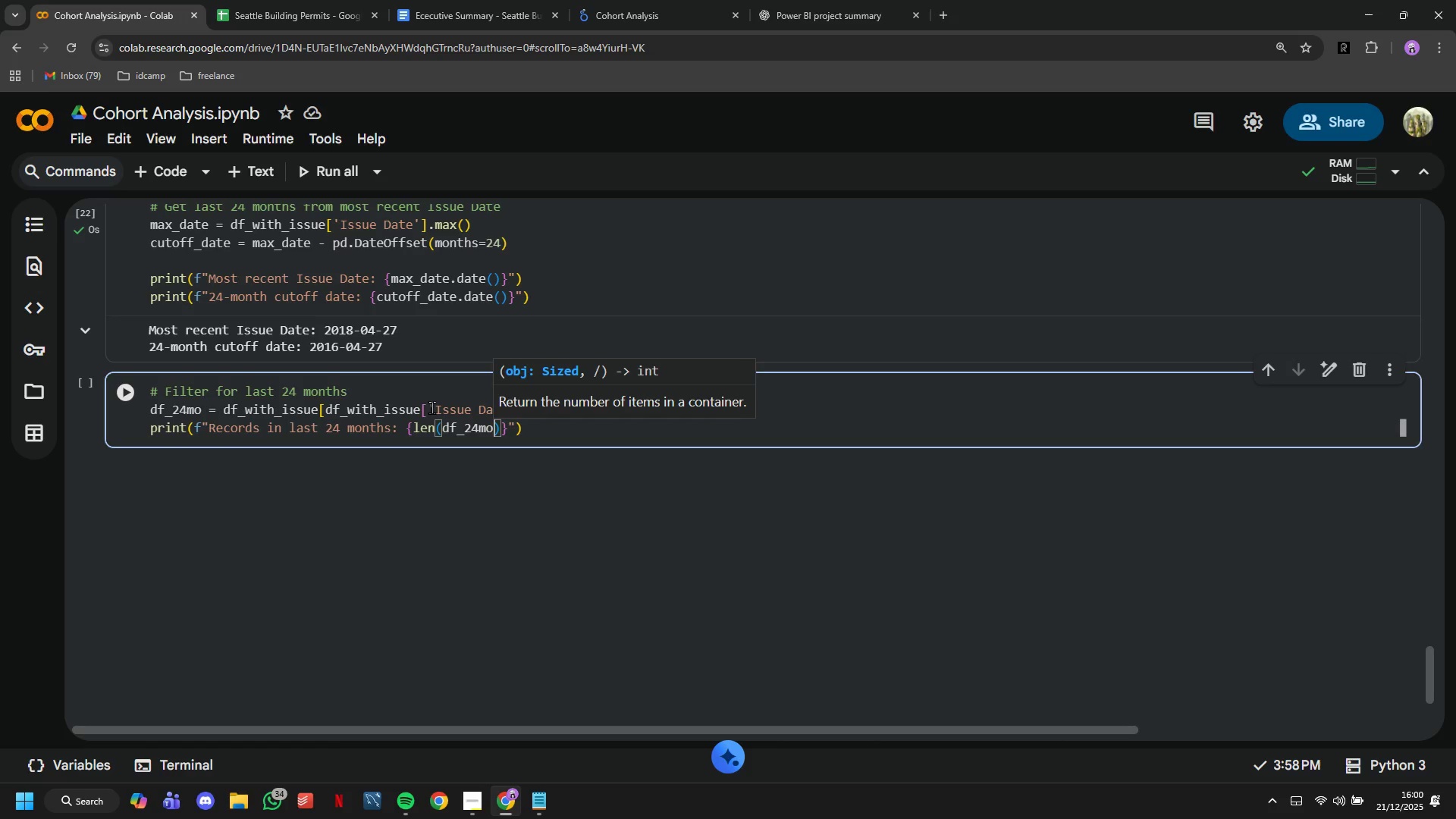 
key(ArrowRight)
 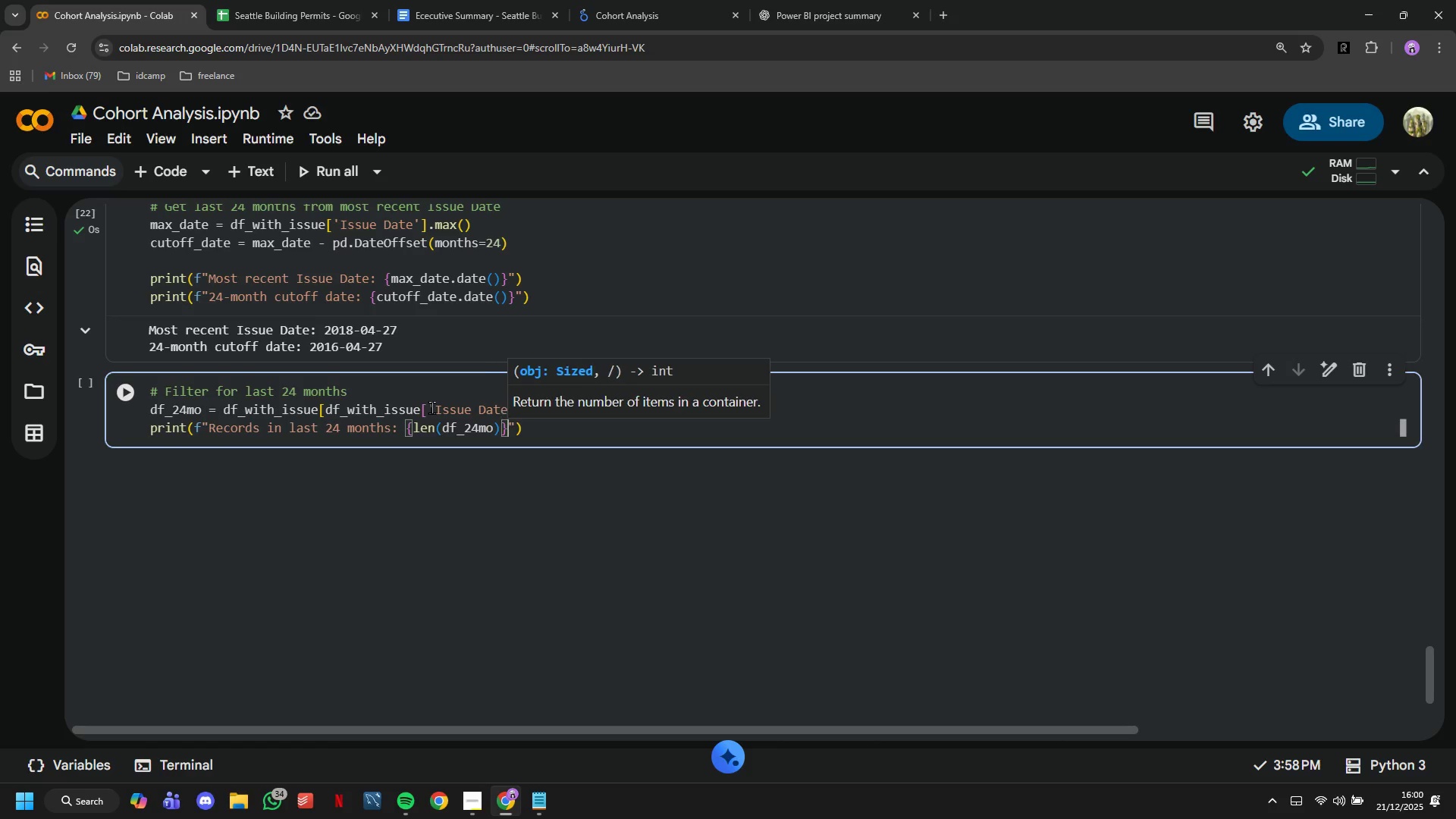 
key(ArrowRight)
 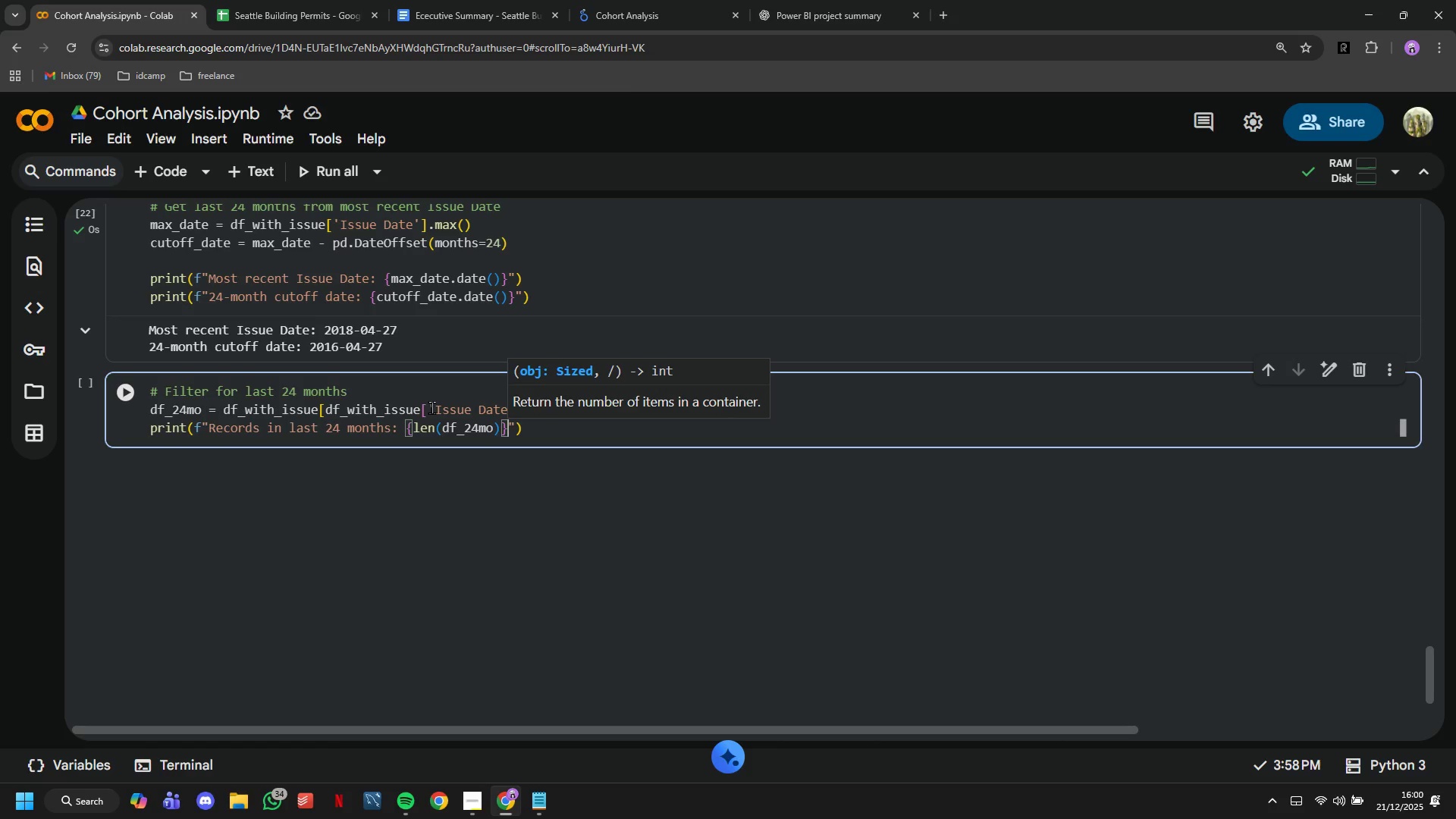 
key(ArrowRight)
 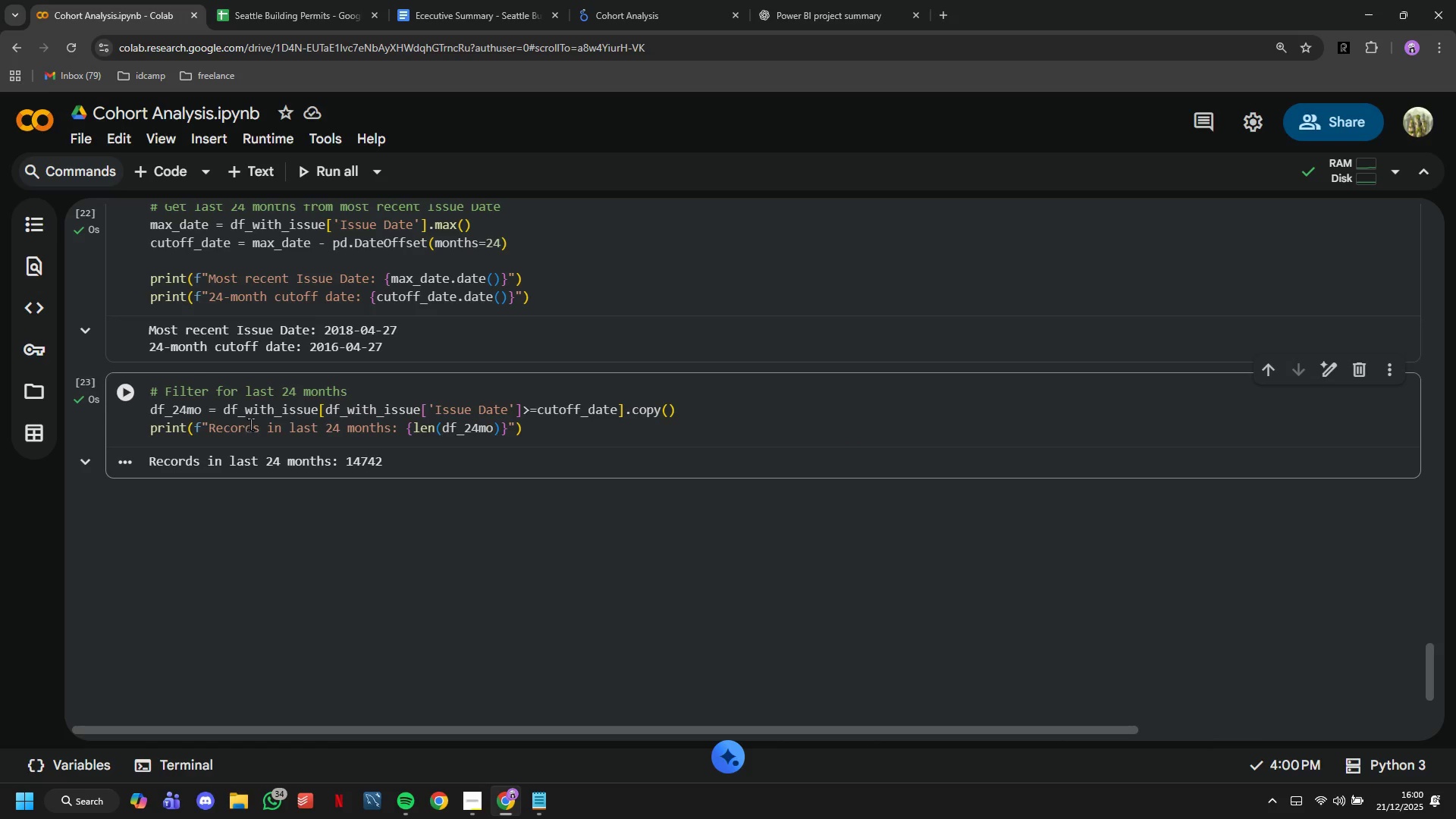 
scroll: coordinate [250, 420], scroll_direction: up, amount: 2.0
 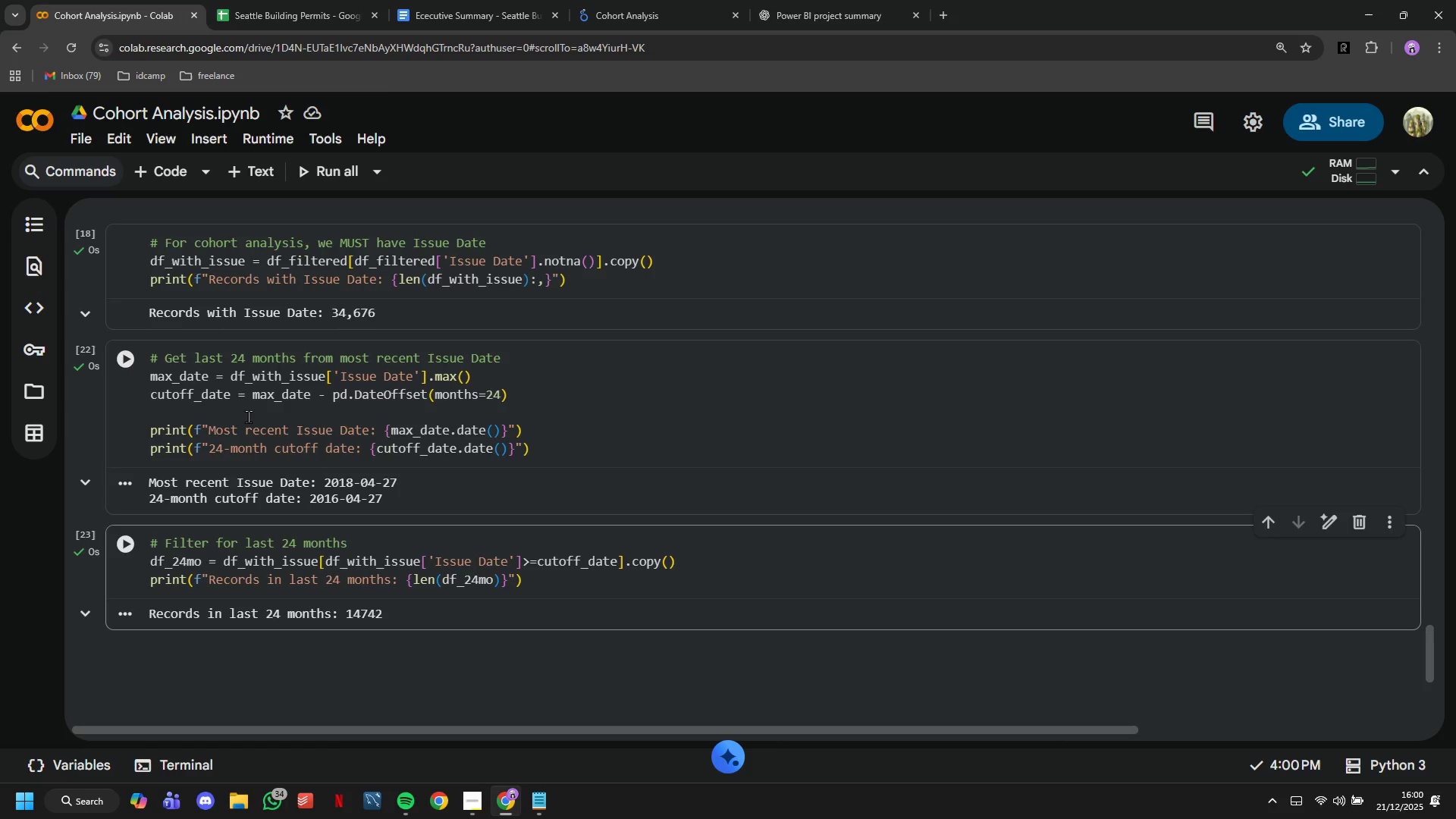 
wait(5.55)
 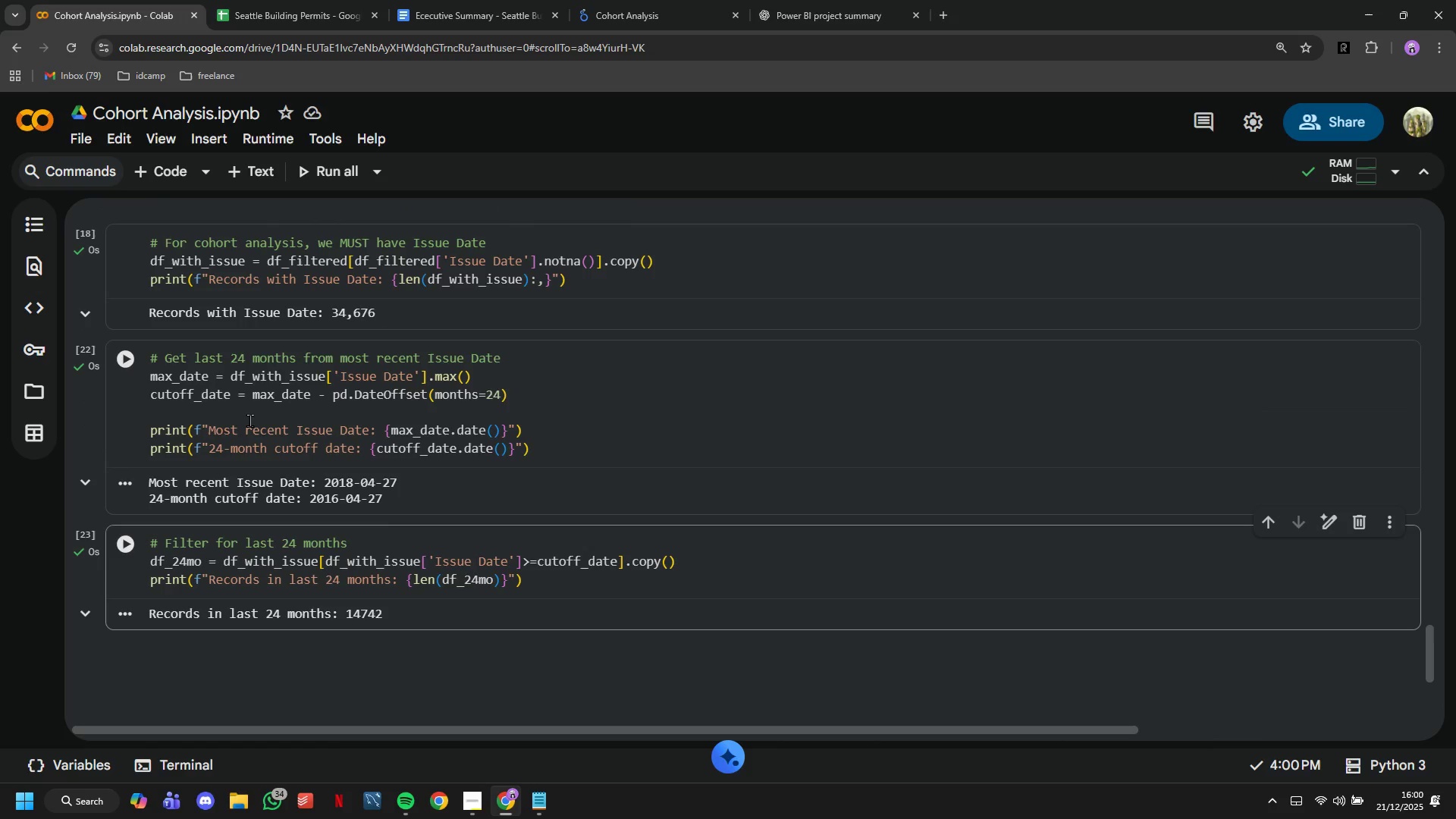 
scroll: coordinate [248, 416], scroll_direction: down, amount: 2.0
 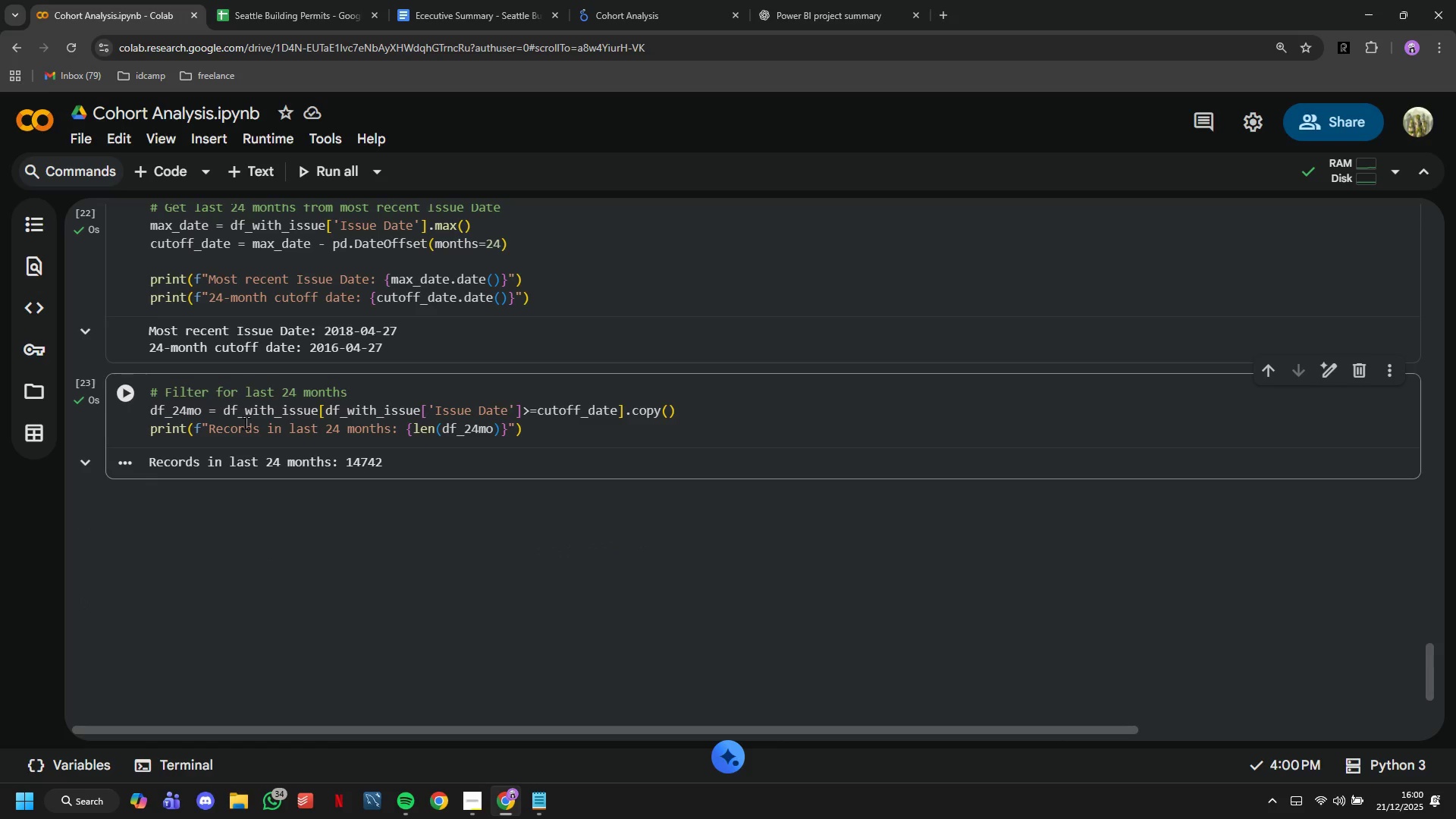 
wait(6.76)
 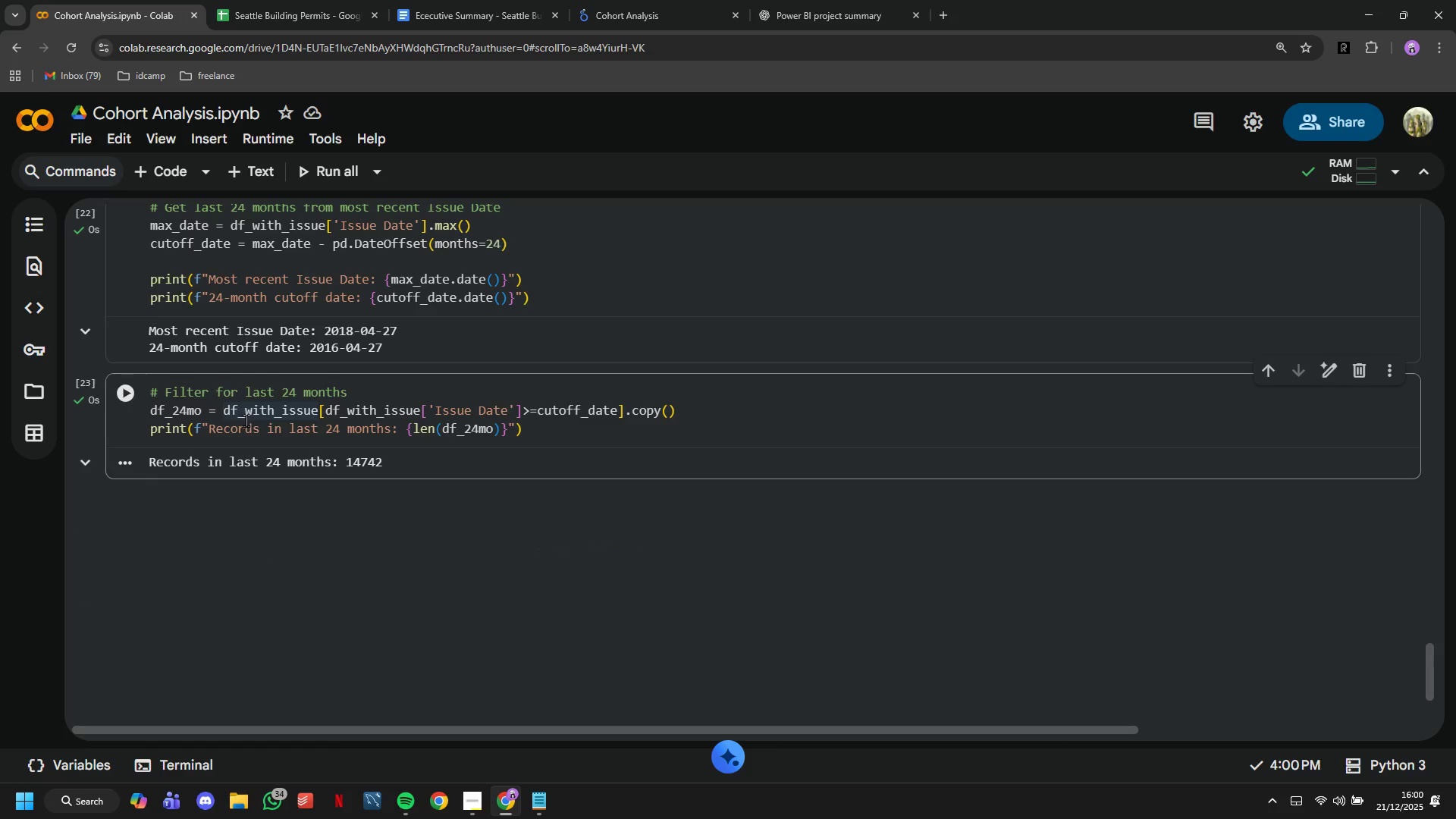 
left_click([190, 175])
 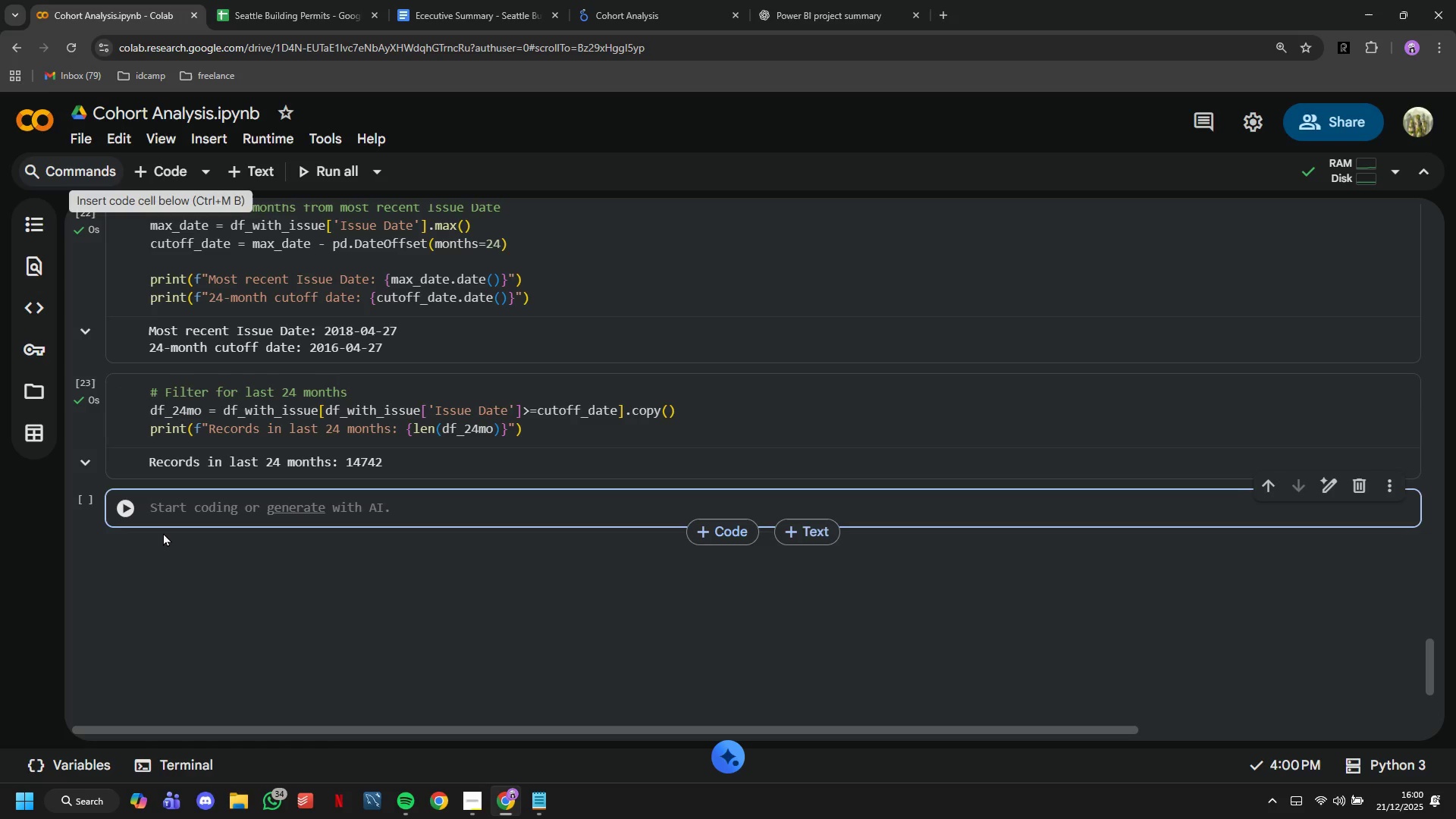 
type(# Check for )
key(Backspace)
key(Backspace)
key(Backspace)
key(Backspace)
type(completion status)
 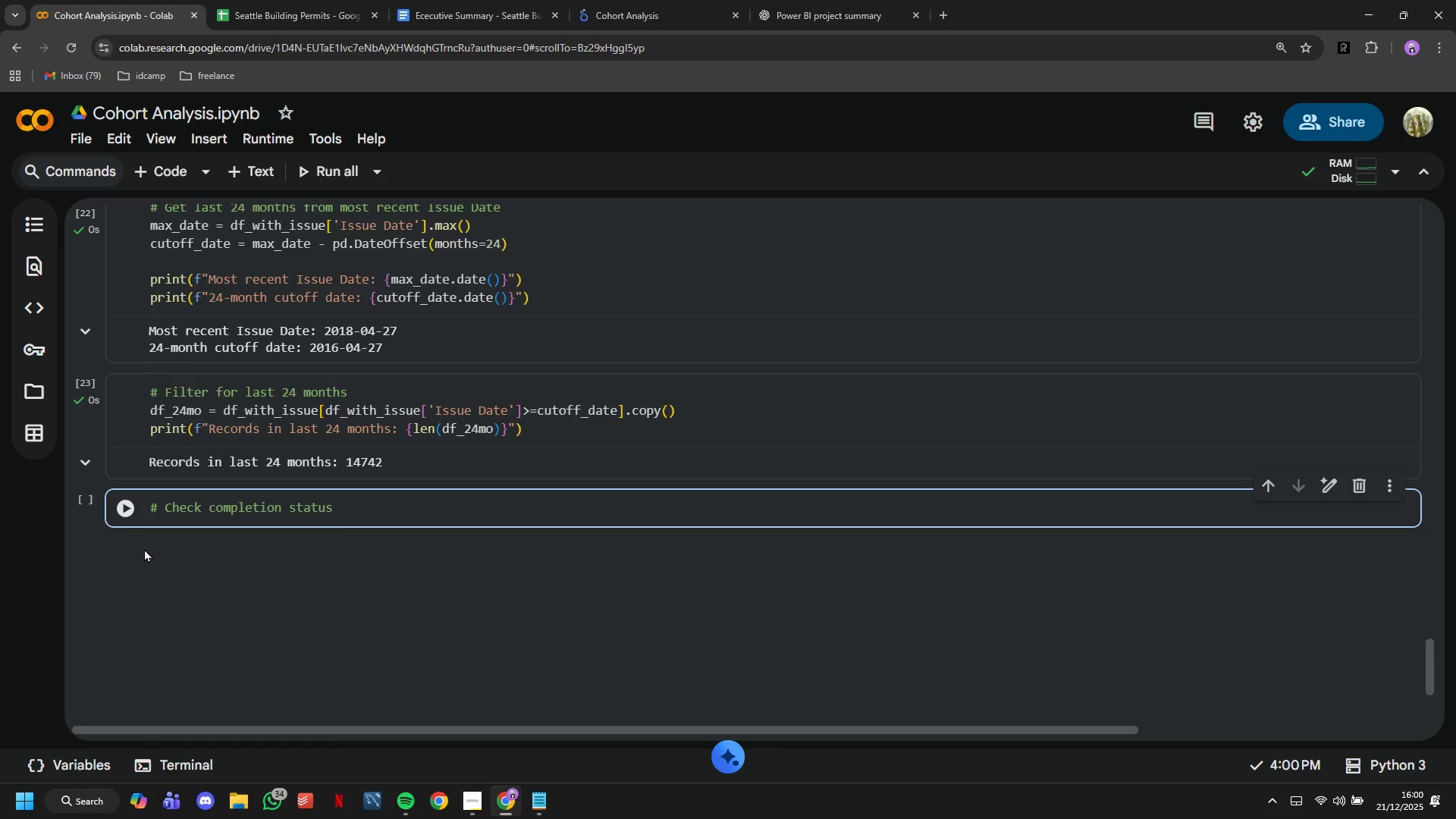 
key(Enter)
 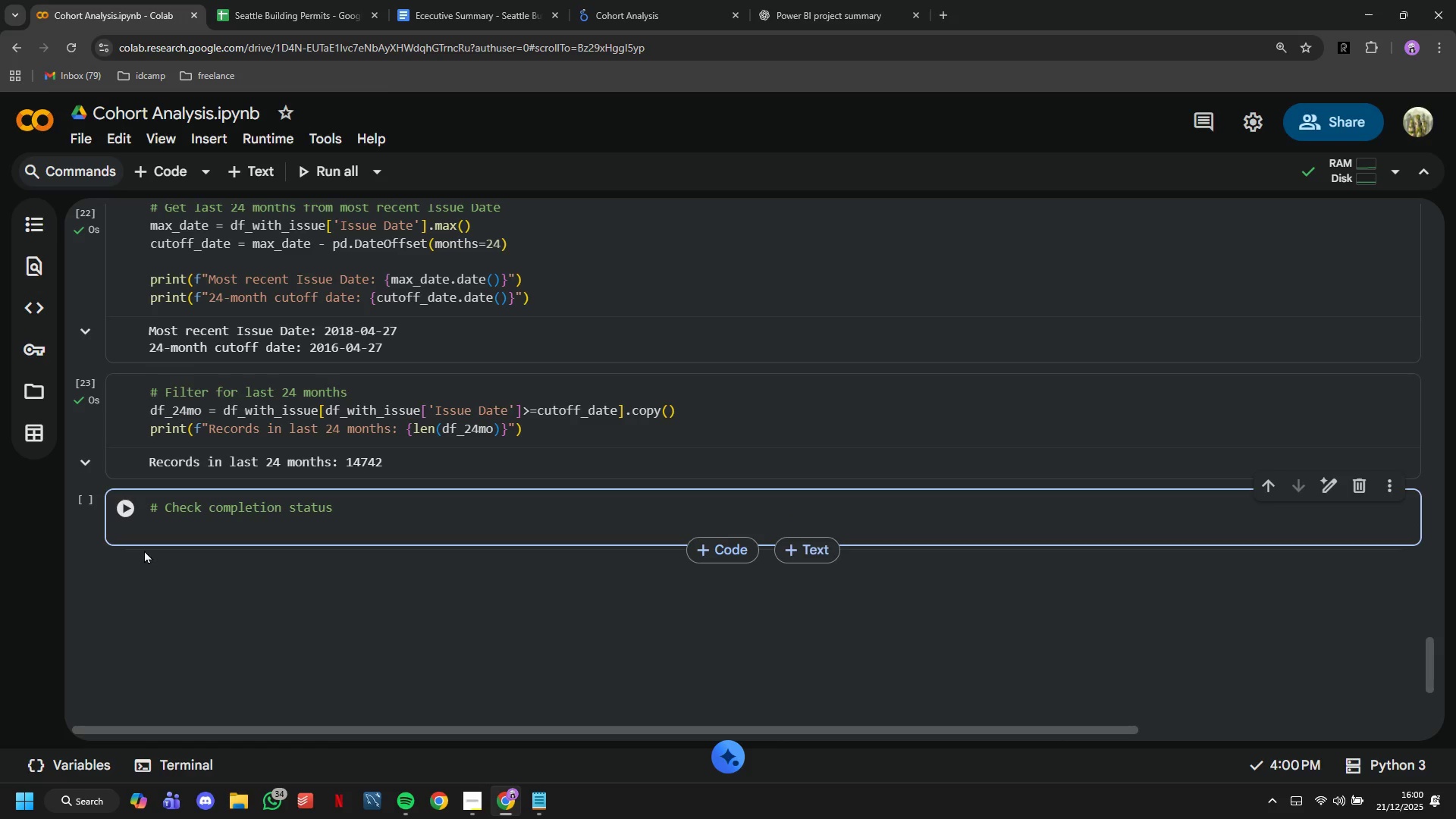 
type(df_)
 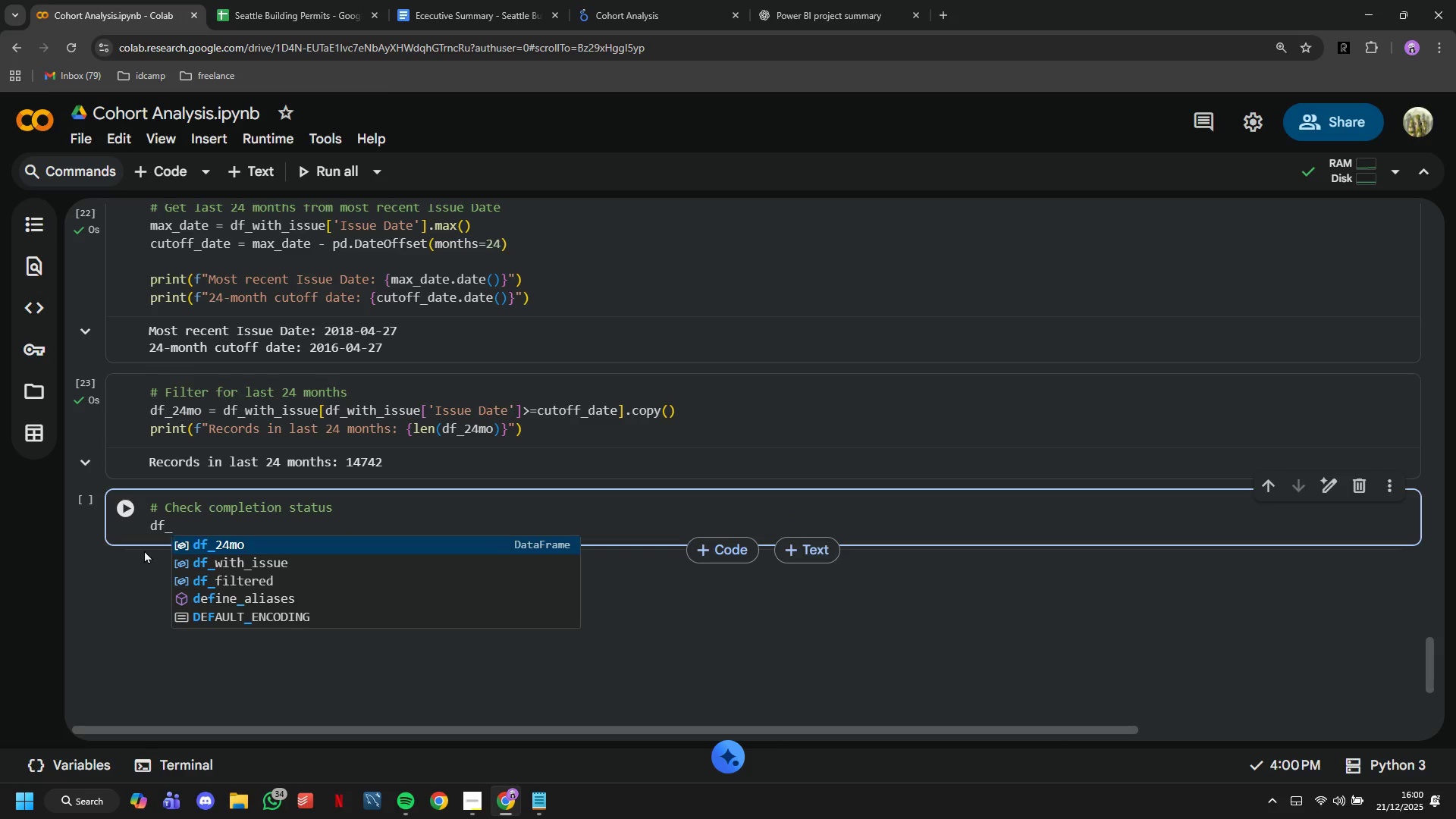 
wait(10.16)
 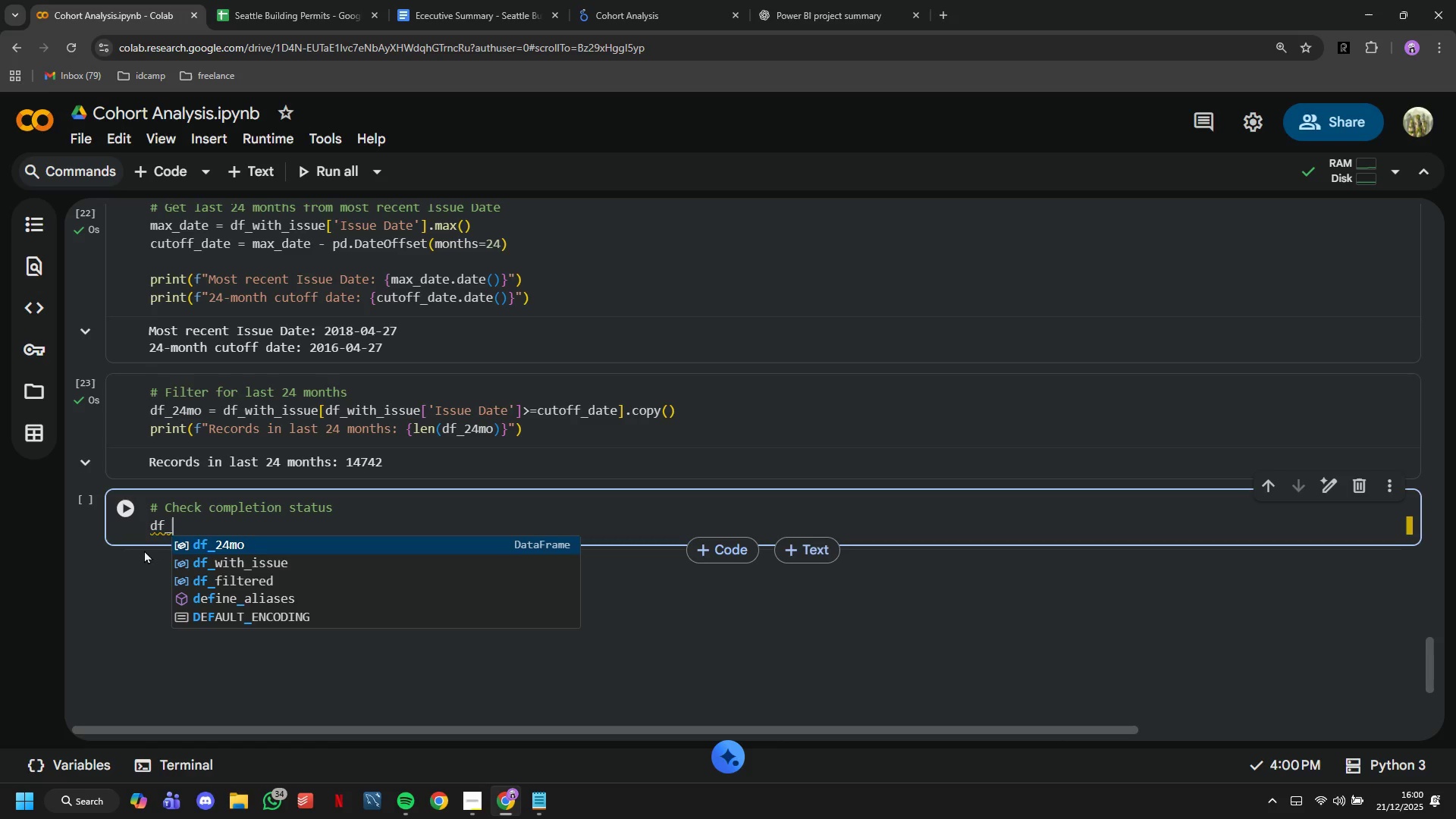 
type(@$MO)
 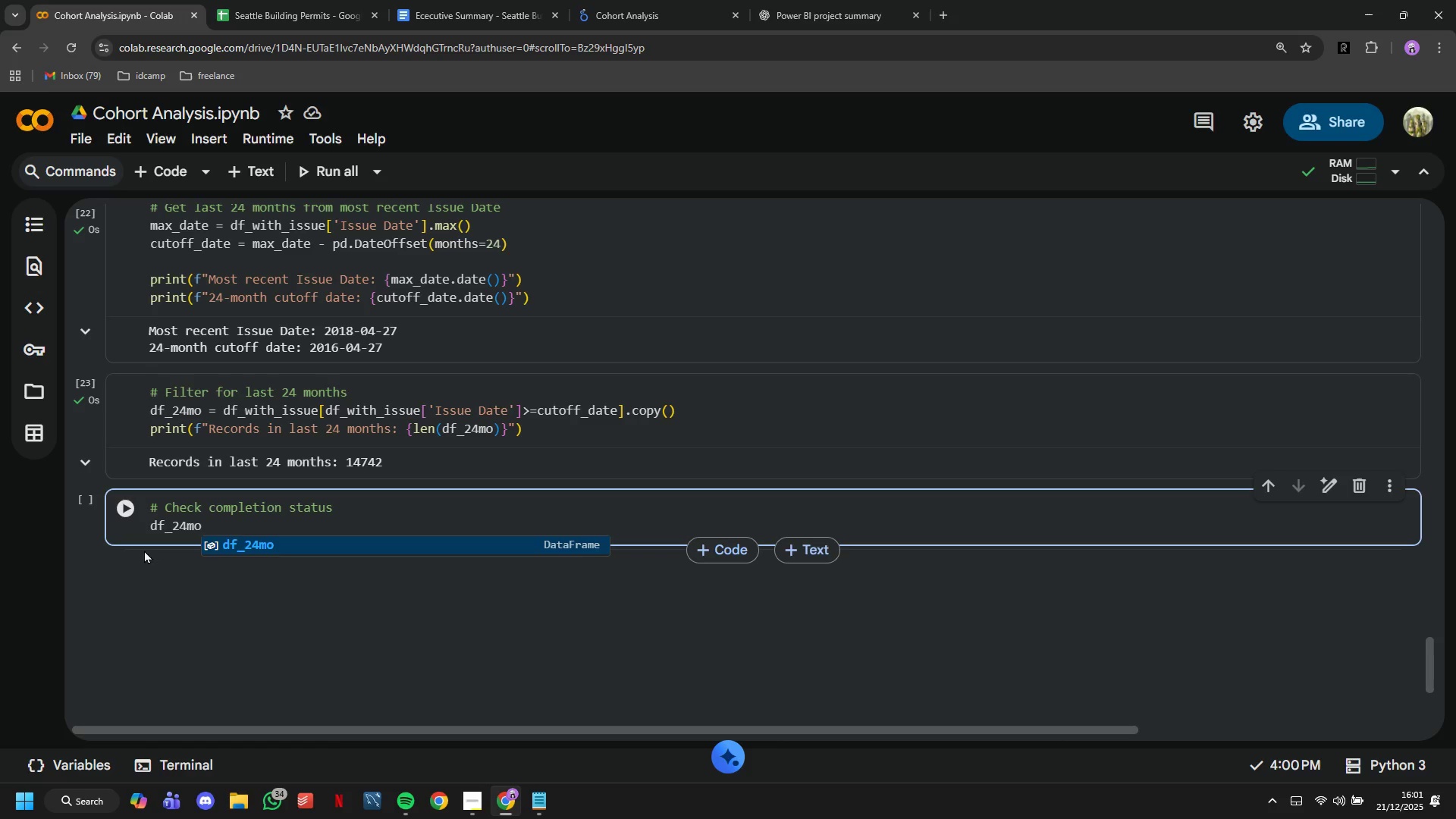 
wait(7.83)
 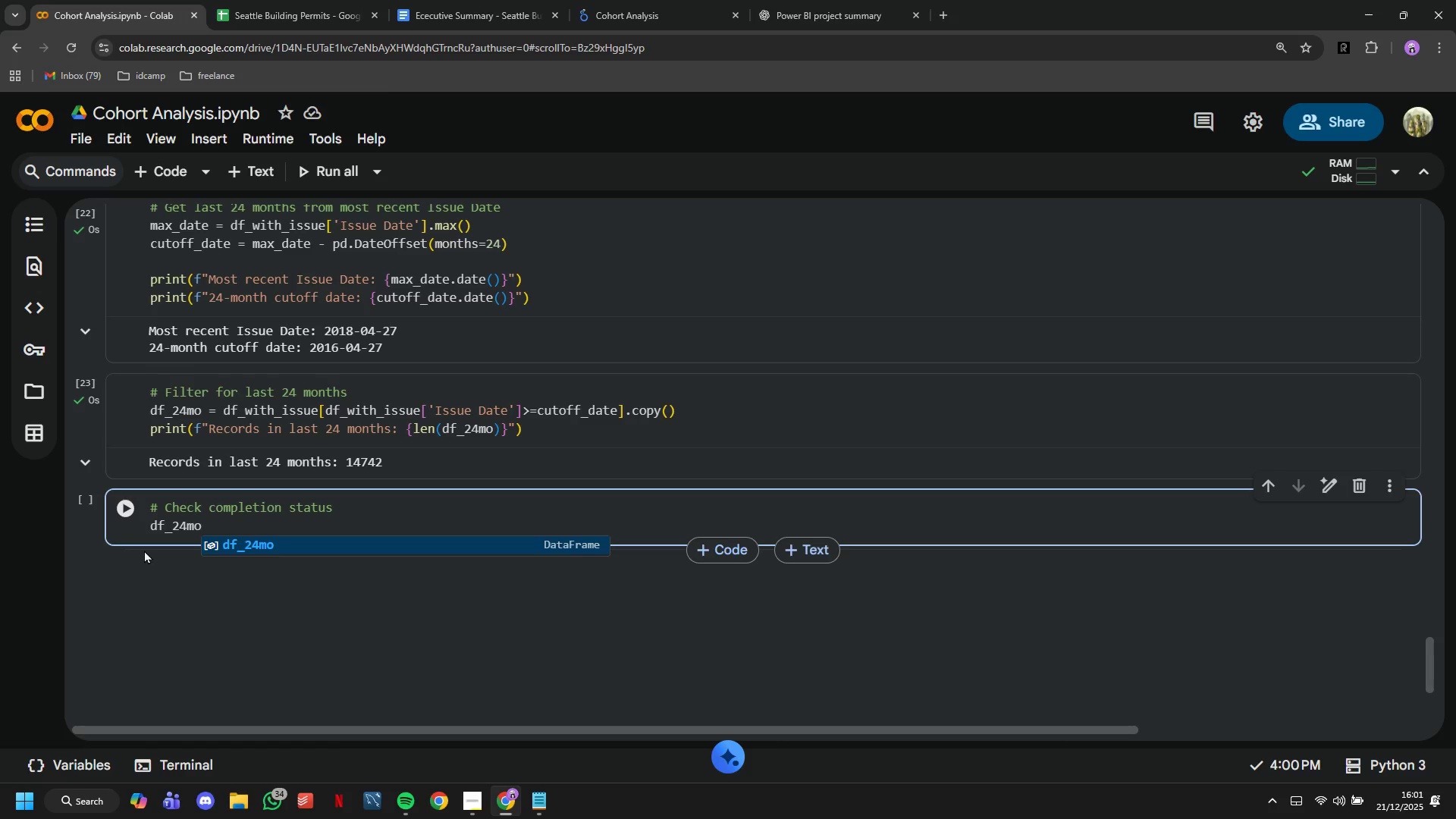 
key(Shift+Space)
 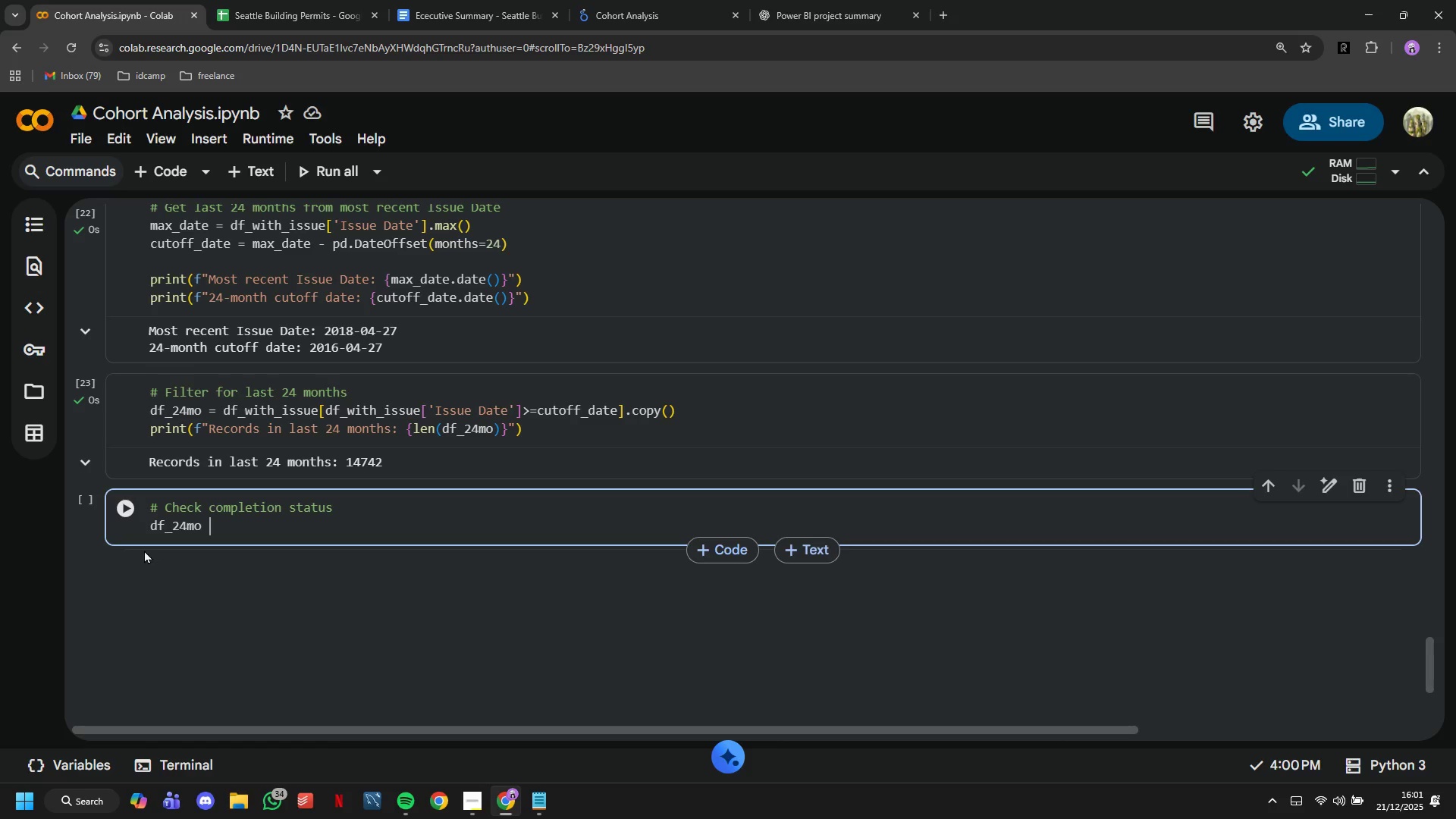 
key(Shift+Equal)
 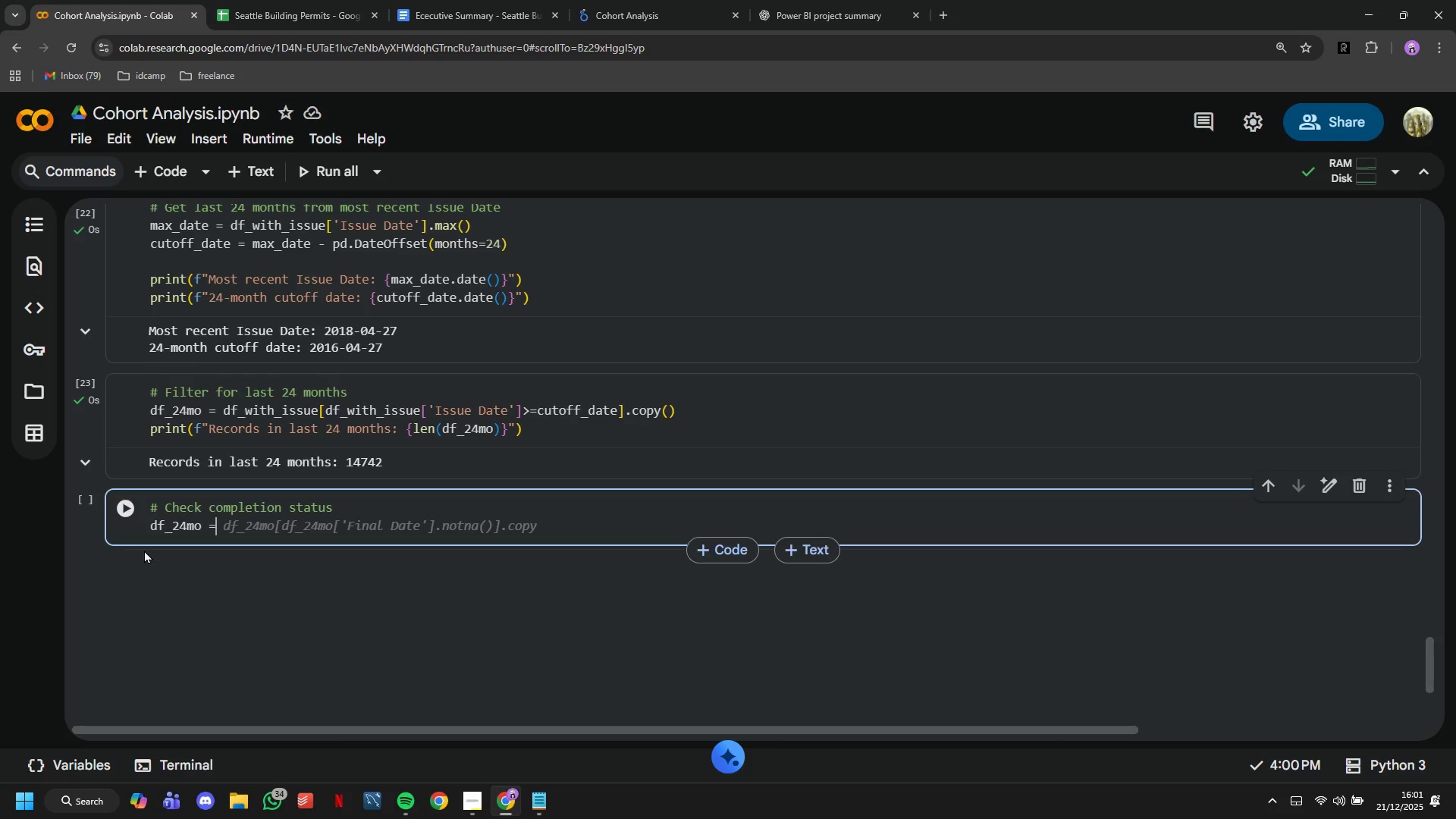 
key(Shift+Backspace)
 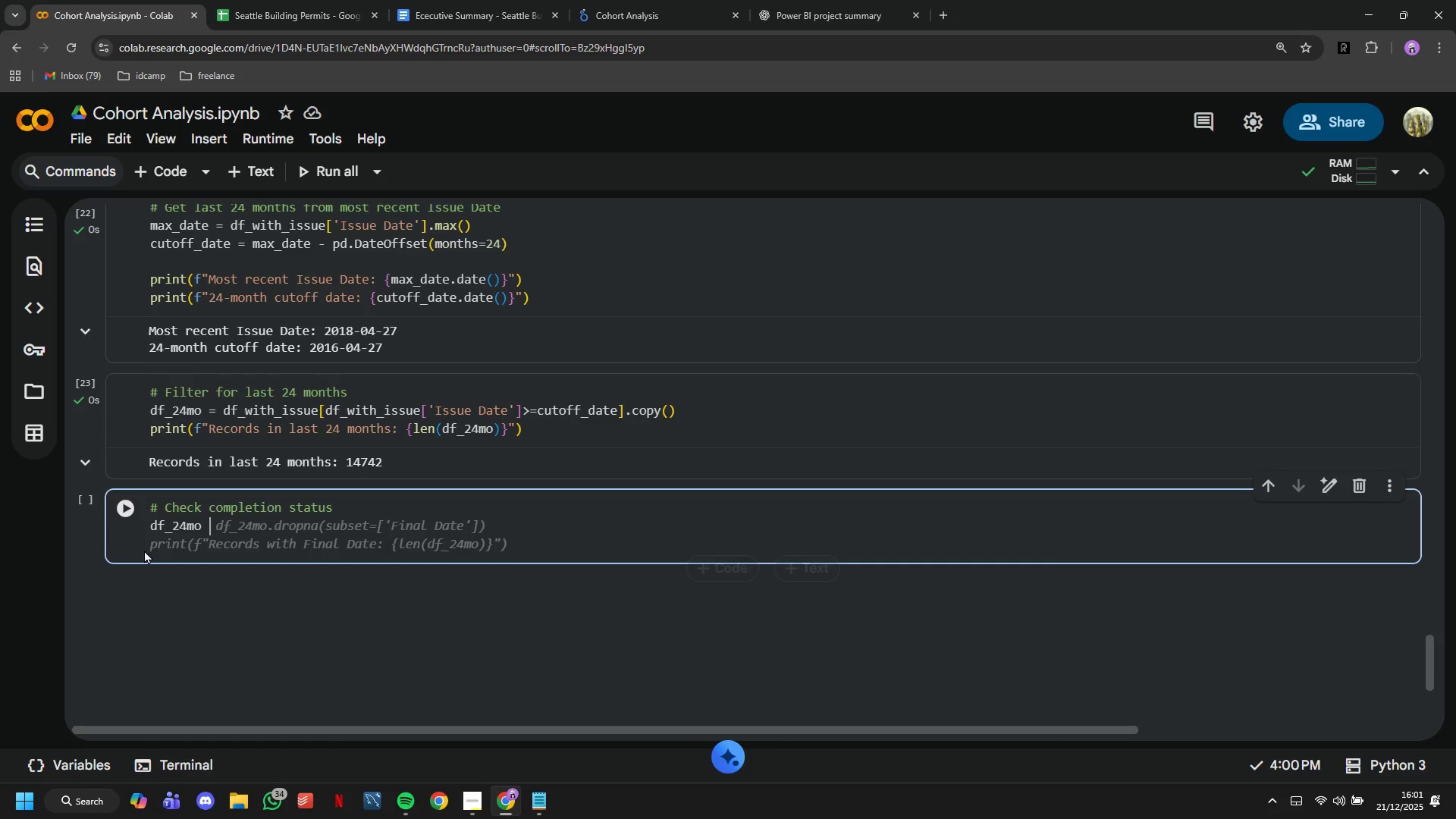 
key(Shift+Backspace)
 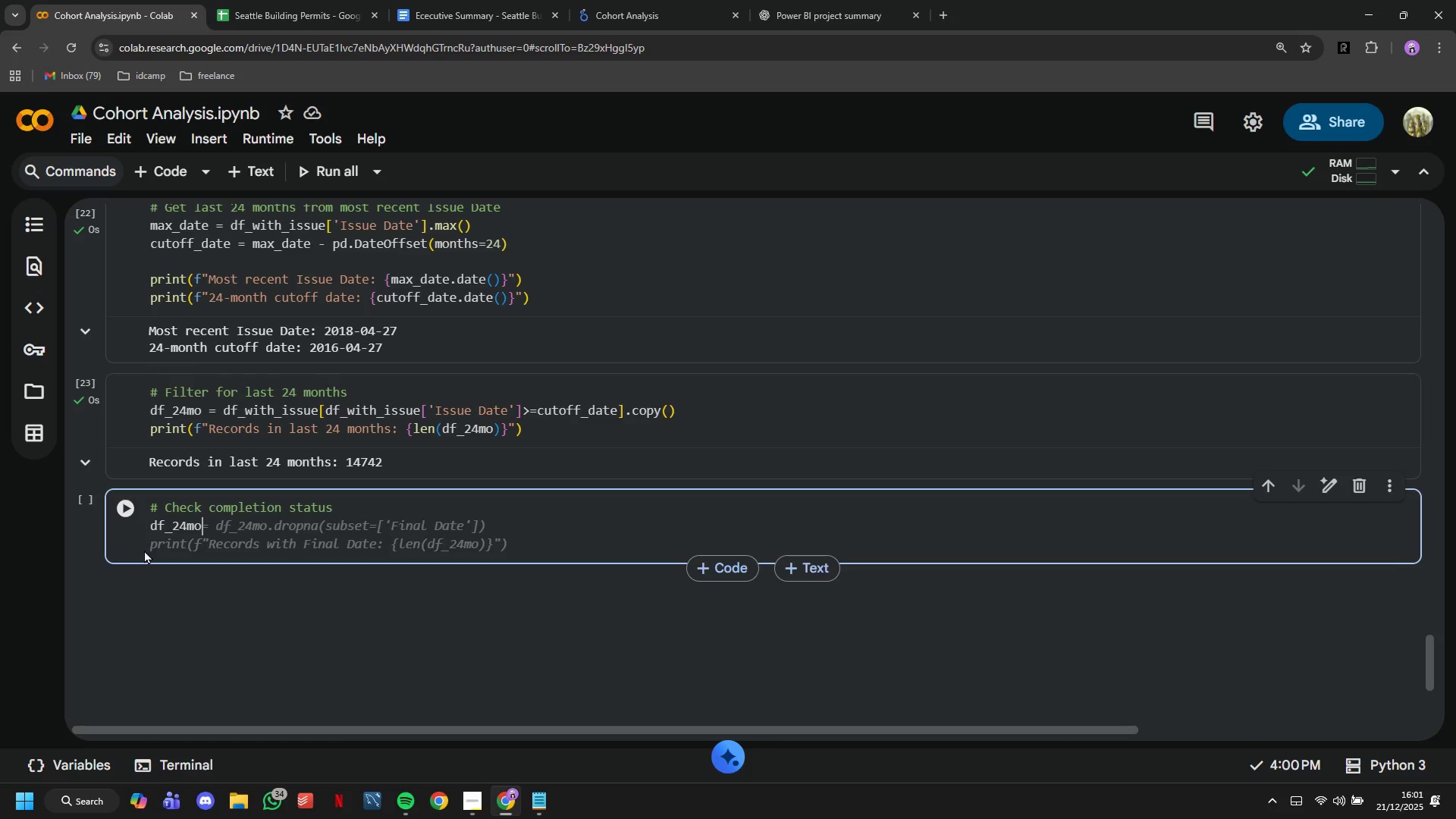 
key(Shift+BracketLeft)
 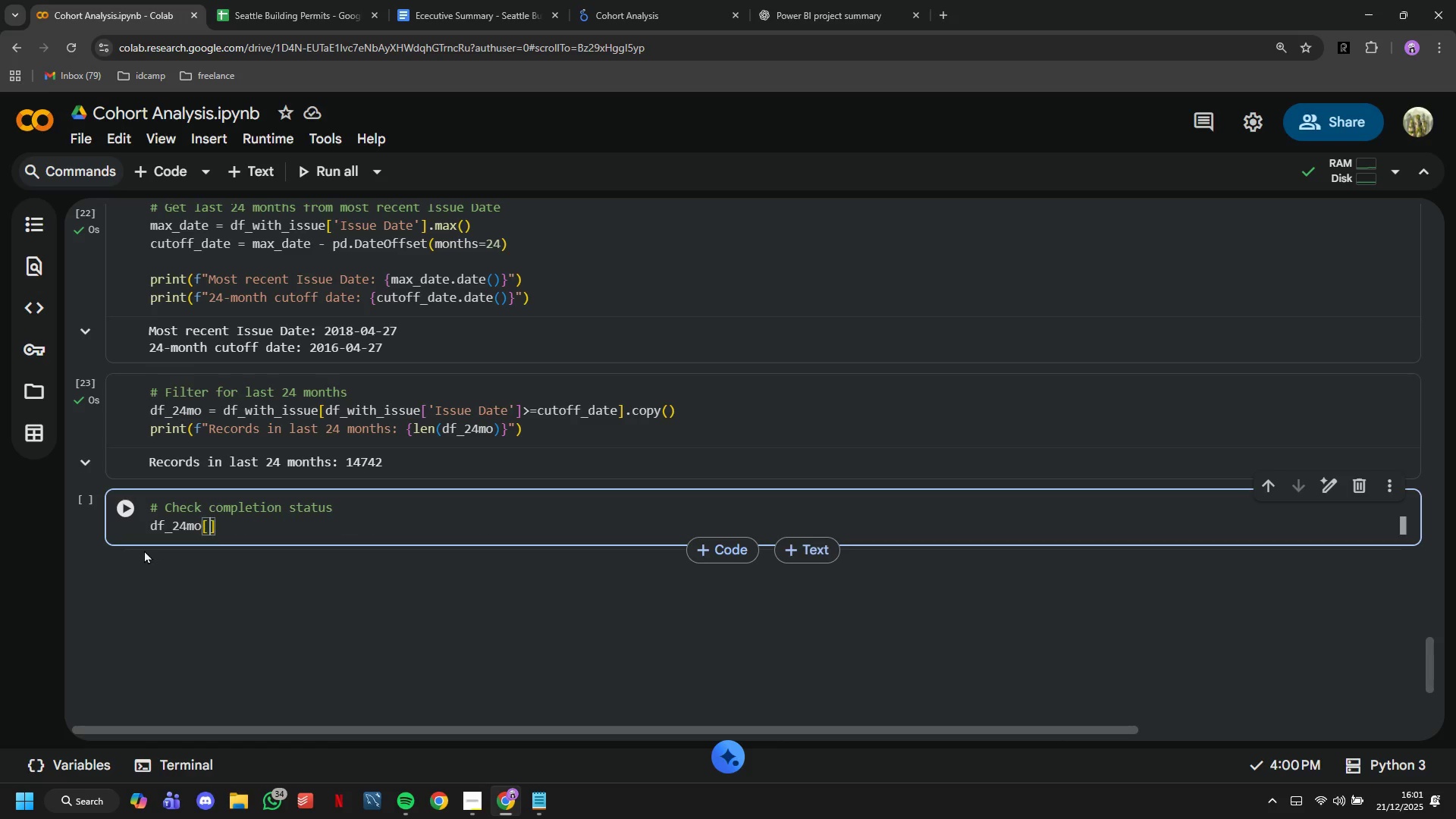 
key(Shift+Quote)
 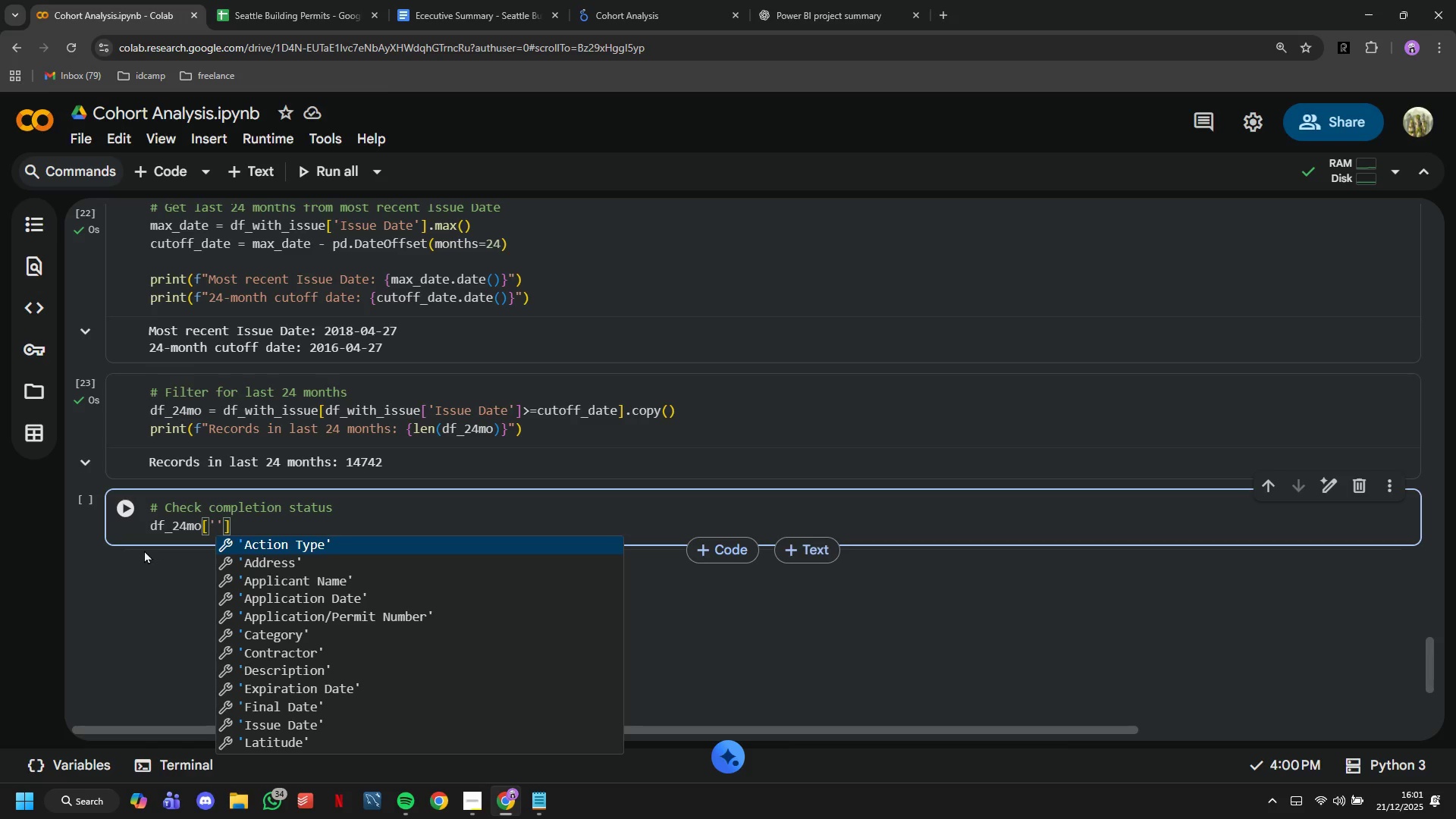 
wait(9.72)
 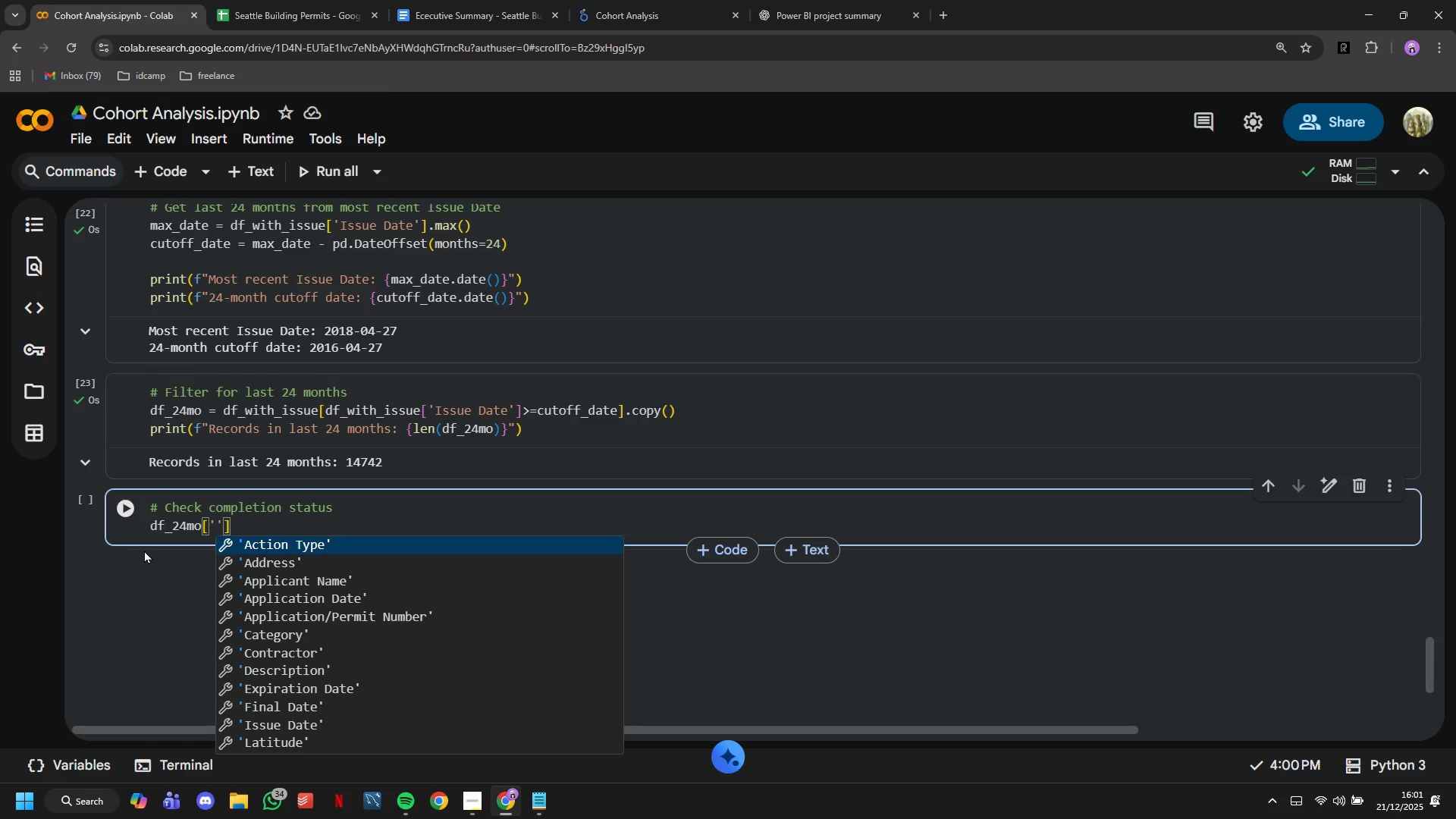 
type(Has_Final_Date)
 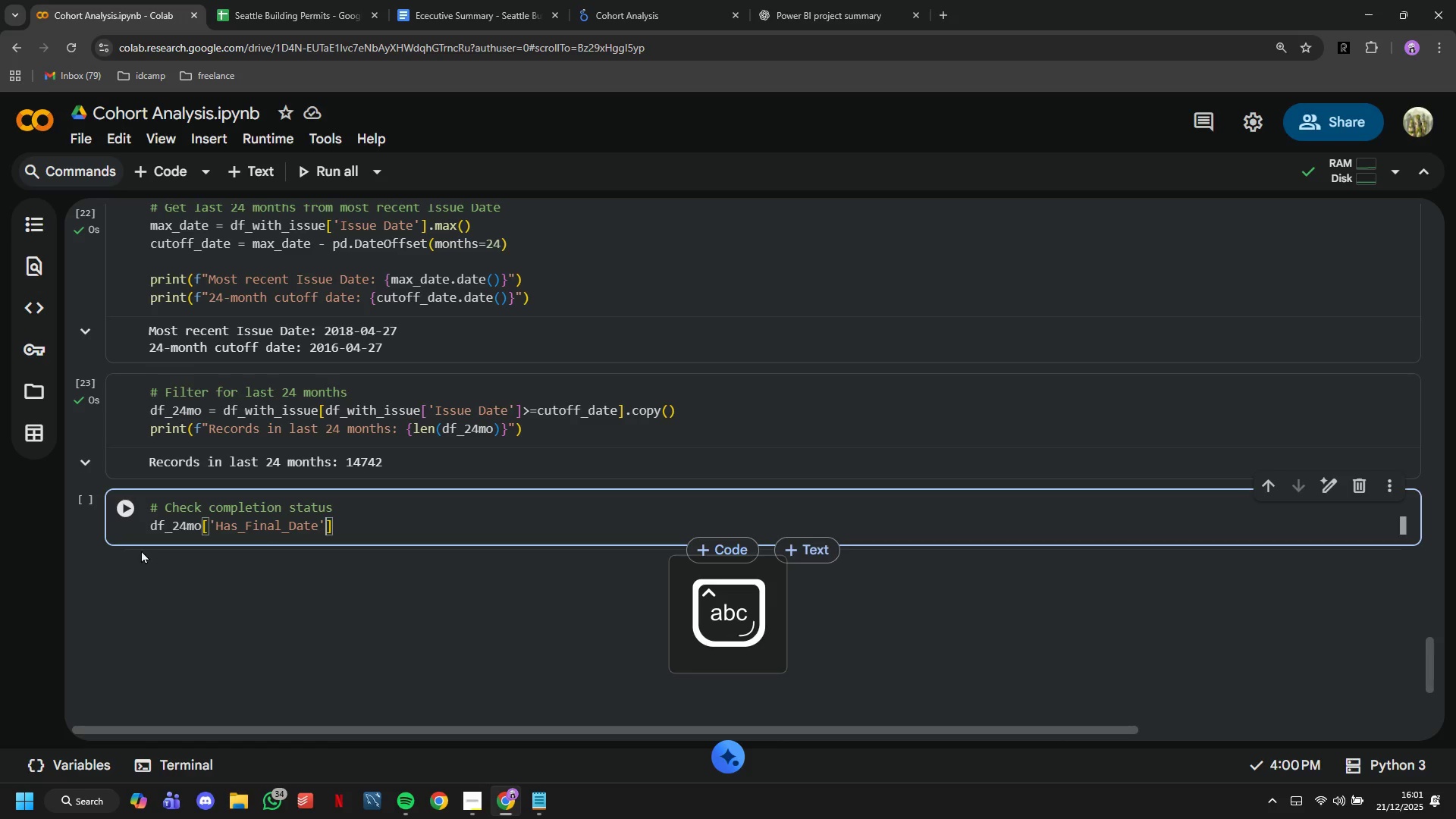 
 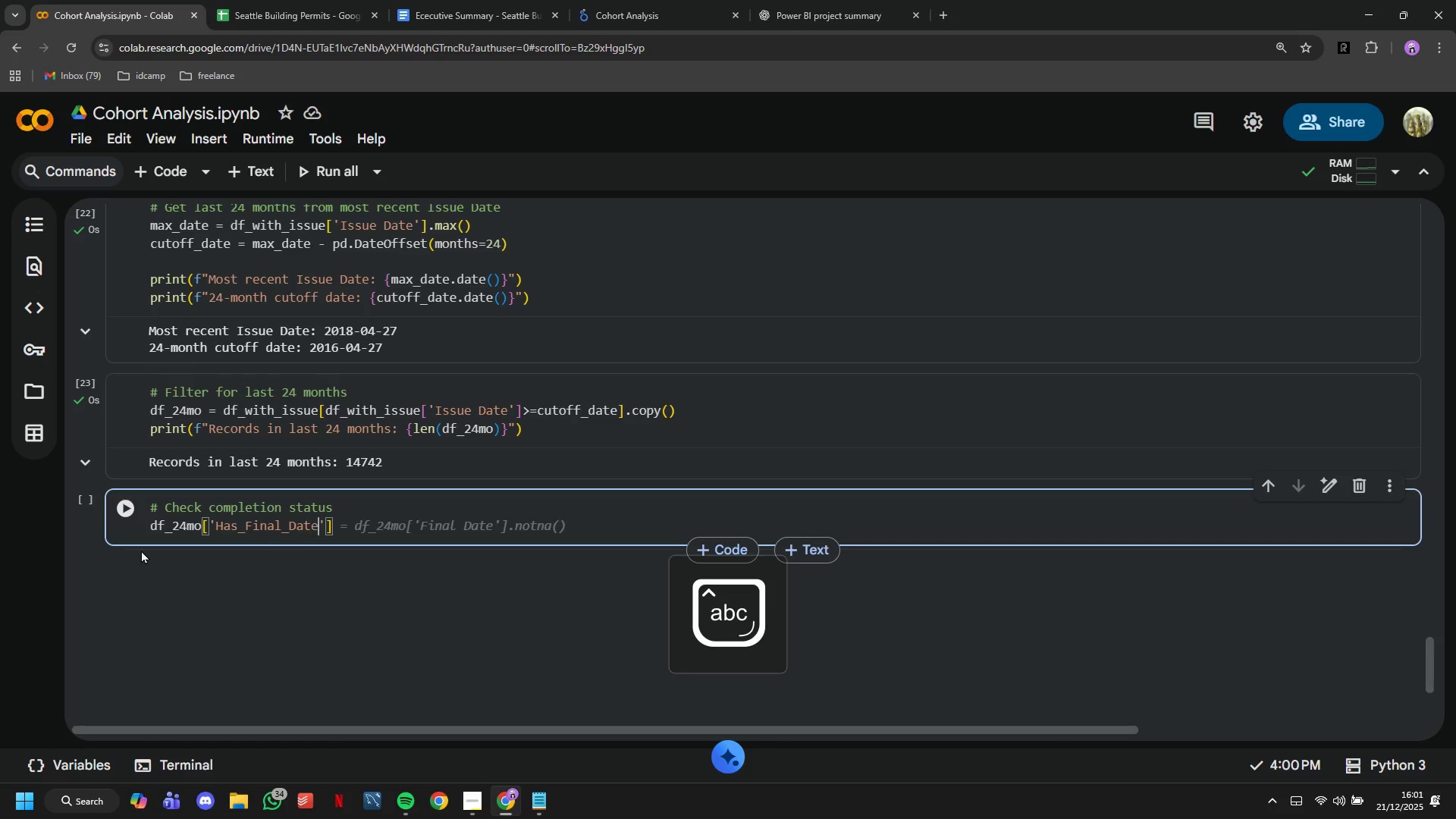 
key(ArrowRight)
 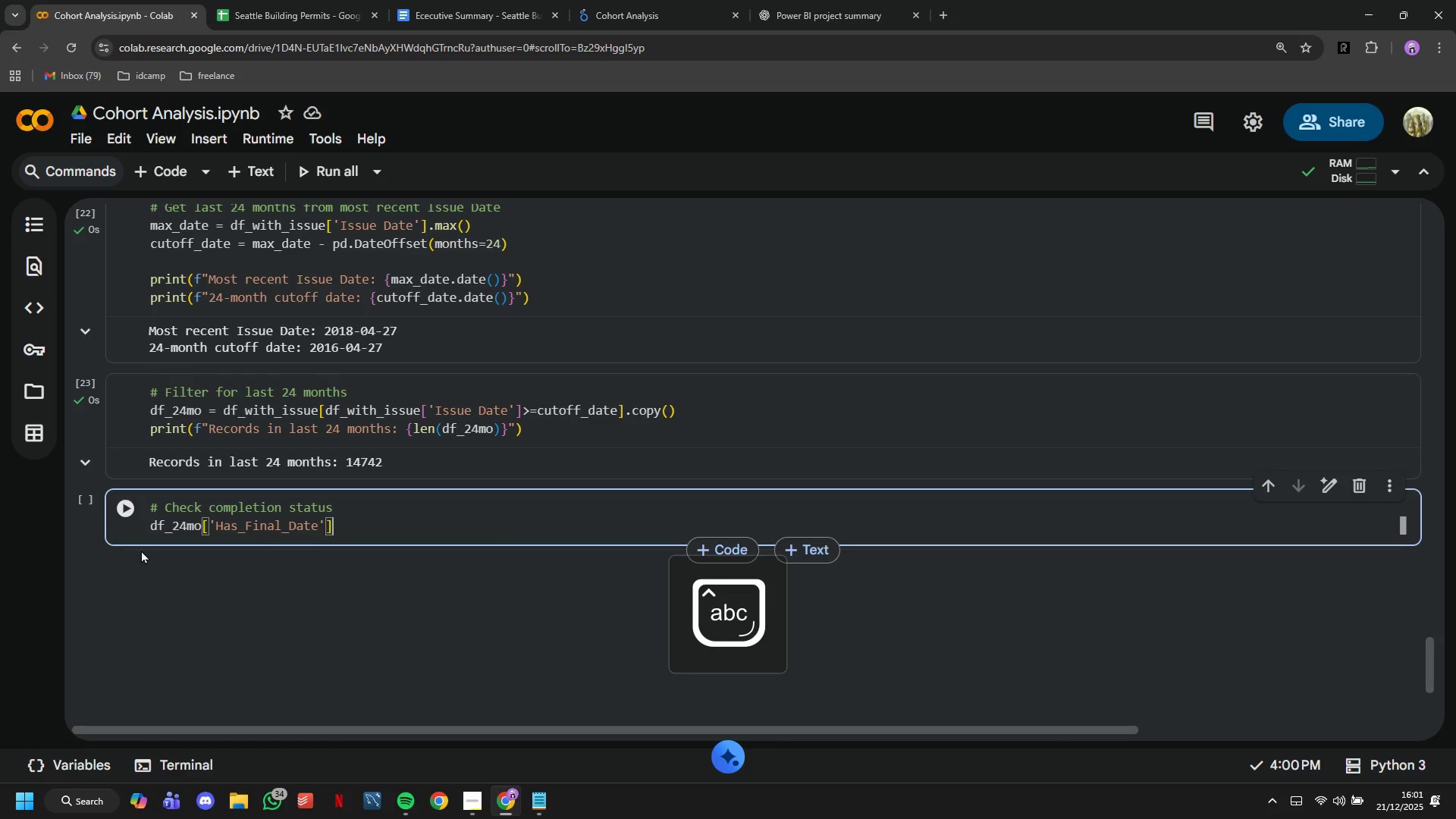 
key(ArrowRight)
 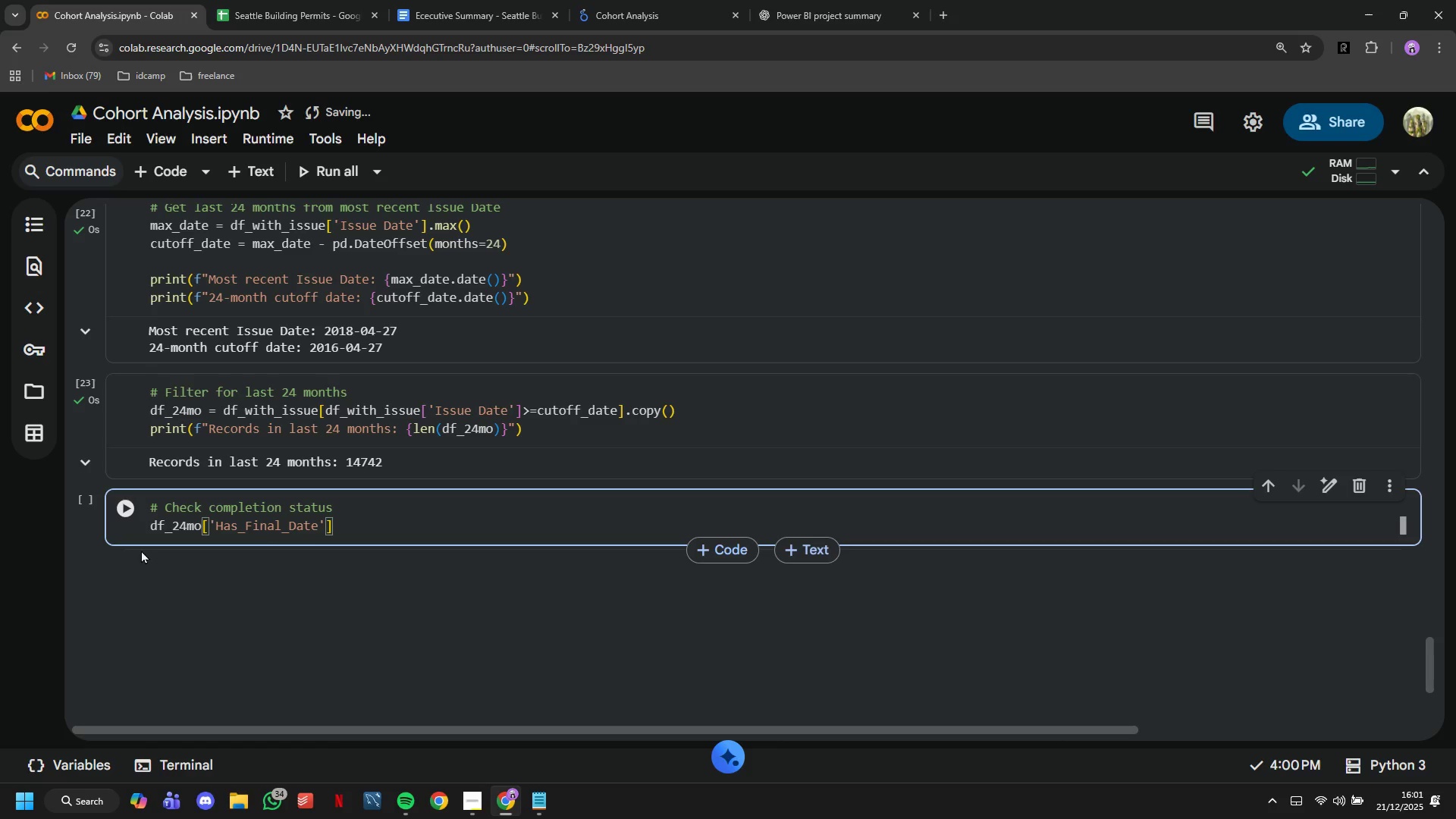 
type( = df_24mo['Final_Date)
 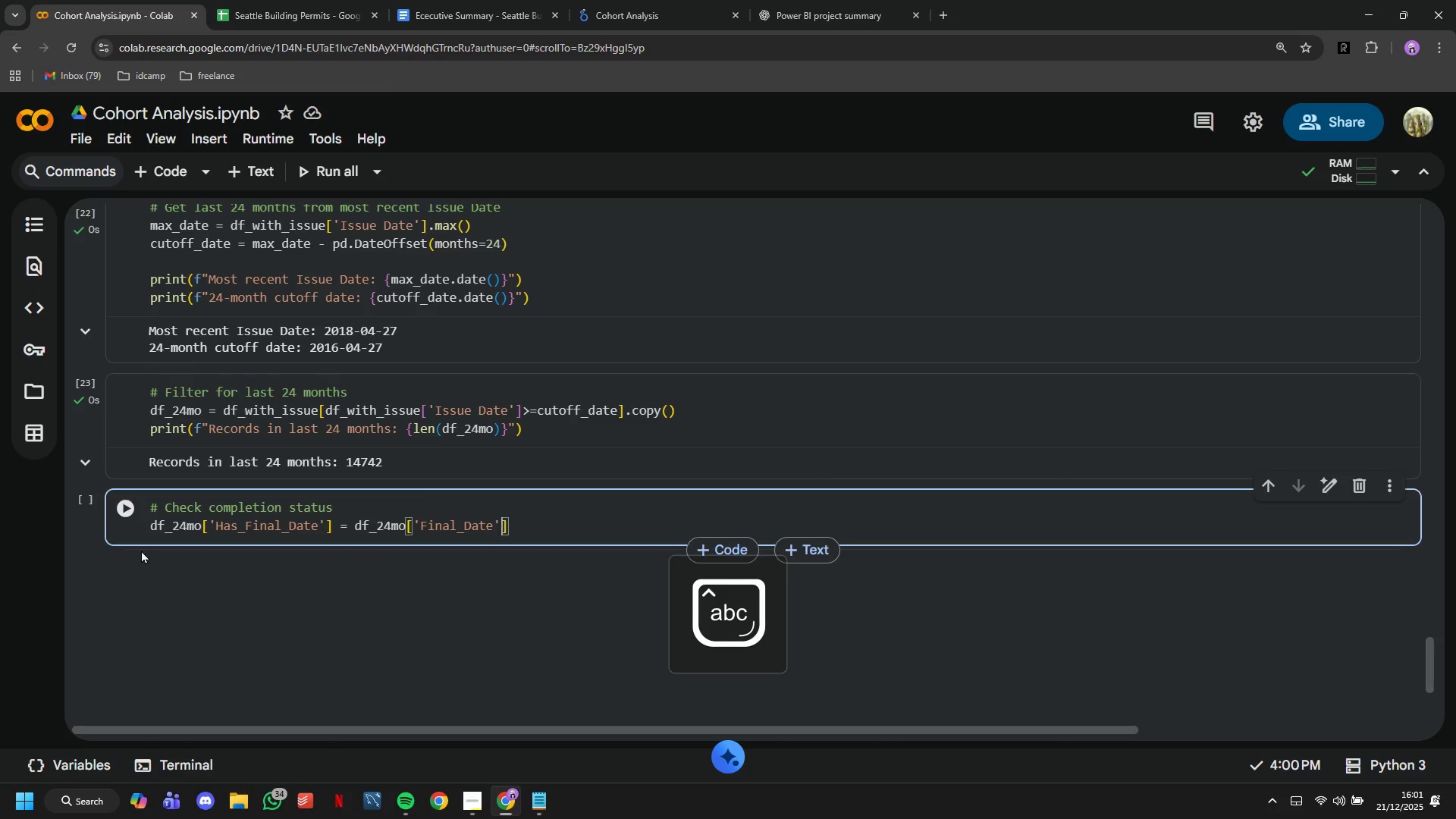 
 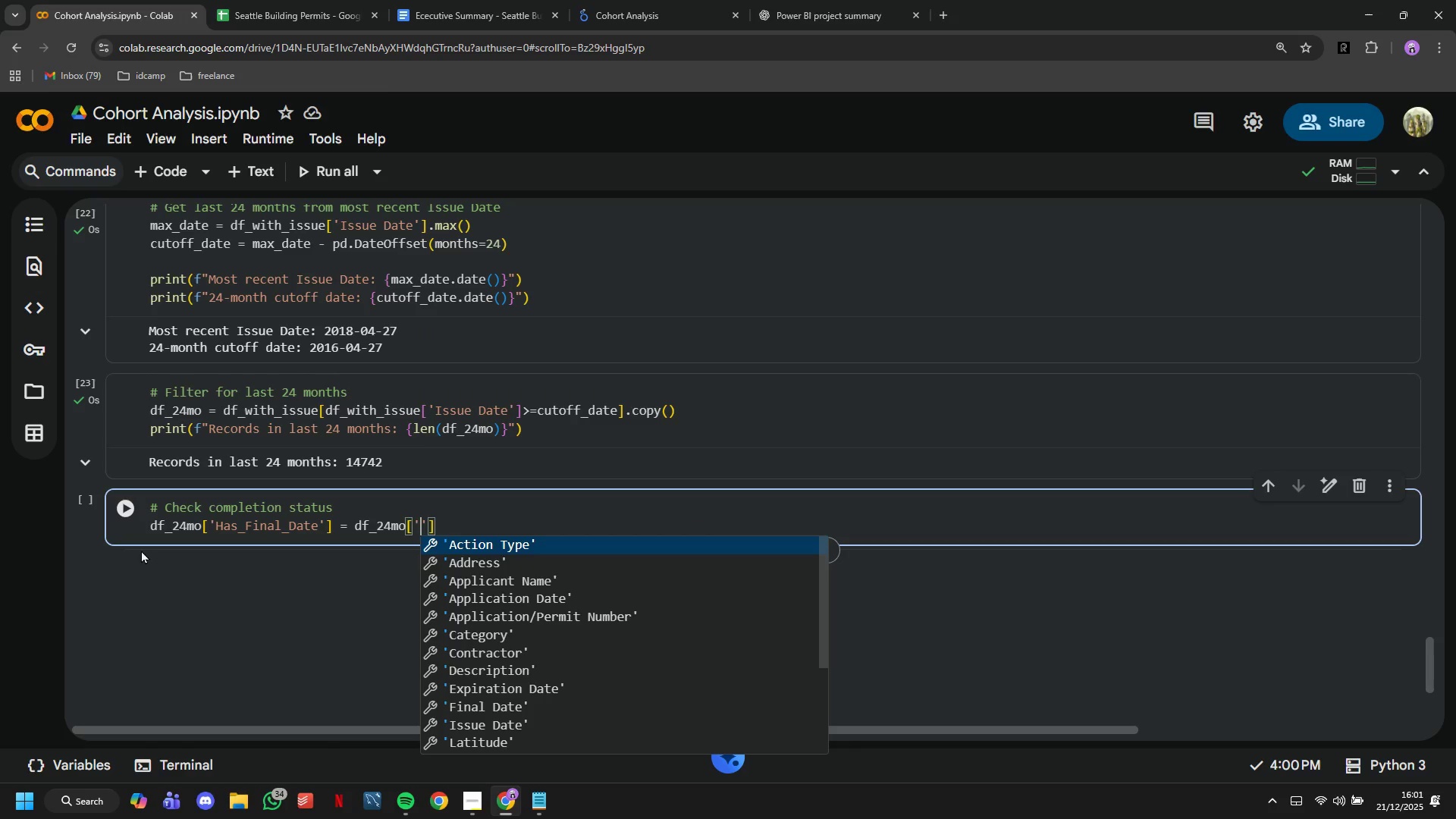 
key(ArrowRight)
 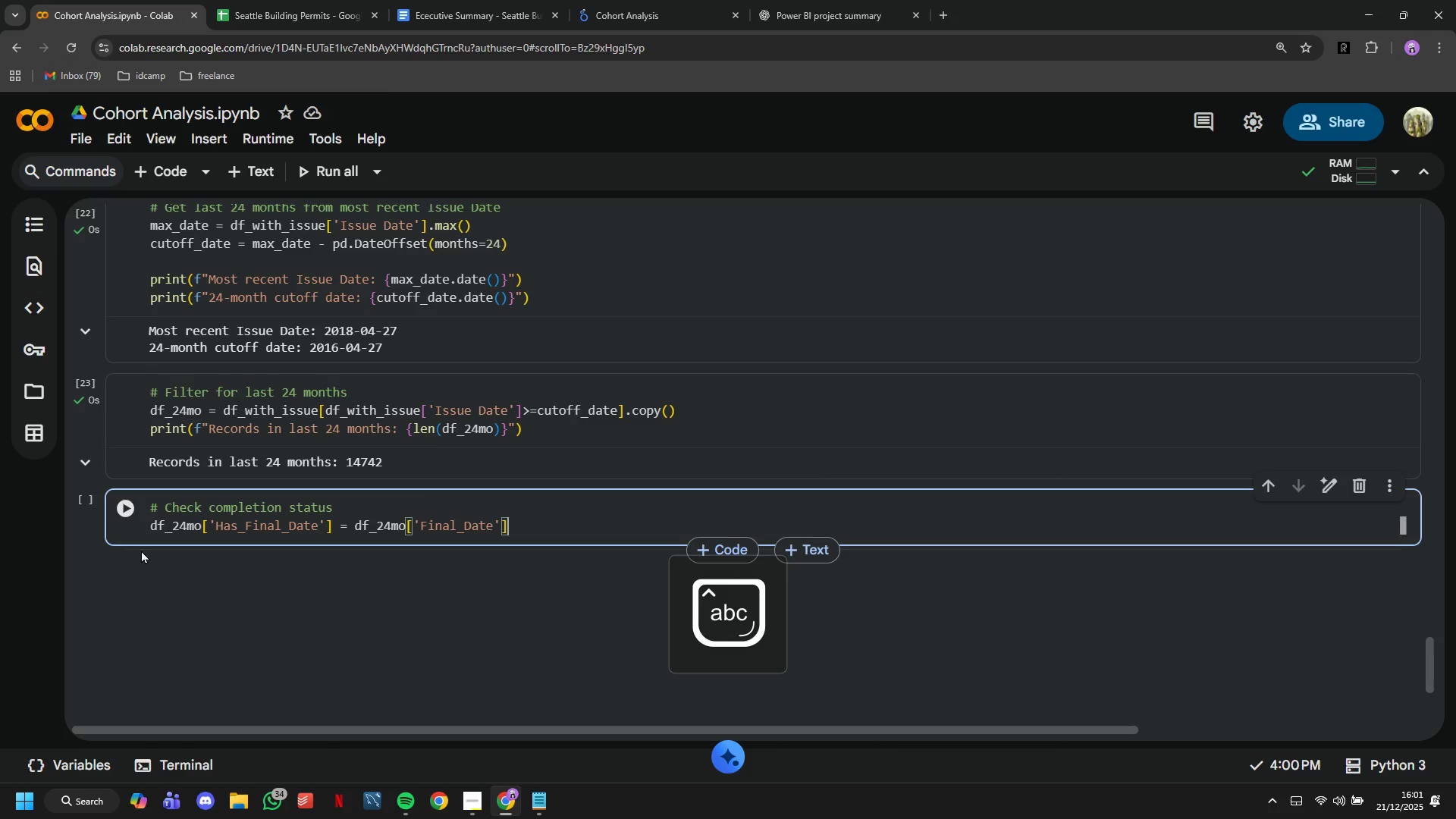 
key(ArrowRight)
 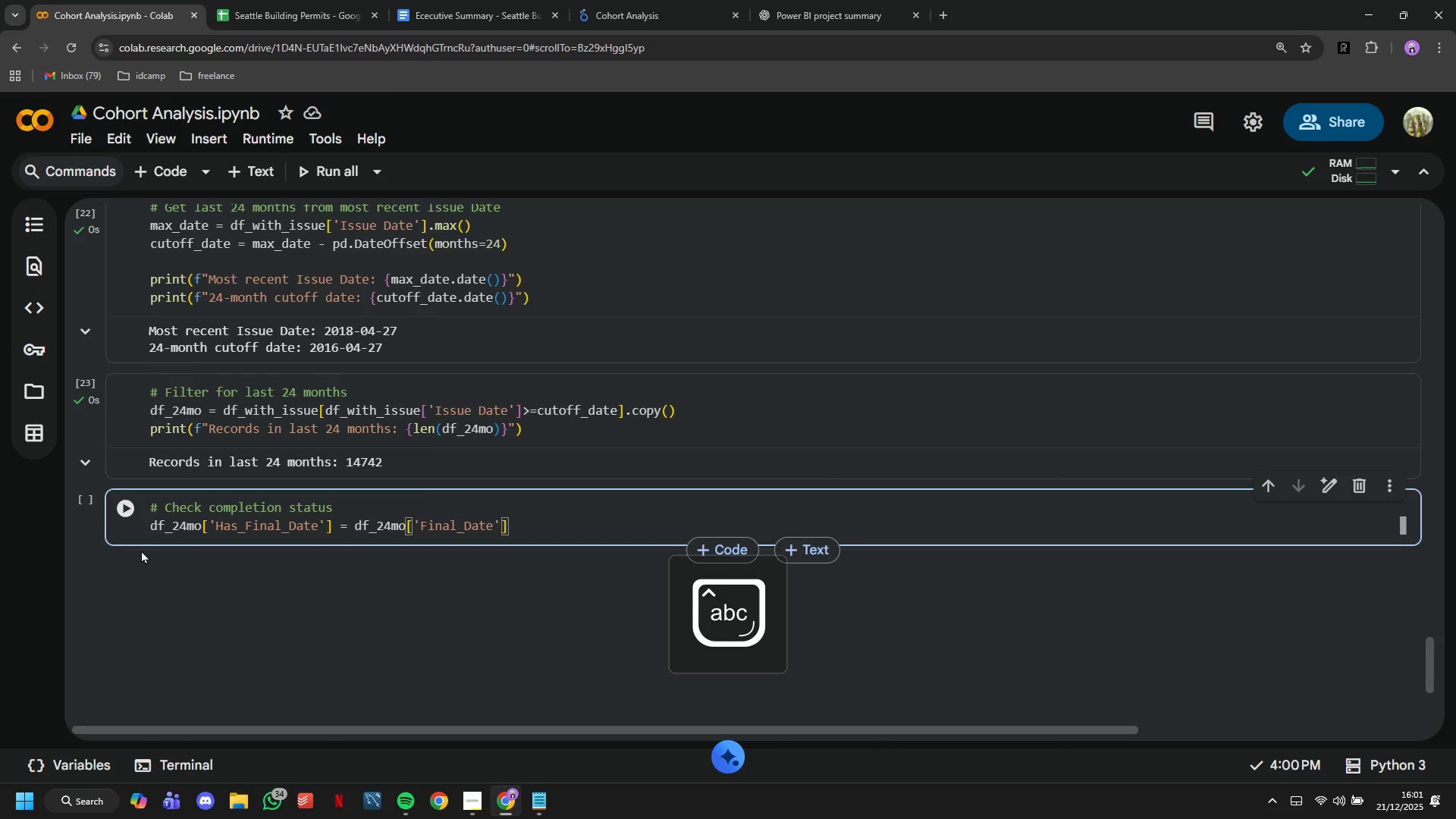 
type(.notna()
 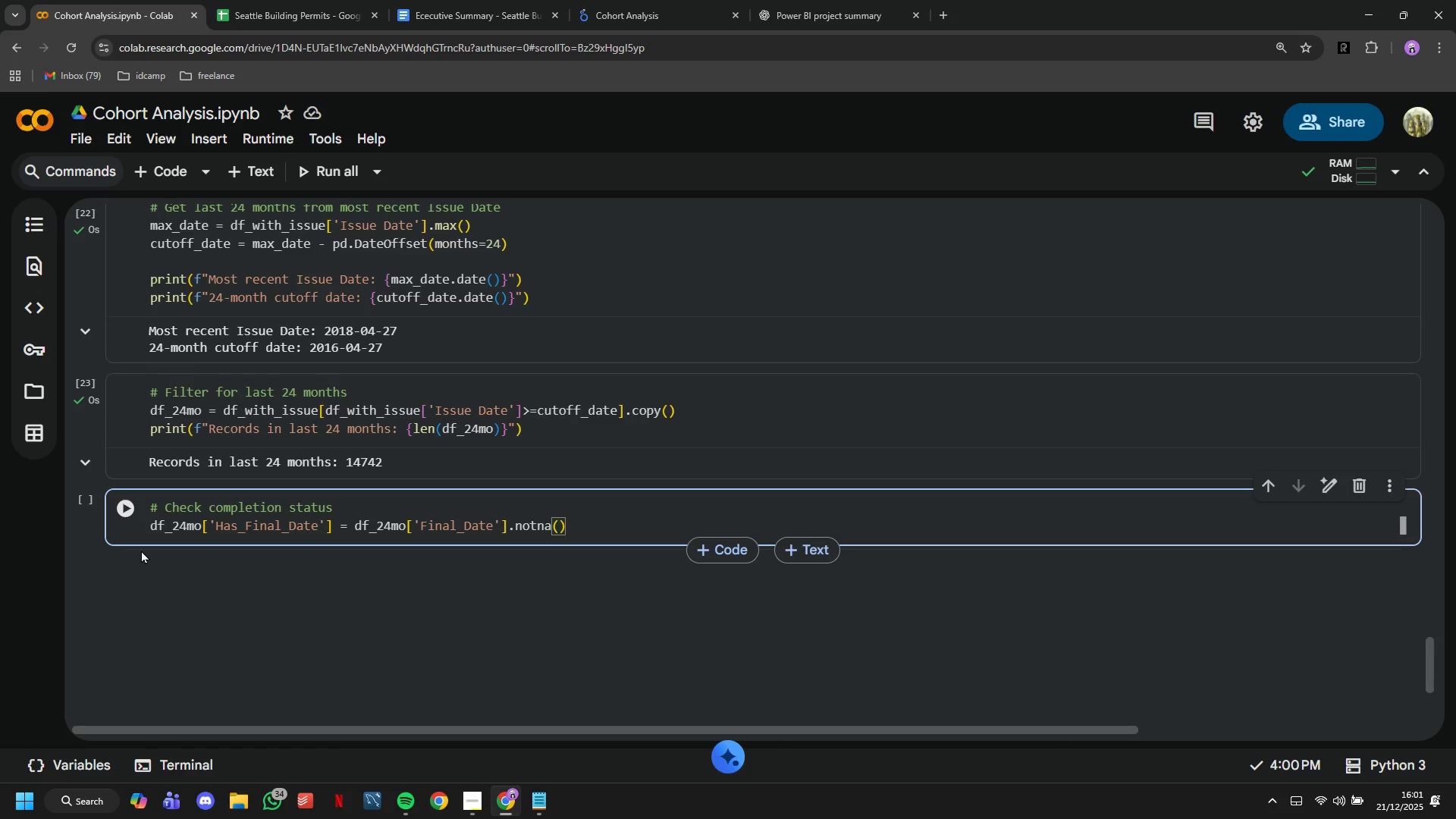 
key(ArrowRight)
 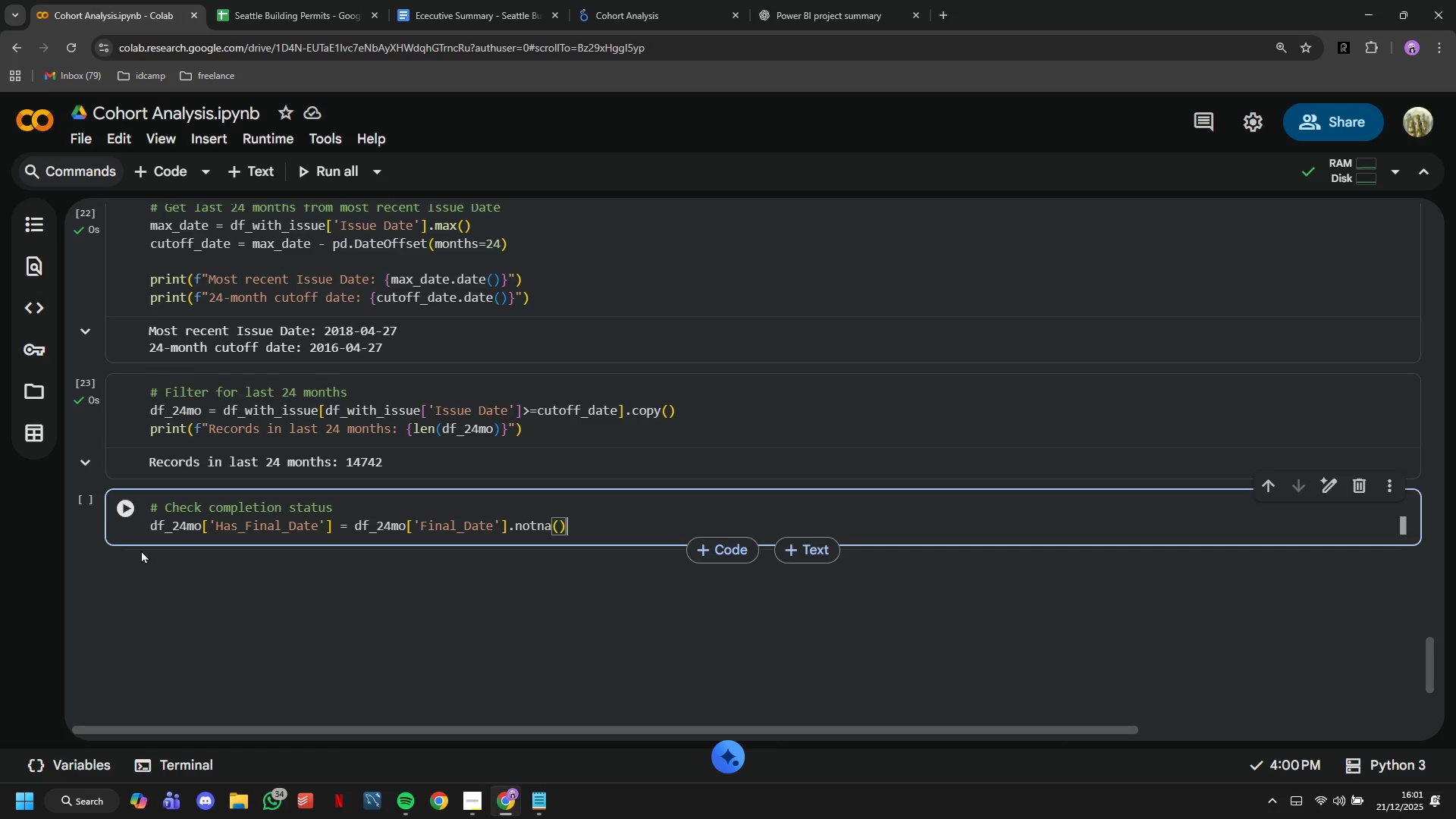 
key(Enter)
 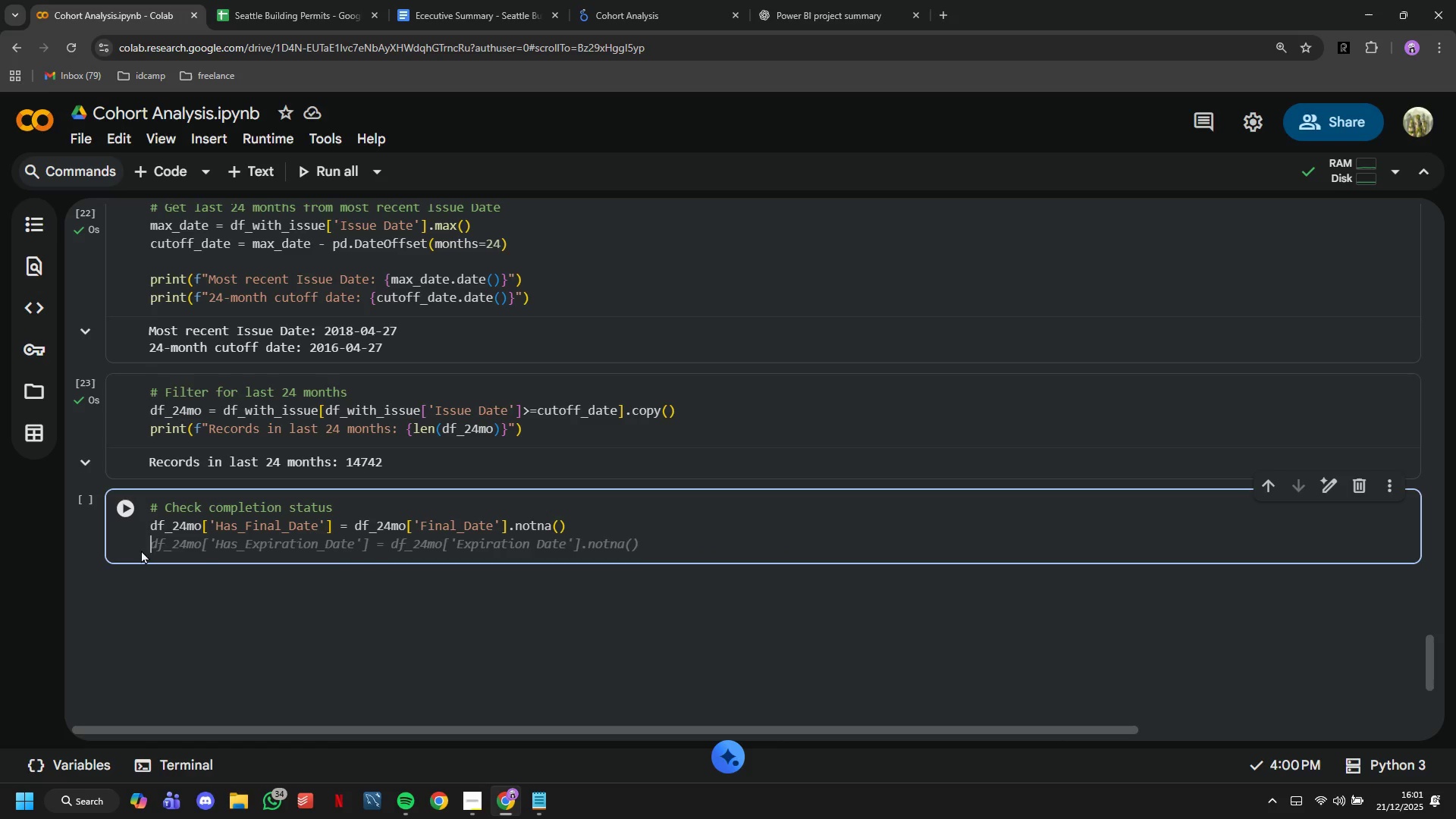 
type(completed_count - df_24mo['Has_Final_Date)
 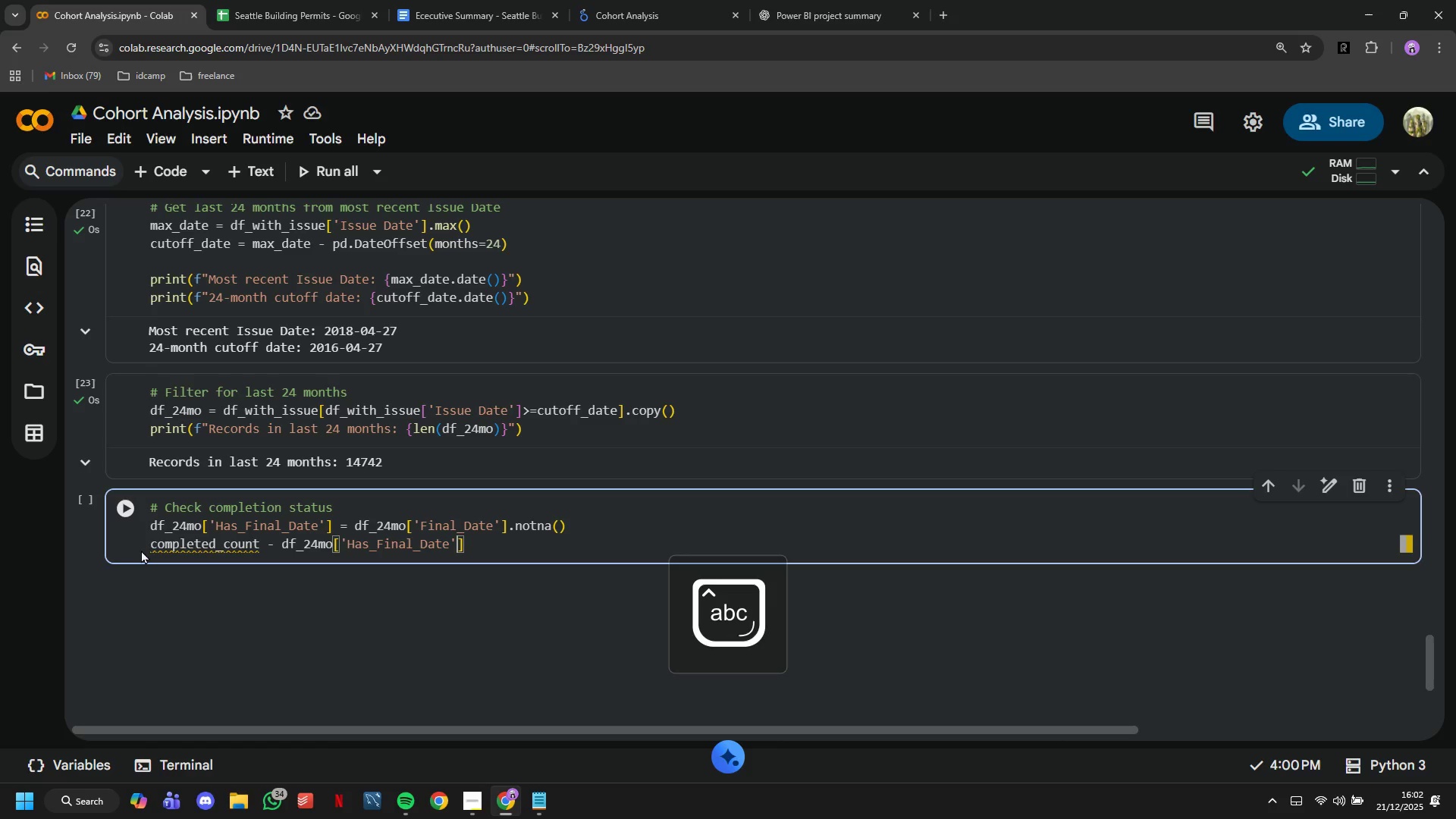 
 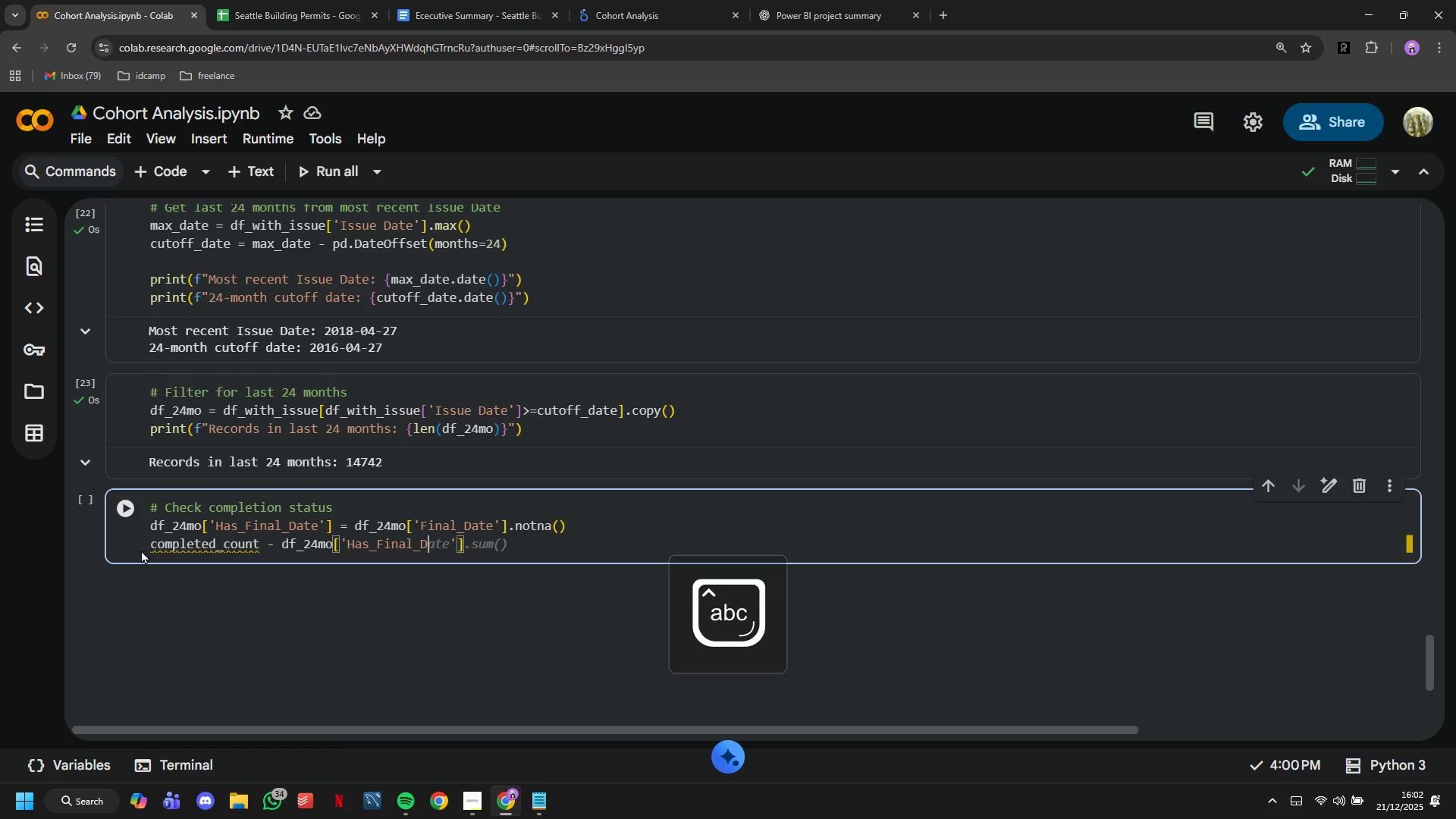 
key(ArrowRight)
 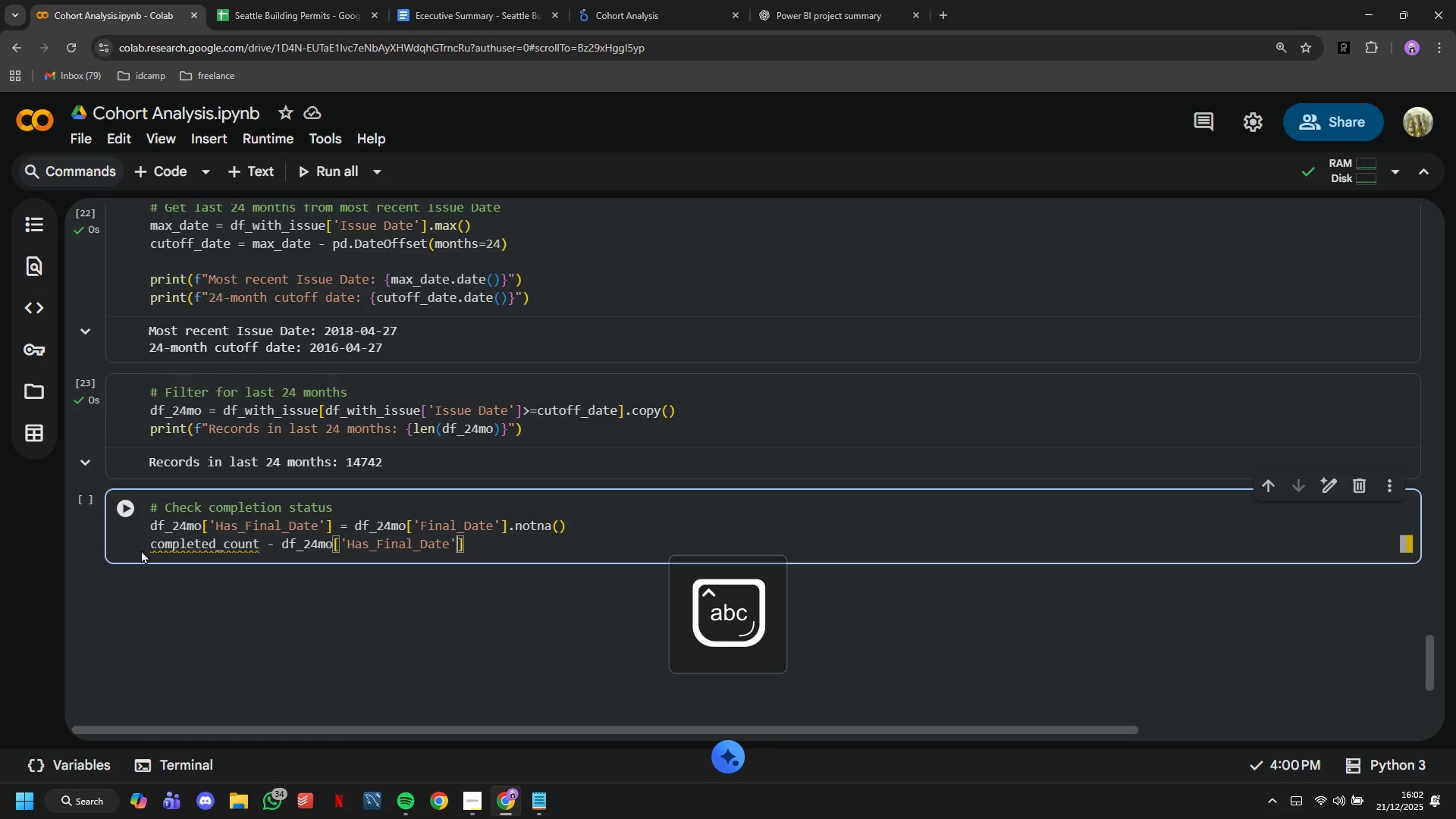 
key(ArrowRight)
 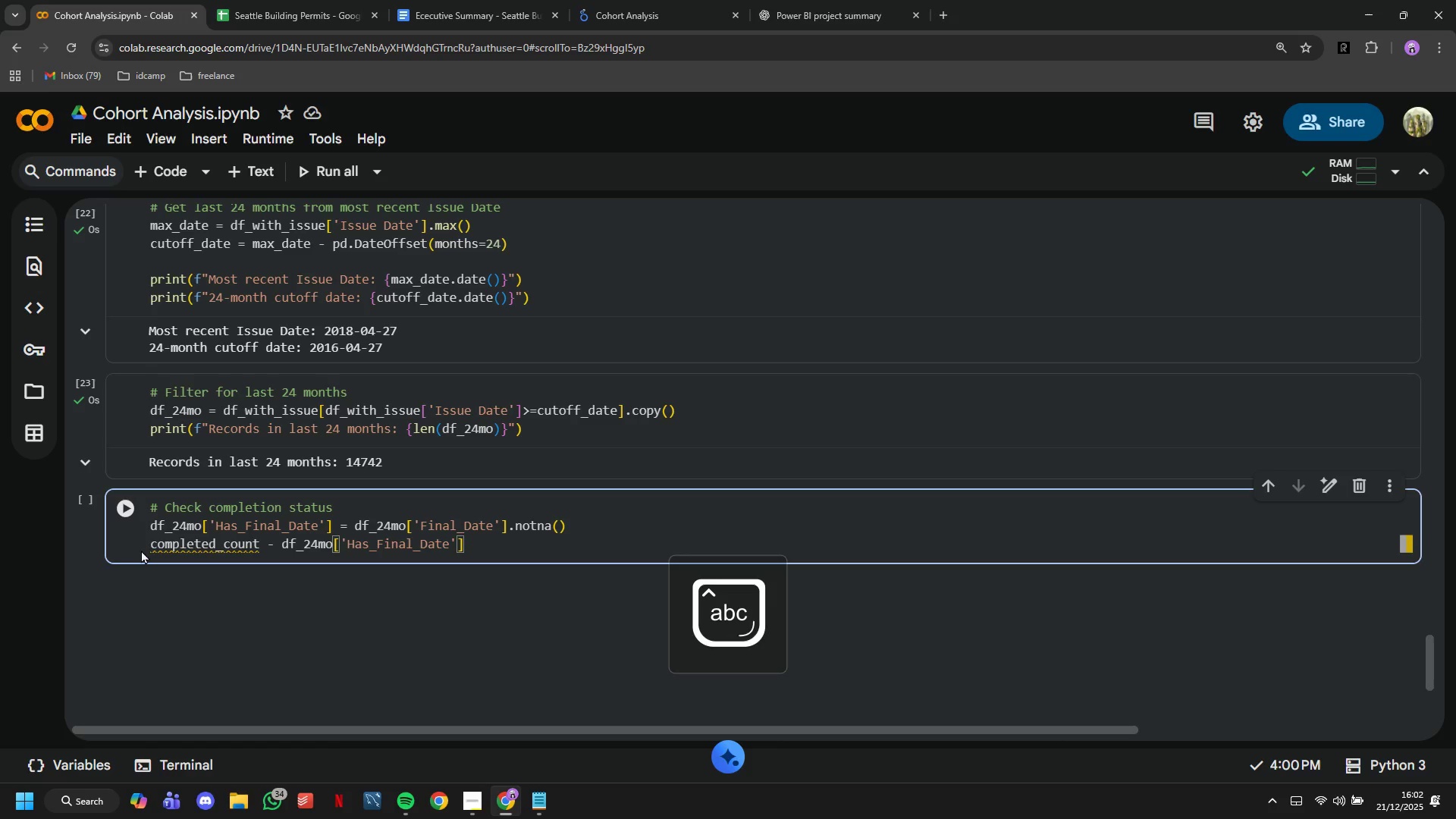 
type(.sum()
 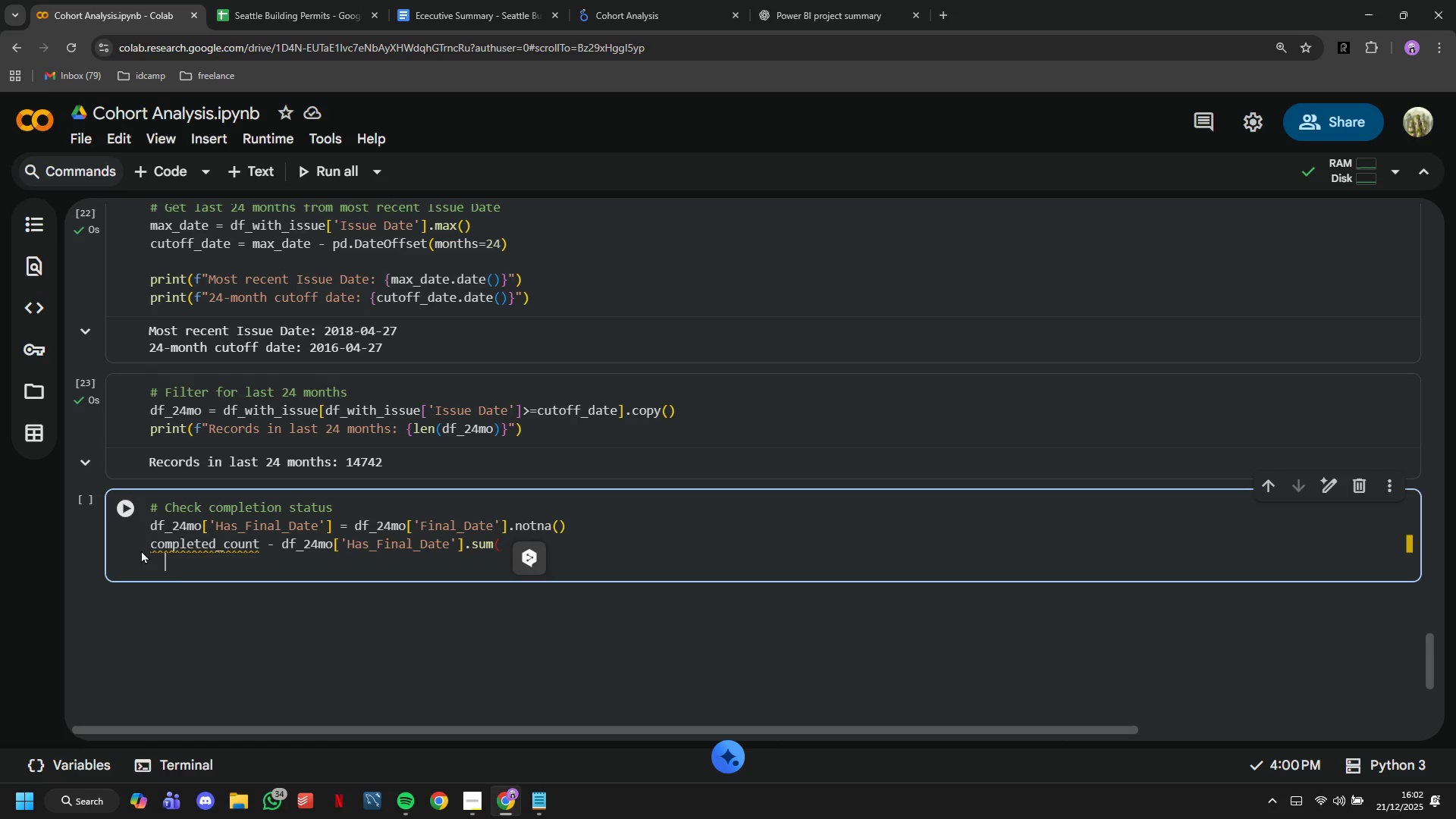 
 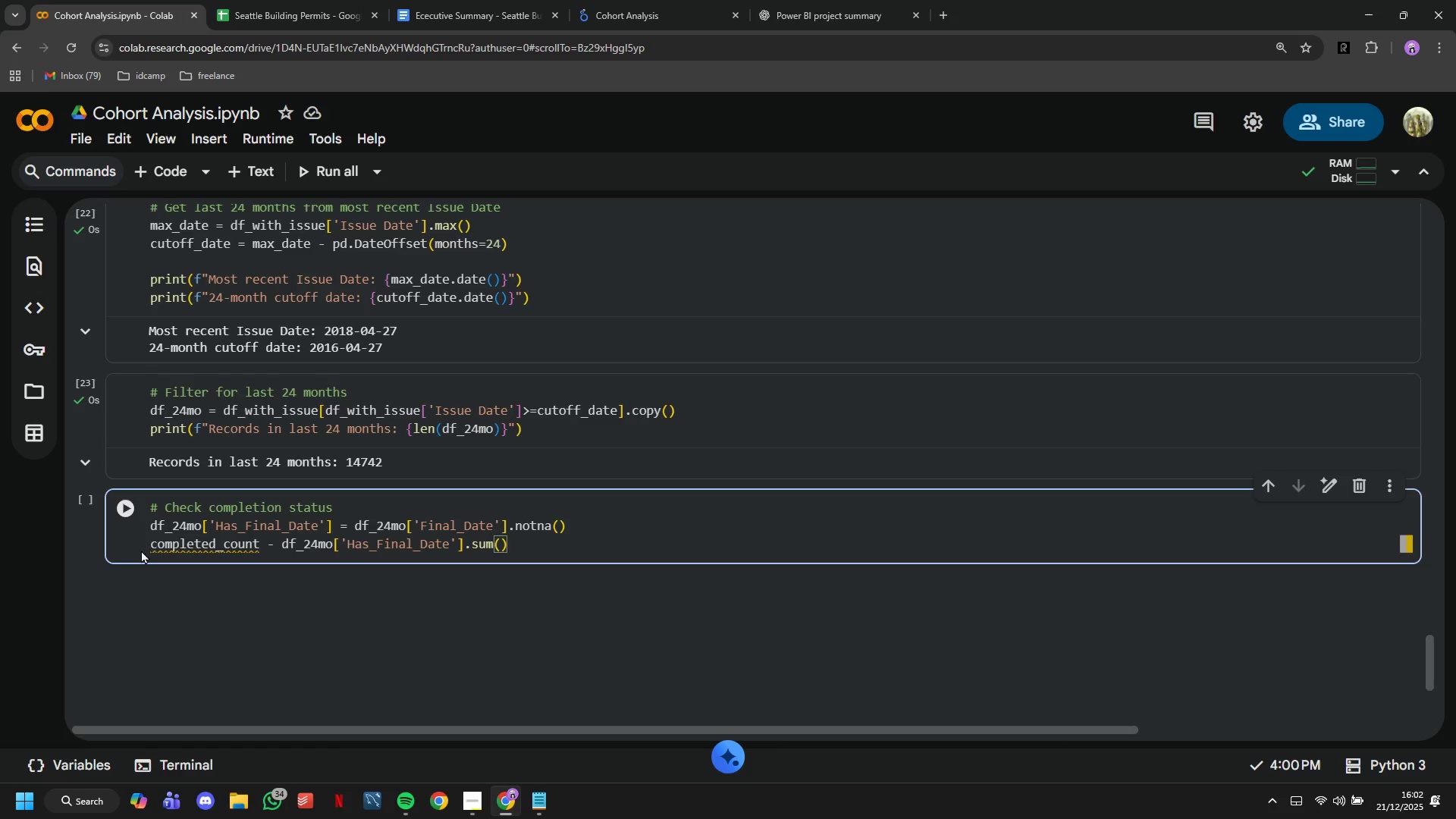 
key(Shift+ArrowRight)
 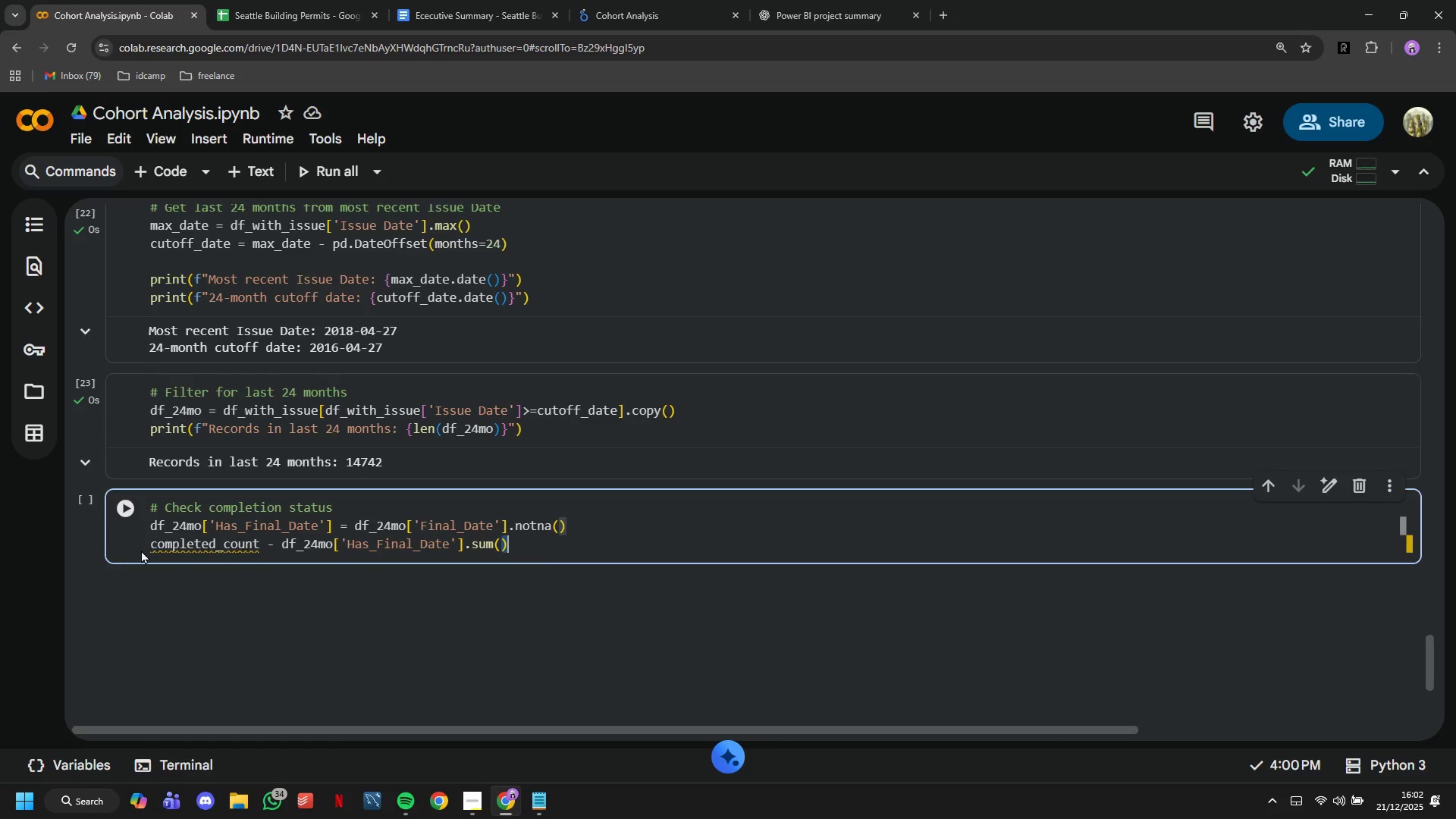 
key(Enter)
 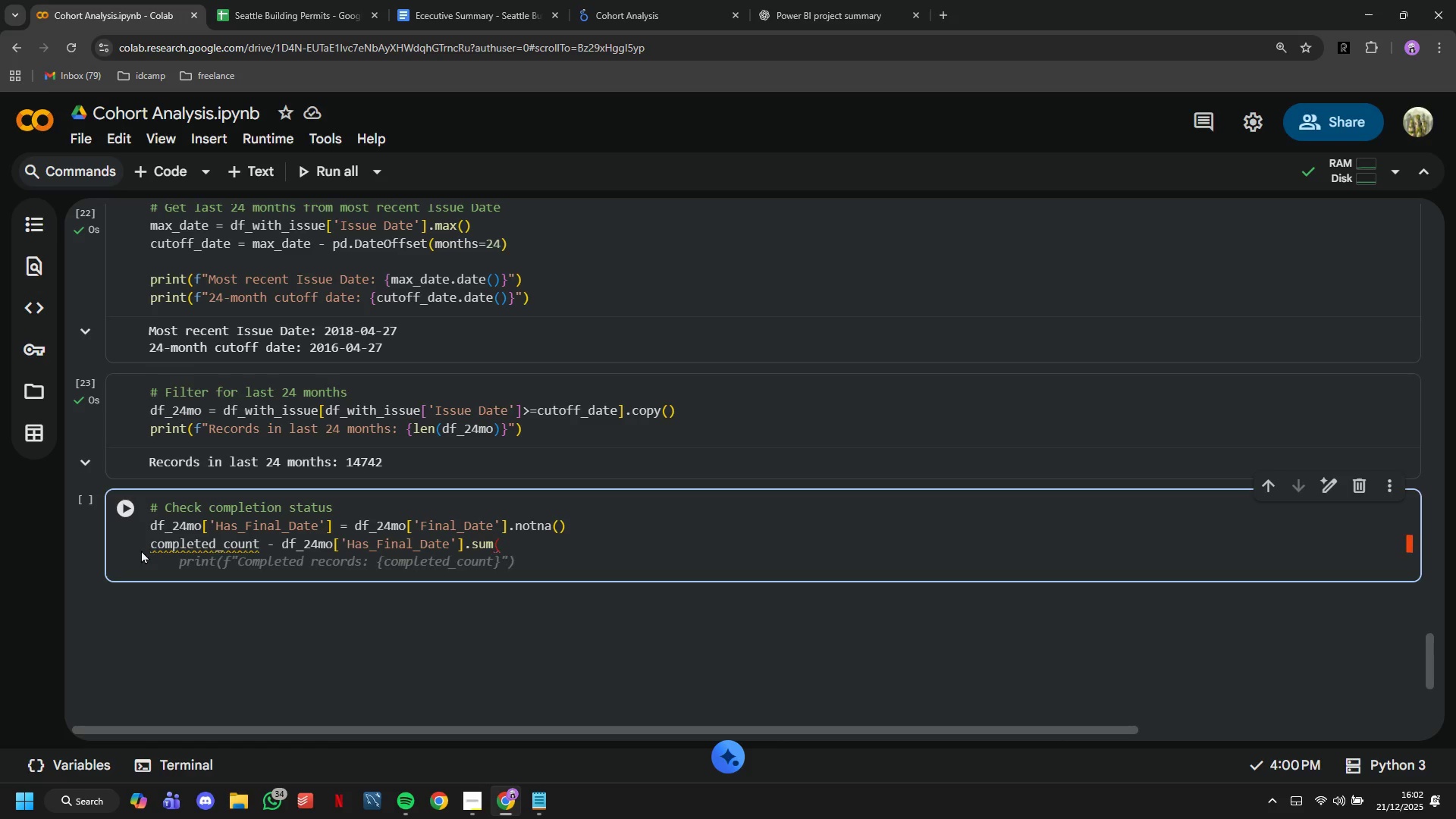 
key(Backspace)
 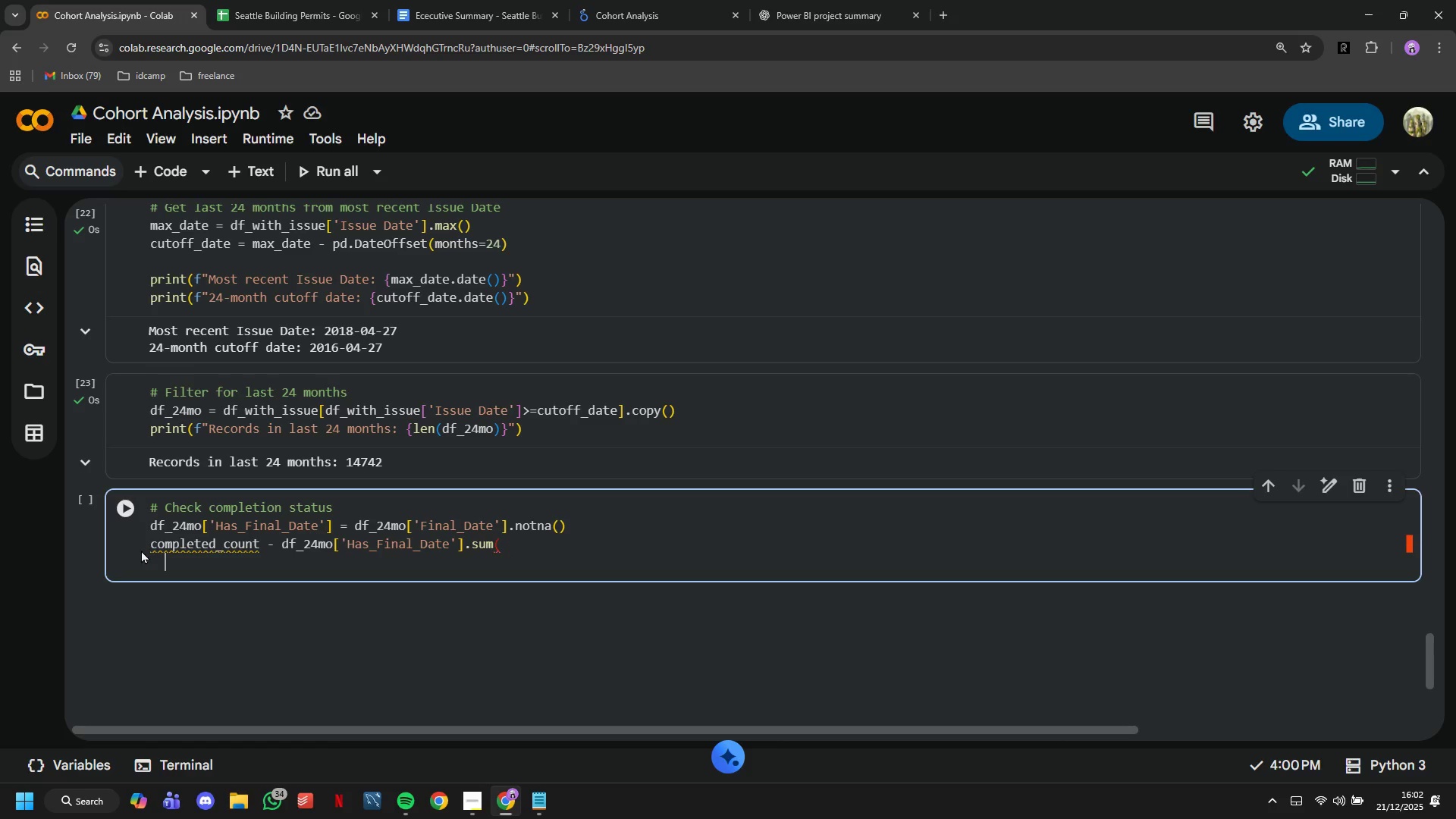 
key(Backspace)
 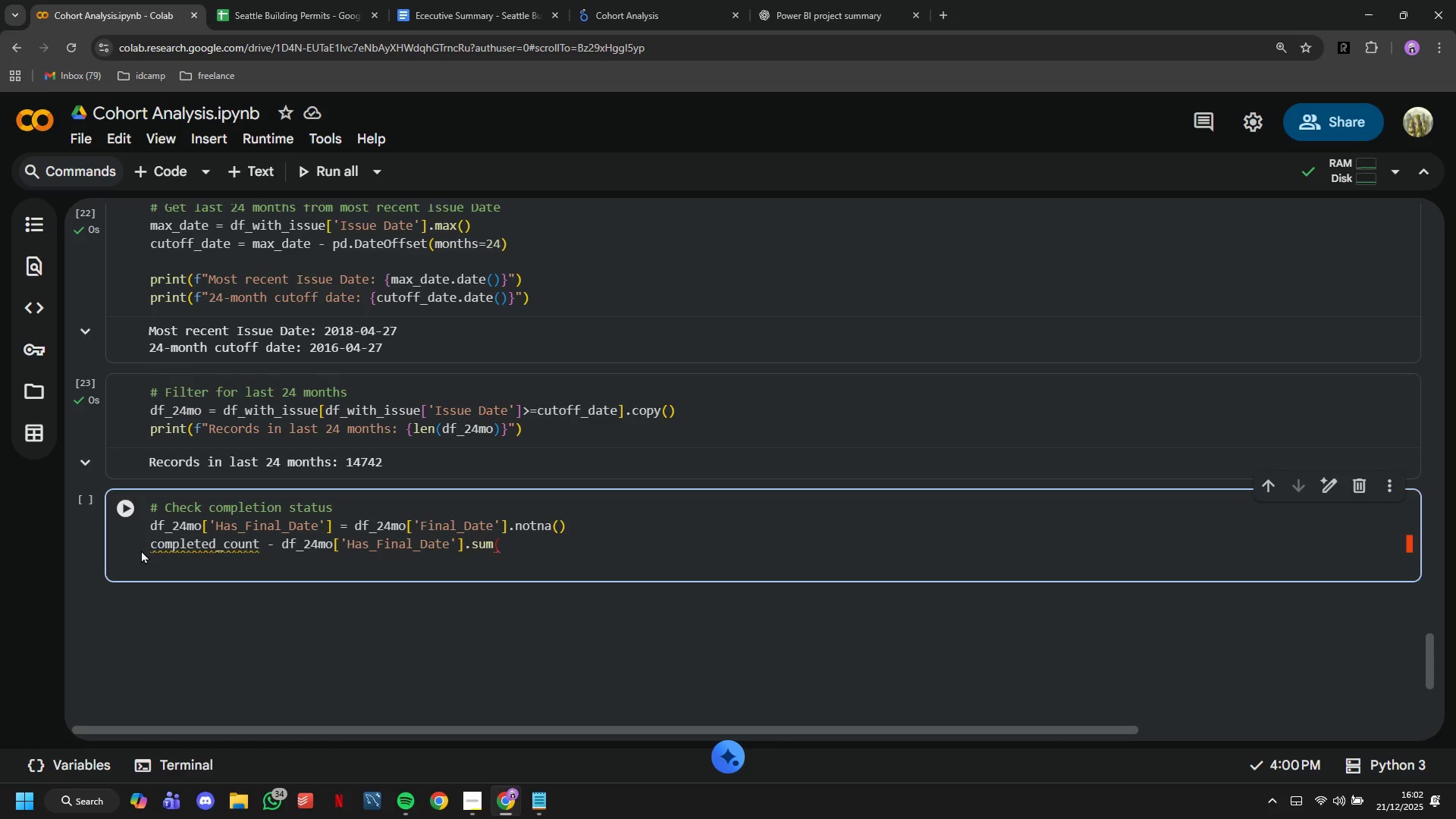 
key(Backspace)
 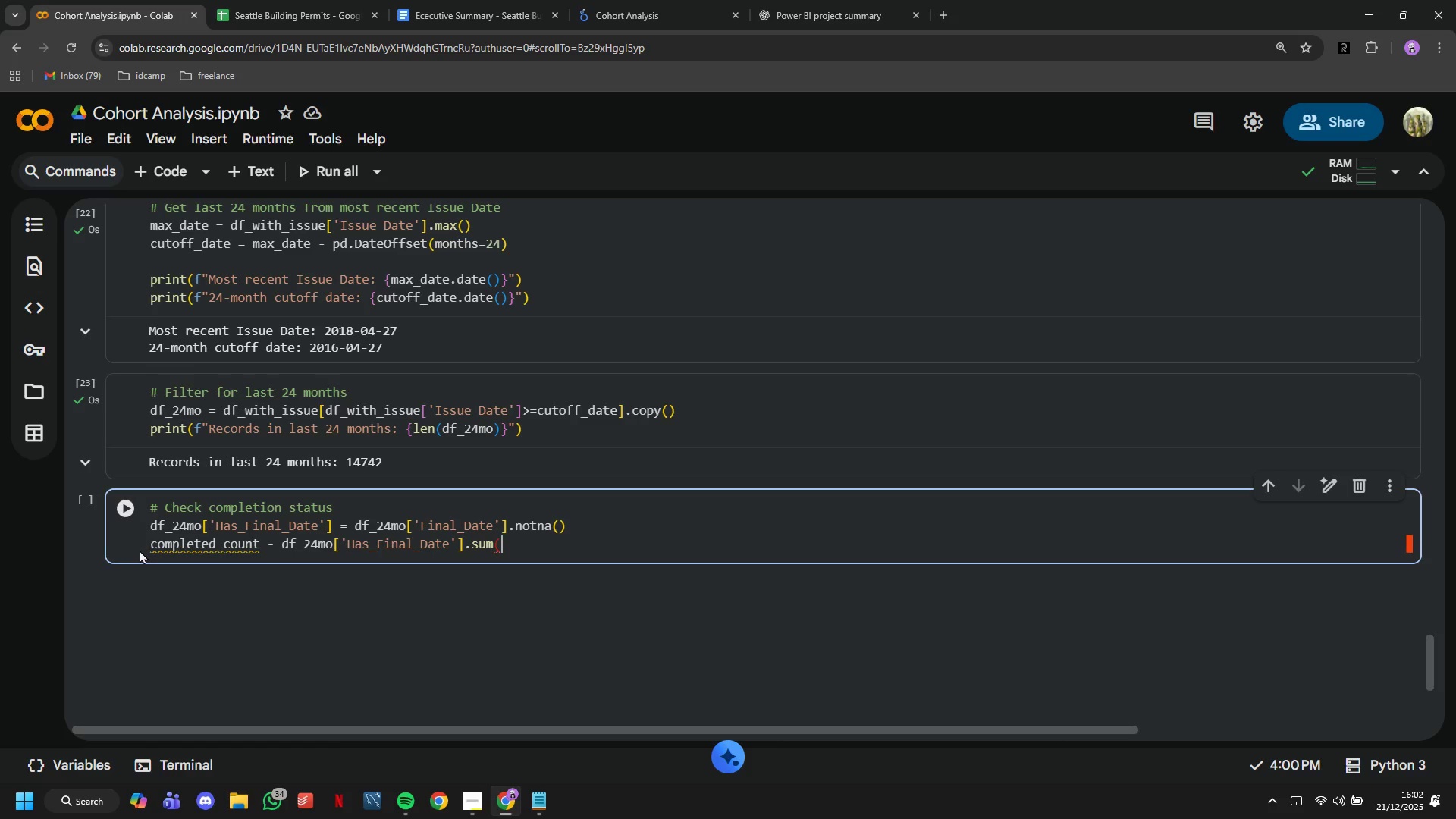 
key(Shift+0)
 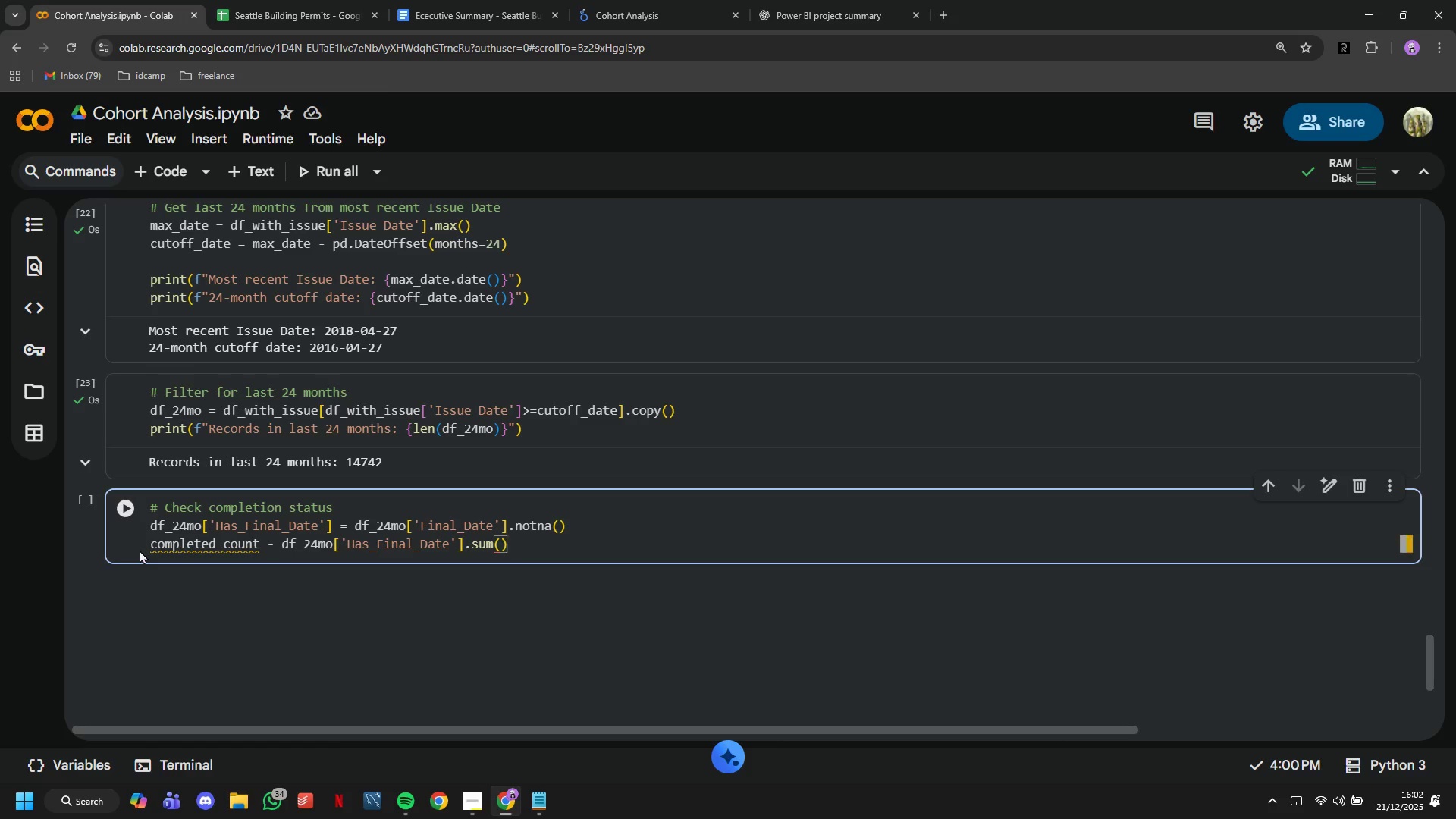 
key(Enter)
 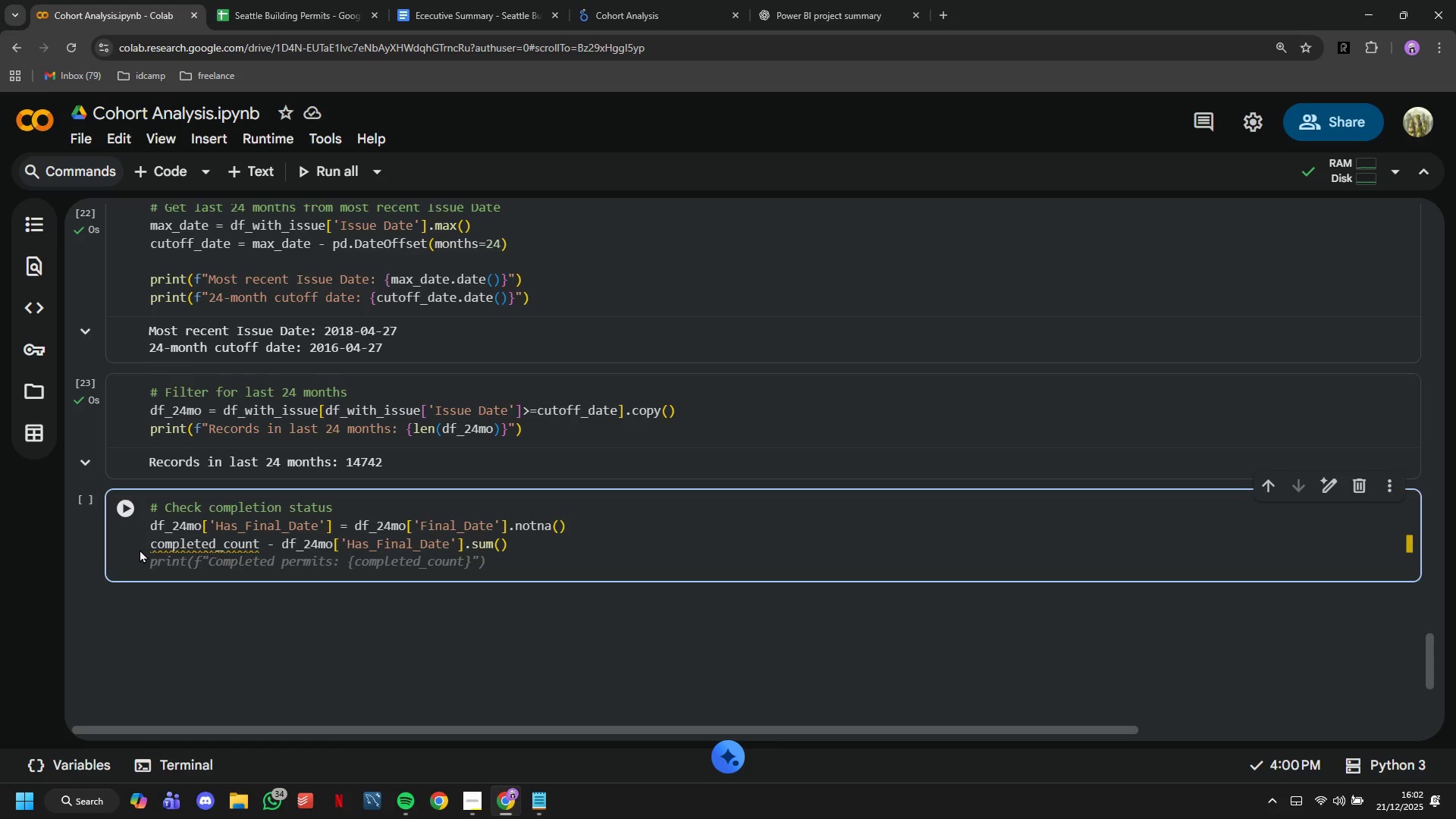 
type(in_progress_count()
key(Backspace)
type( = (-df_24mo)
 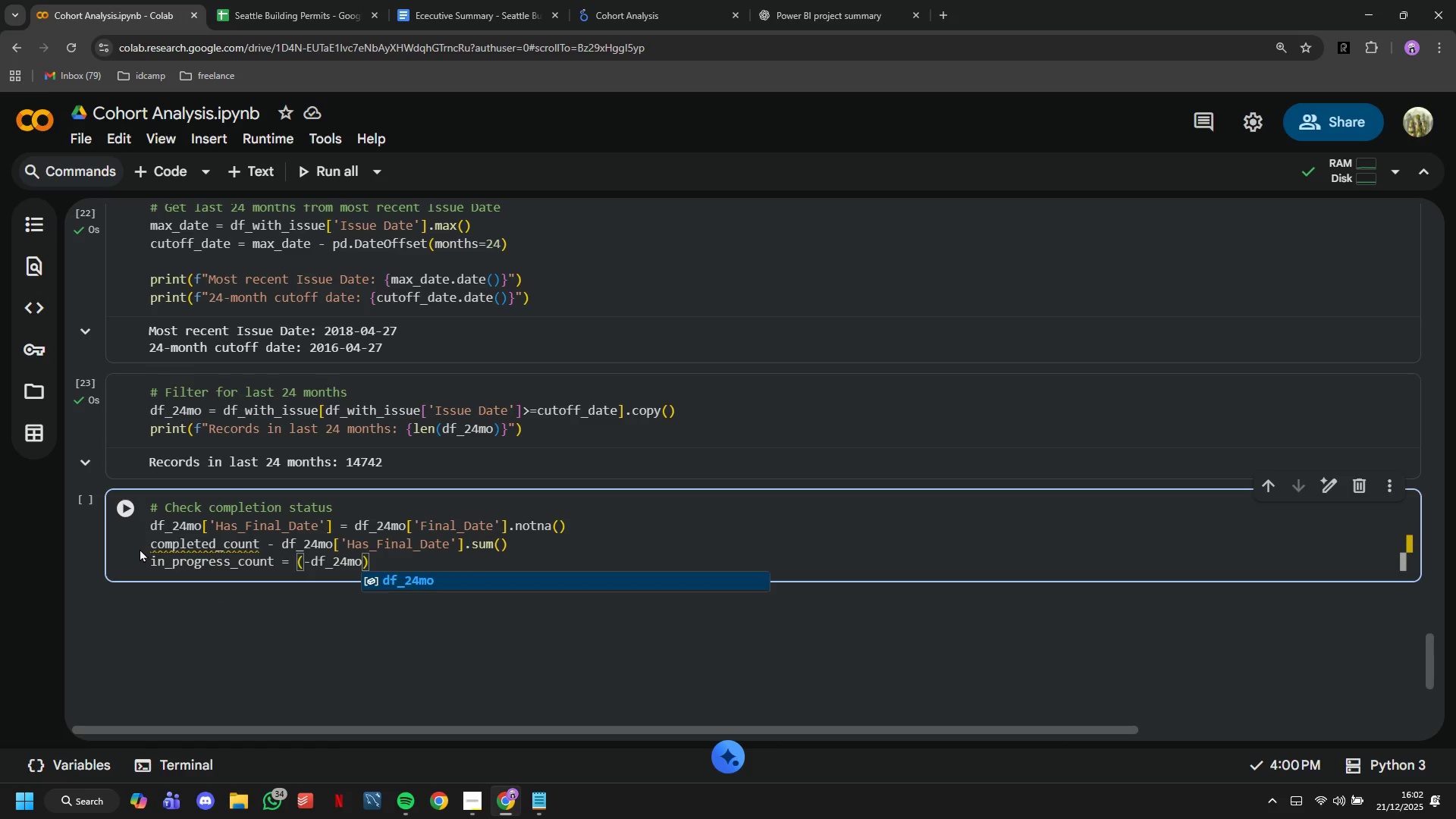 
key(Tab)
 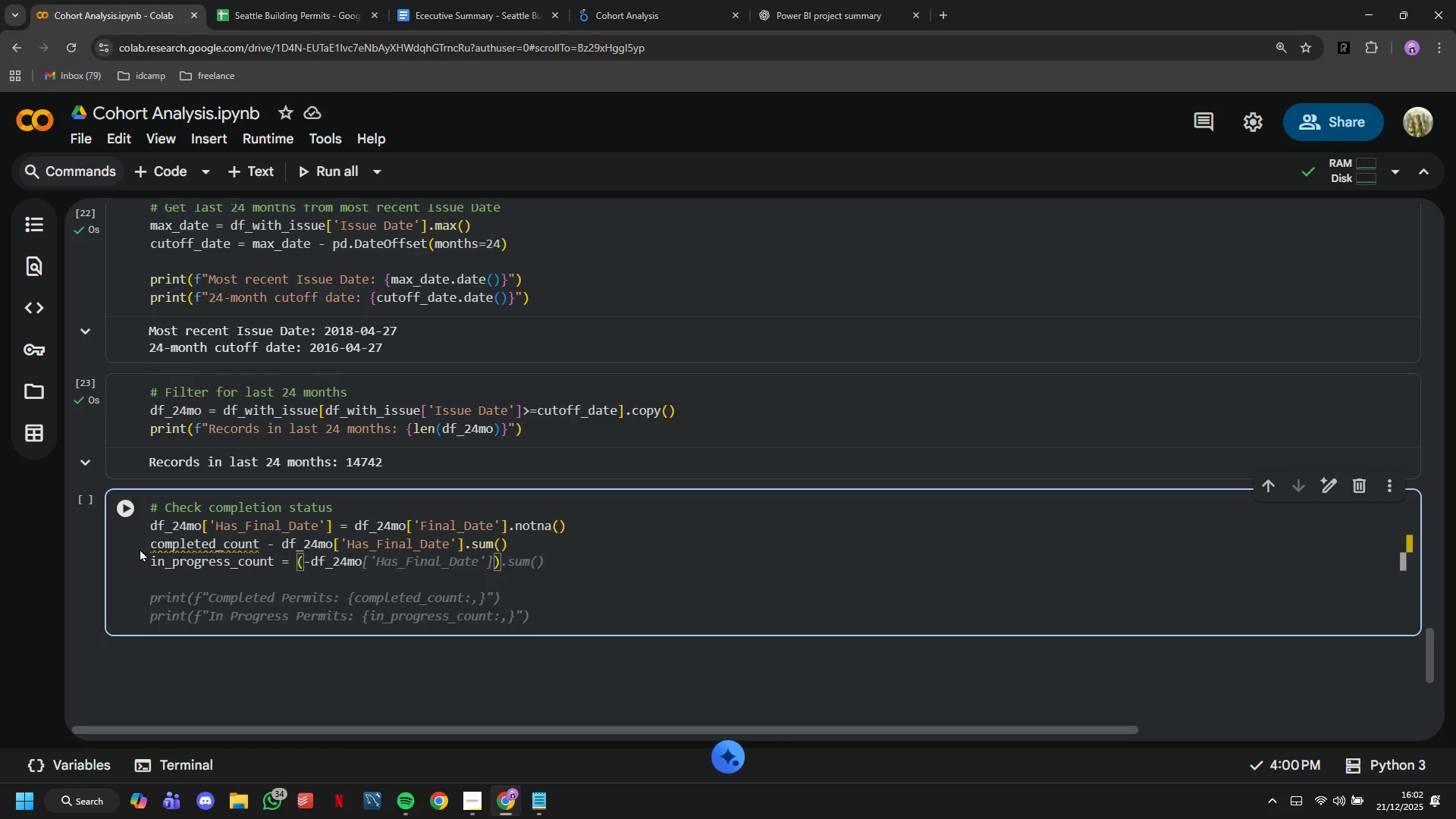 
key(Tab)
 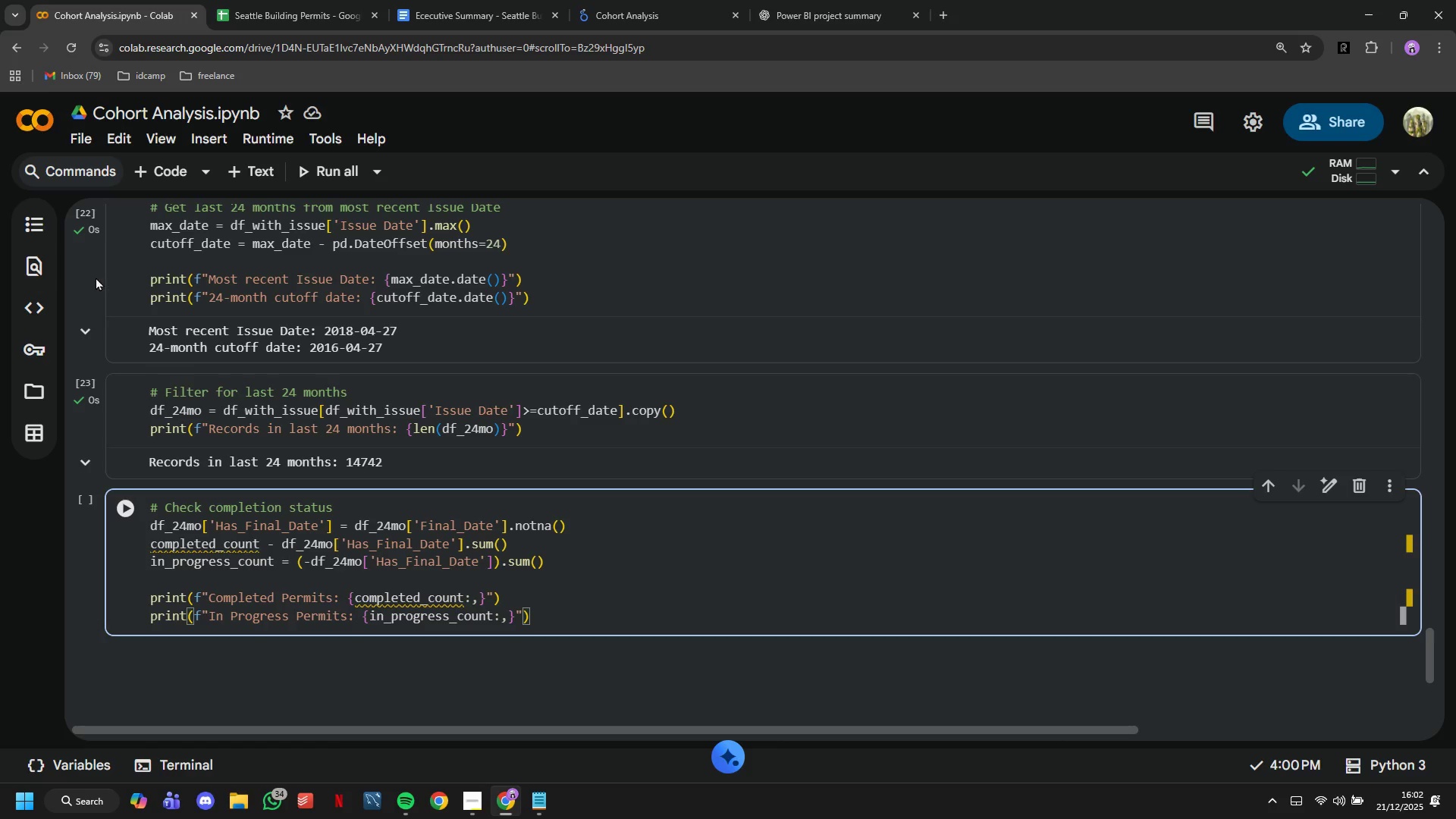 
wait(16.89)
 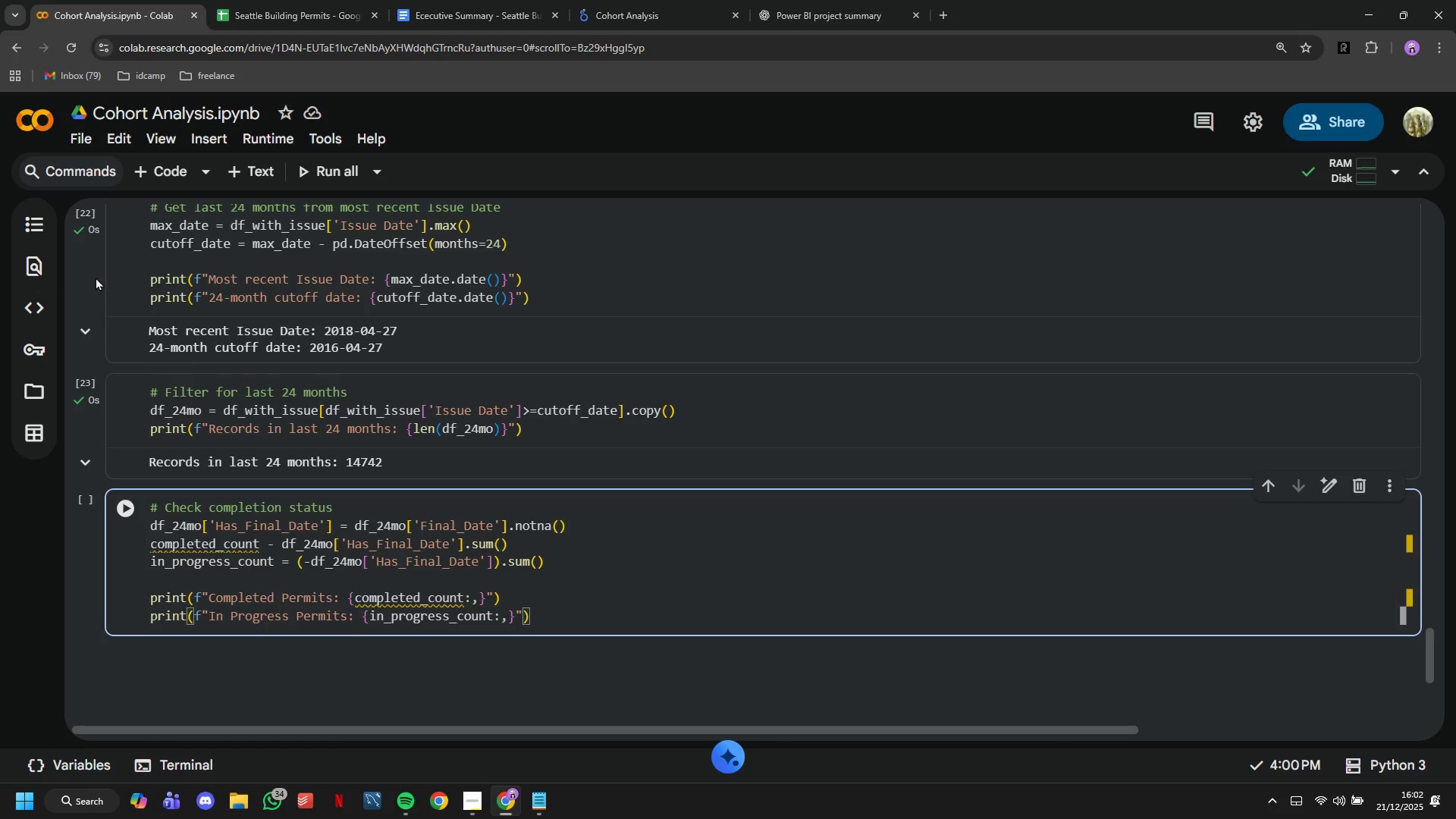 
scroll: coordinate [336, 474], scroll_direction: down, amount: 3.0
 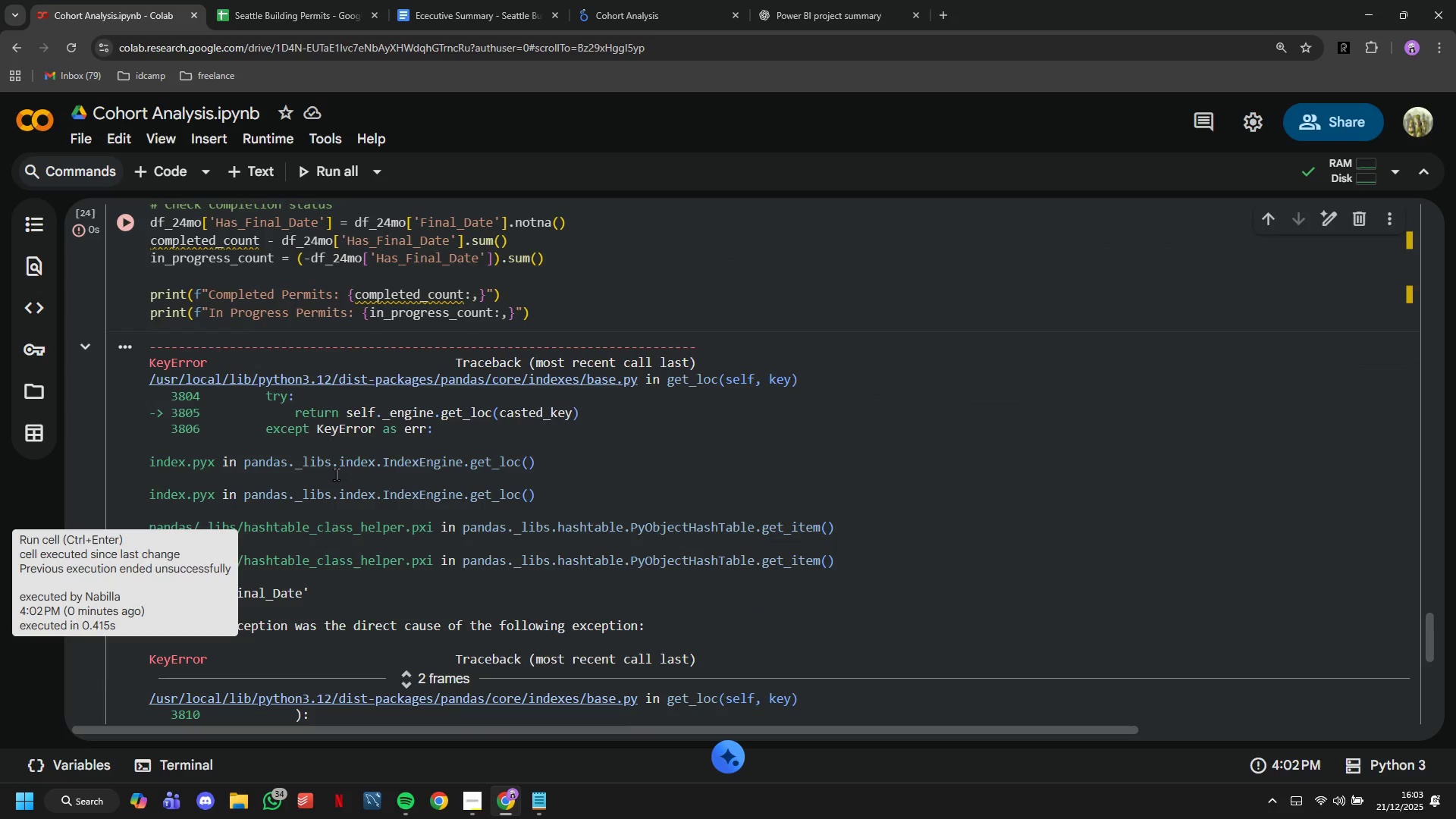 
wait(9.0)
 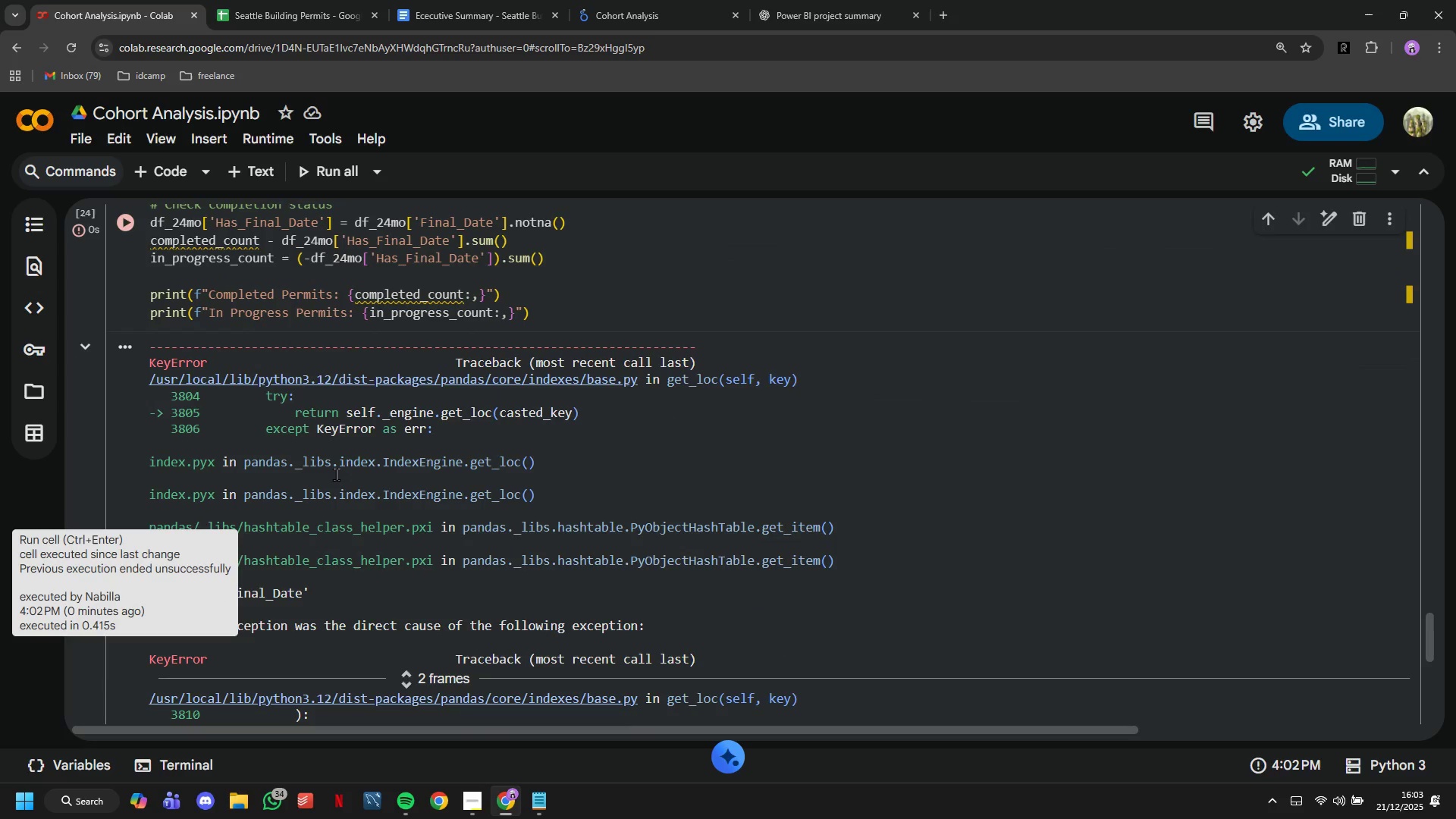 
key(Slash)
 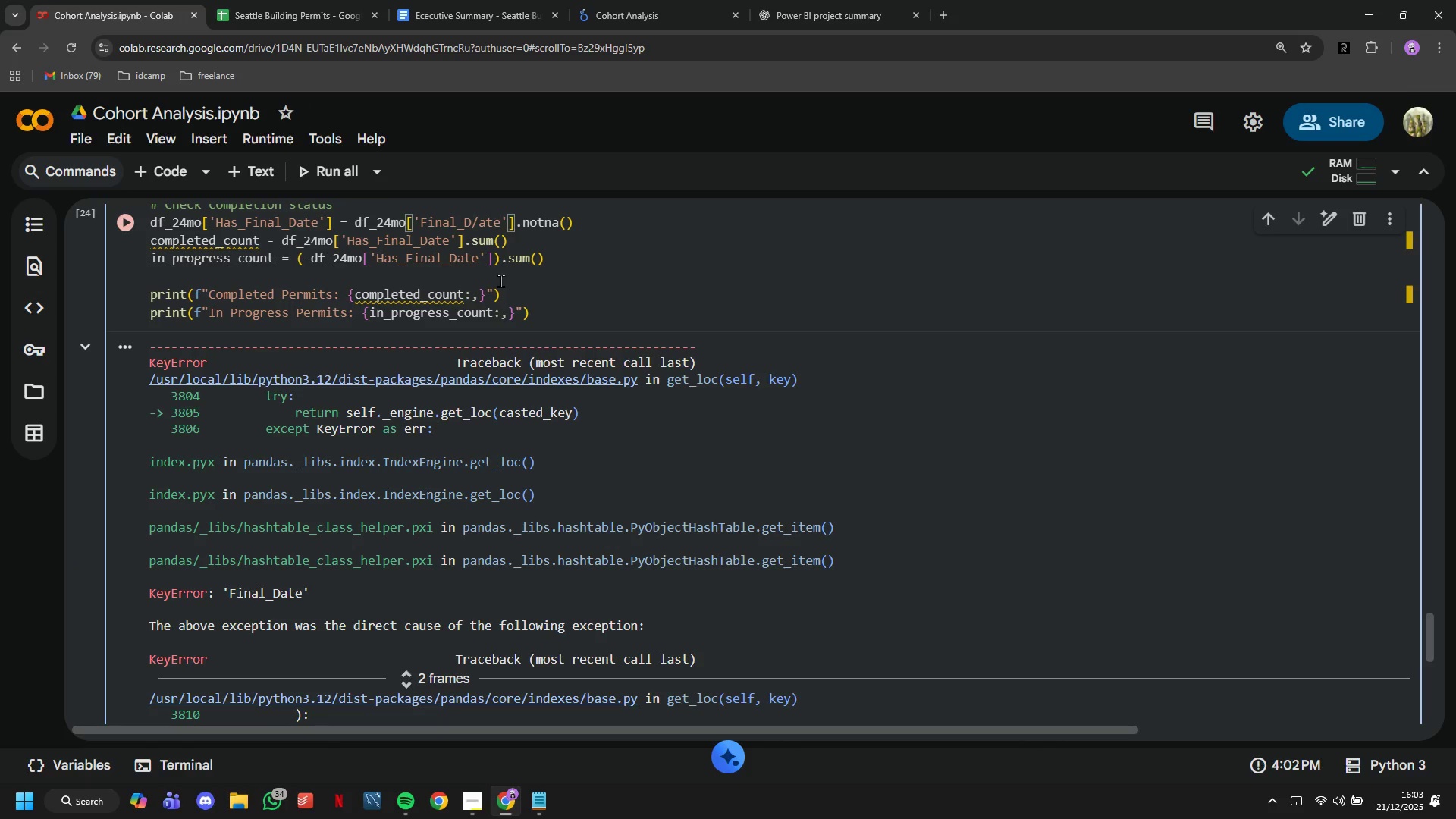 
key(Backspace)
 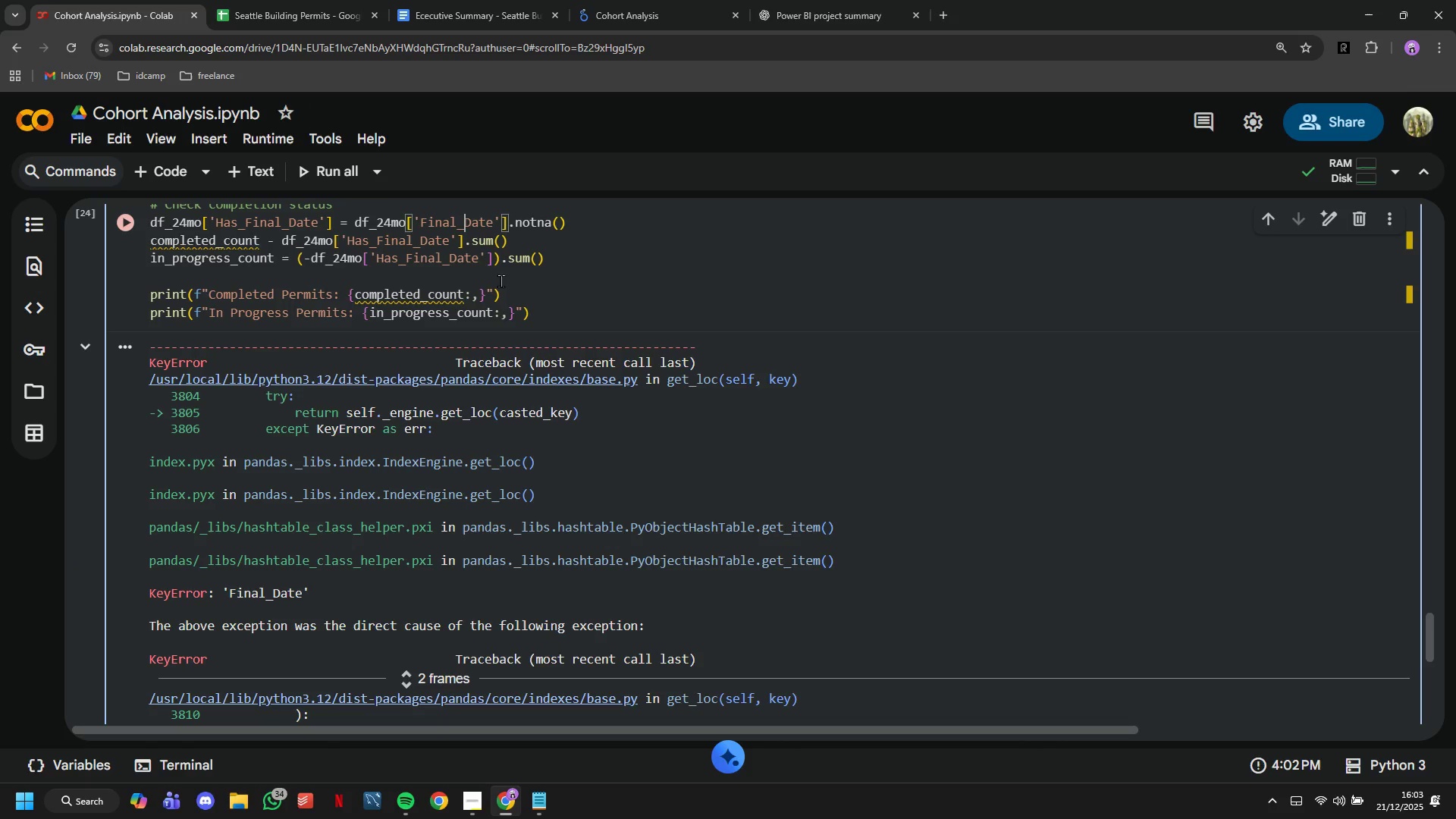 
key(ArrowLeft)
 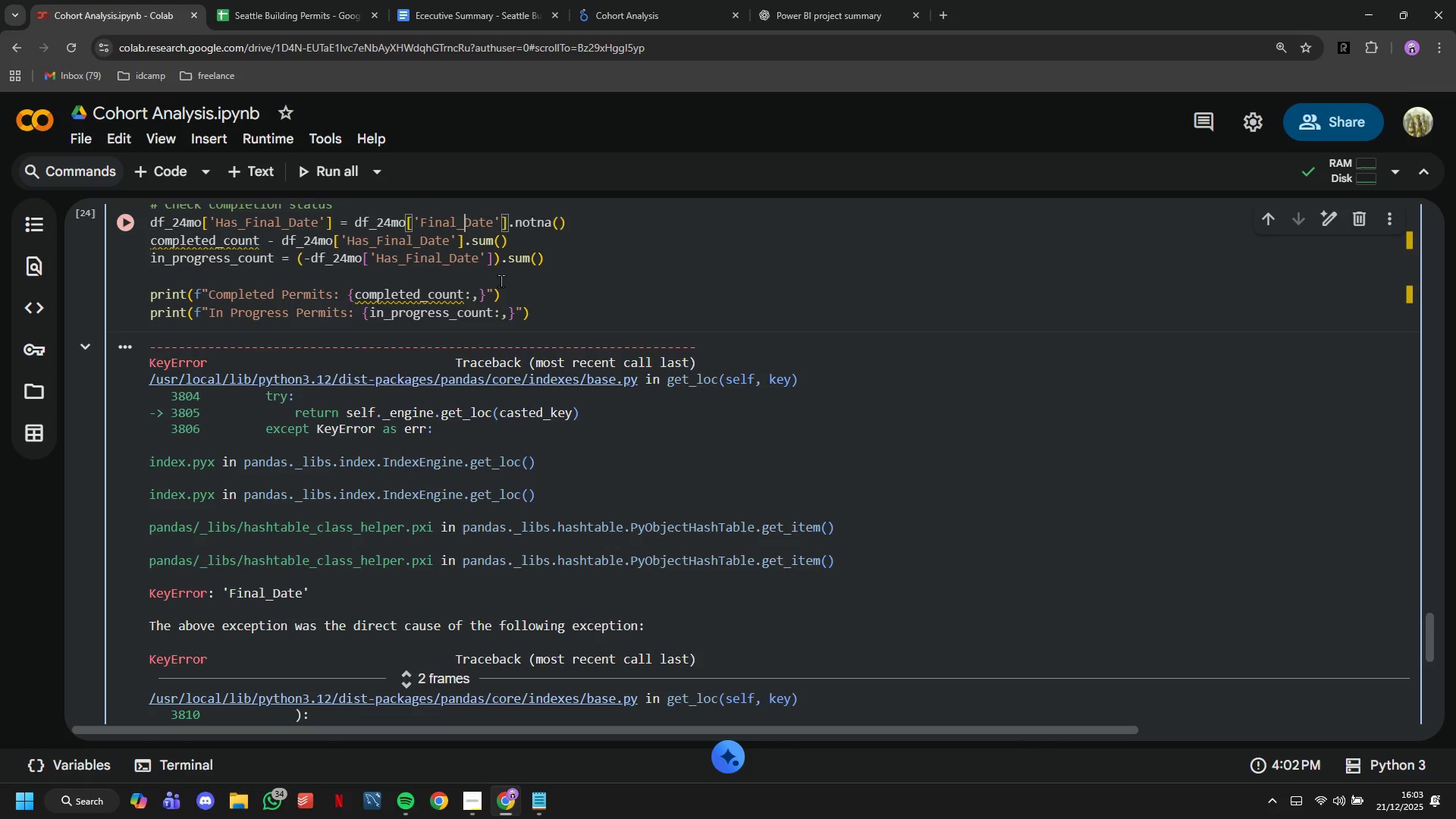 
key(Backspace)
 